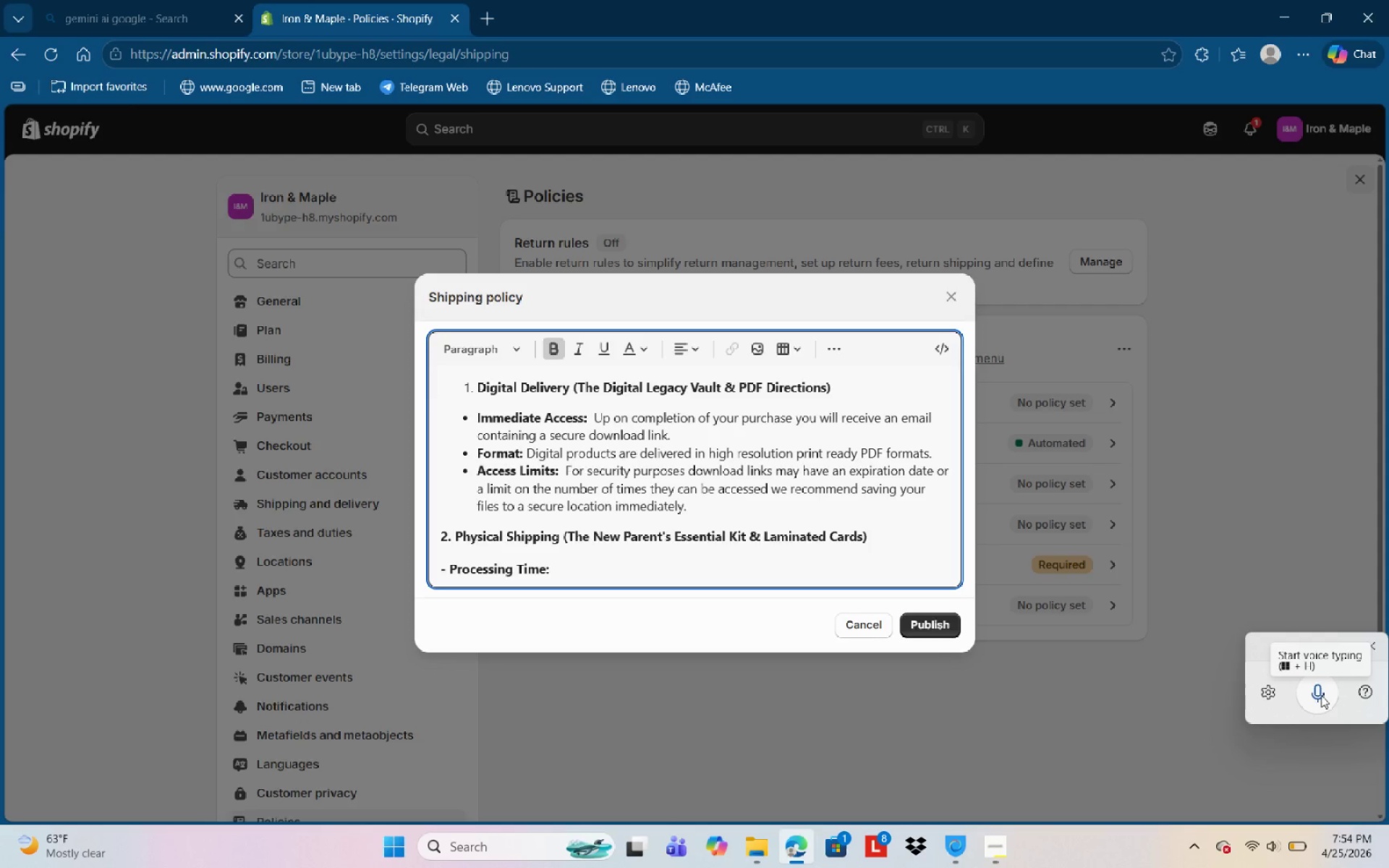 
key(Control+B)
 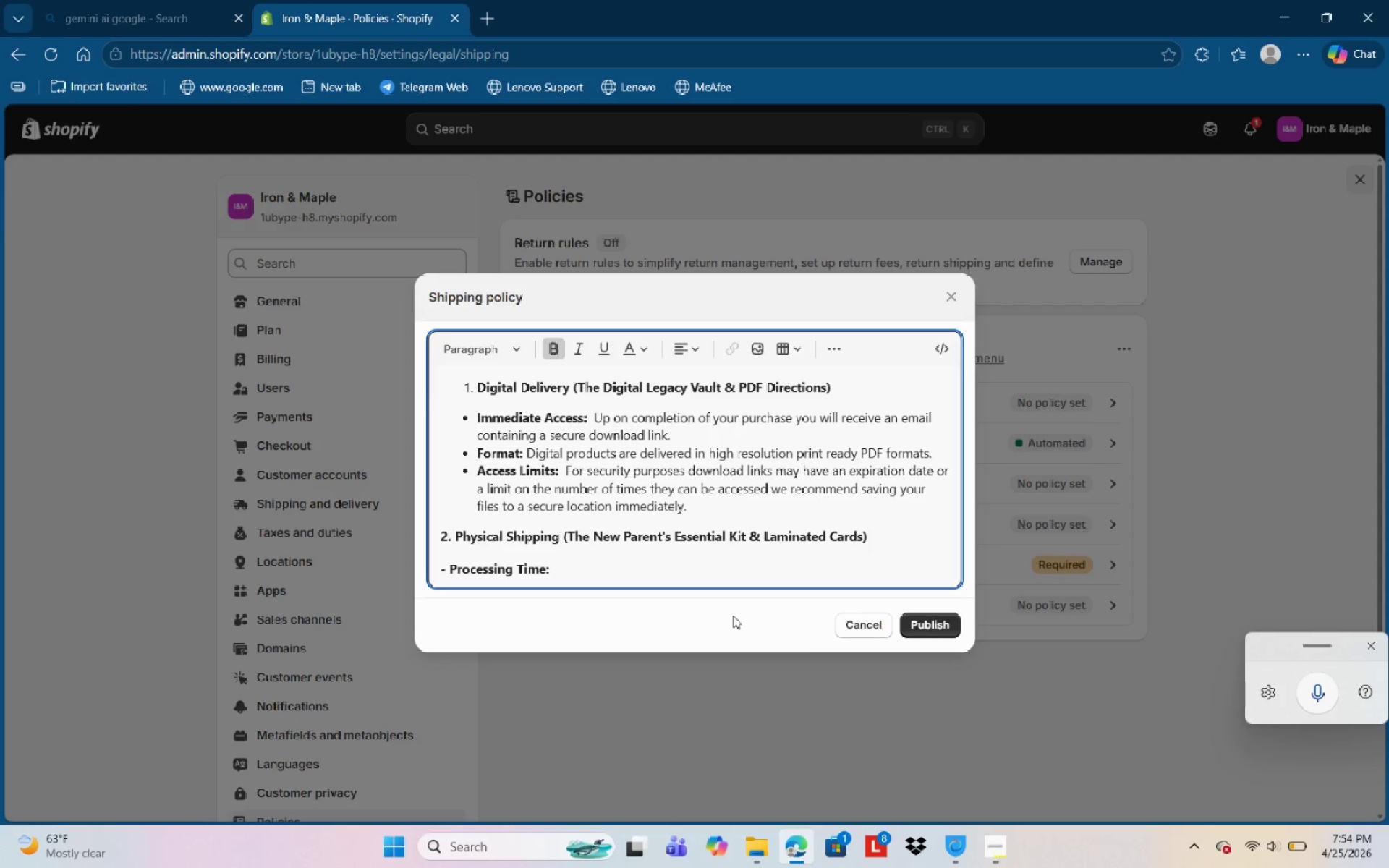 
left_click([692, 569])
 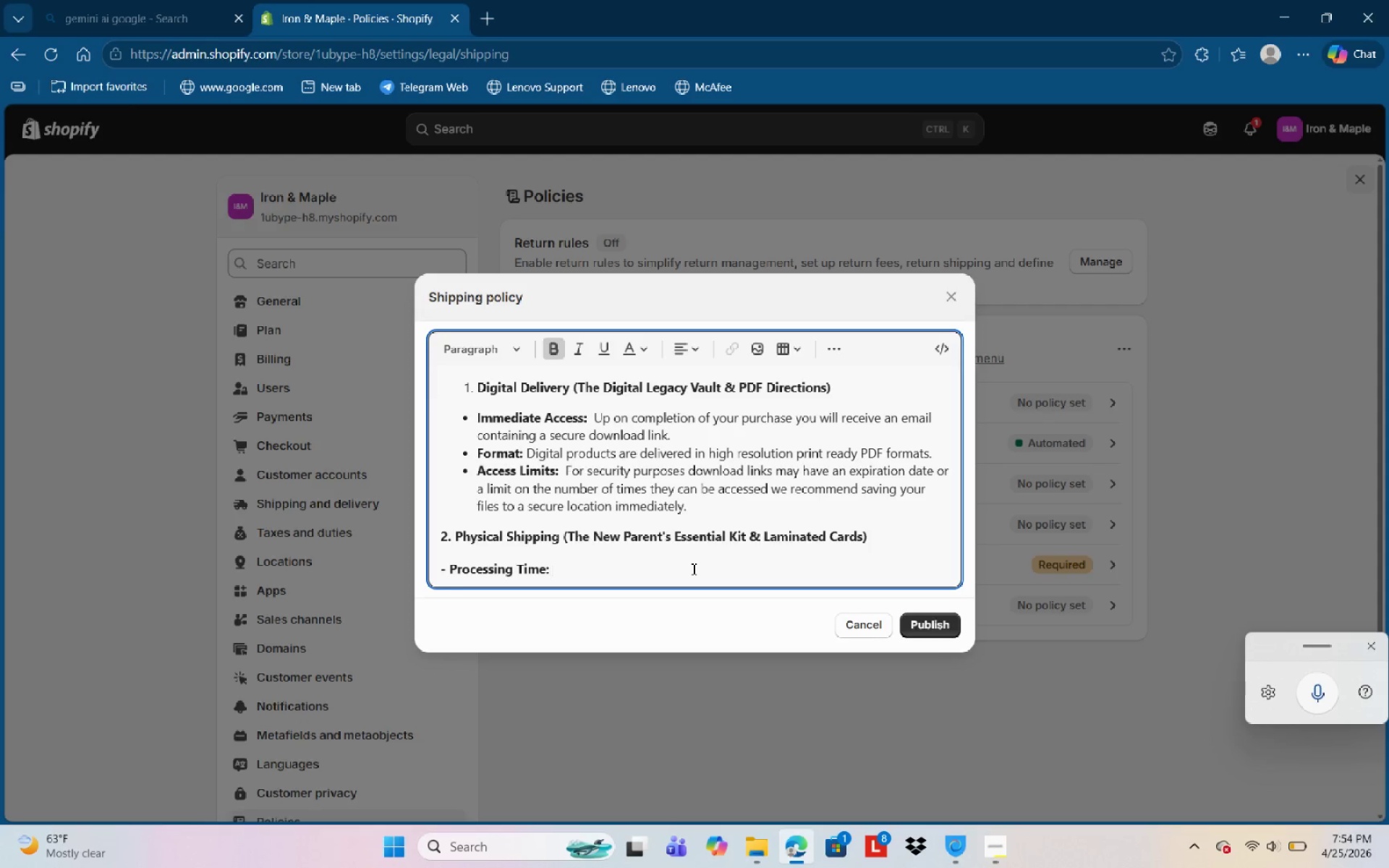 
wait(10.05)
 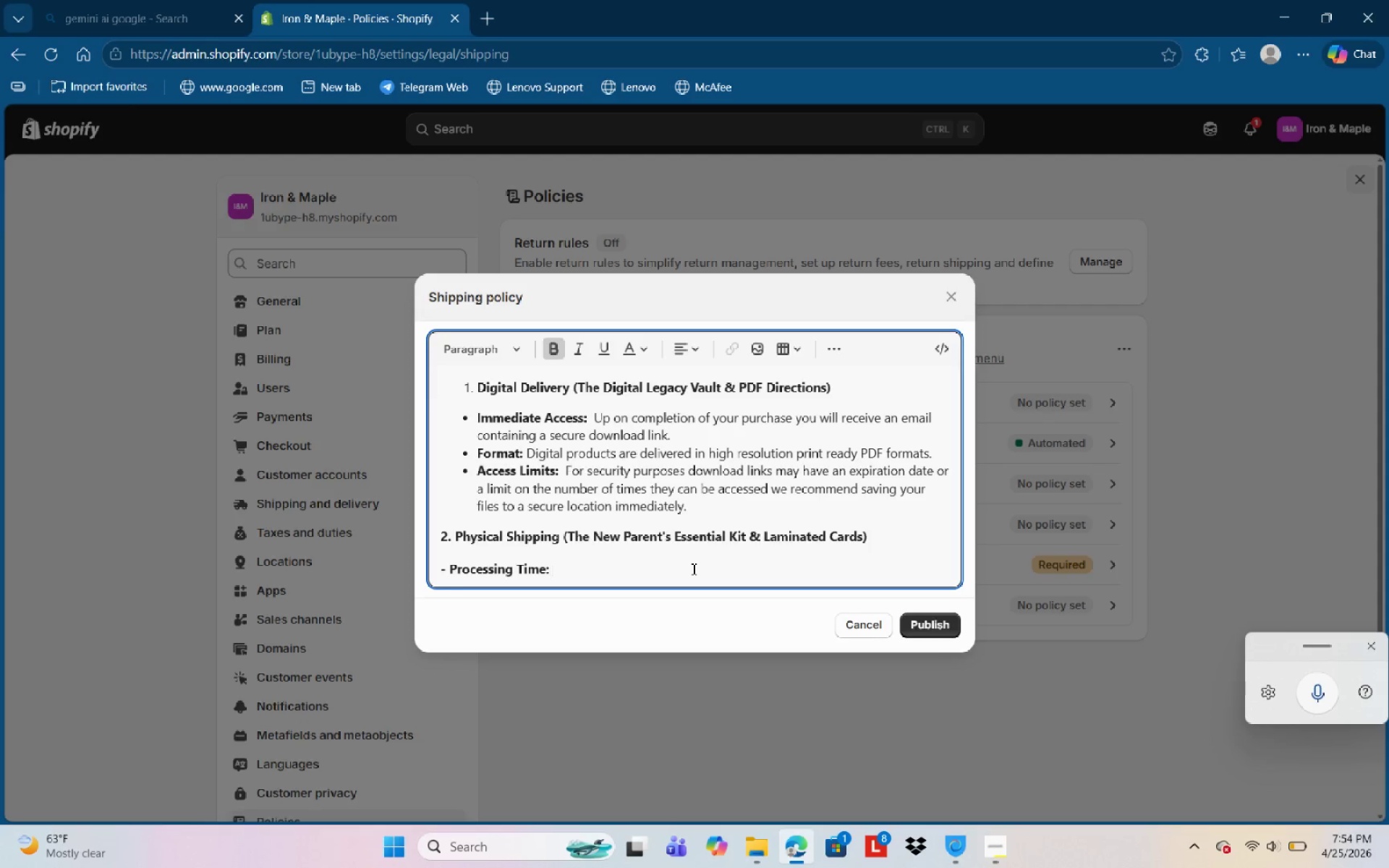 
left_click([1333, 682])
 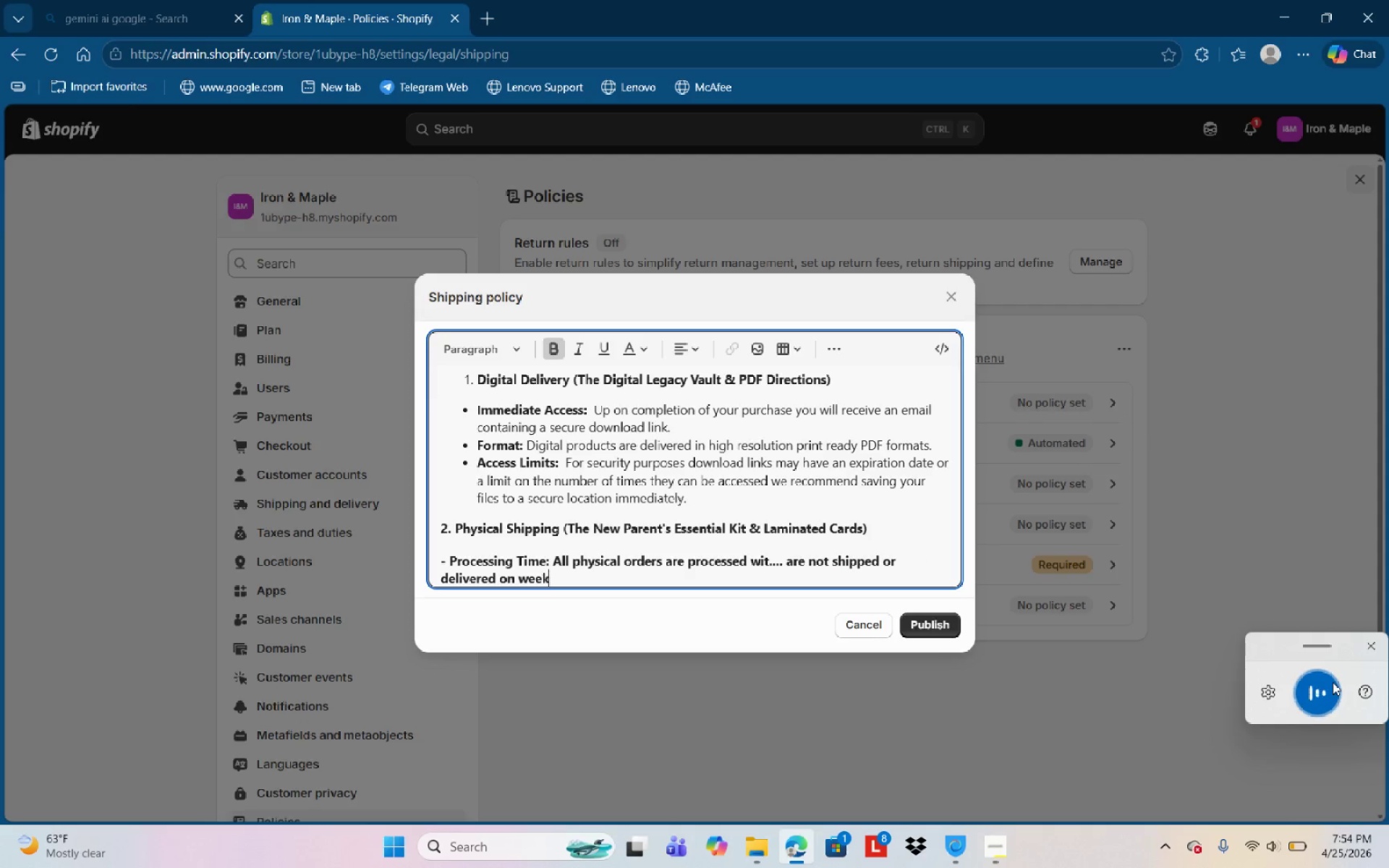 
wait(14.52)
 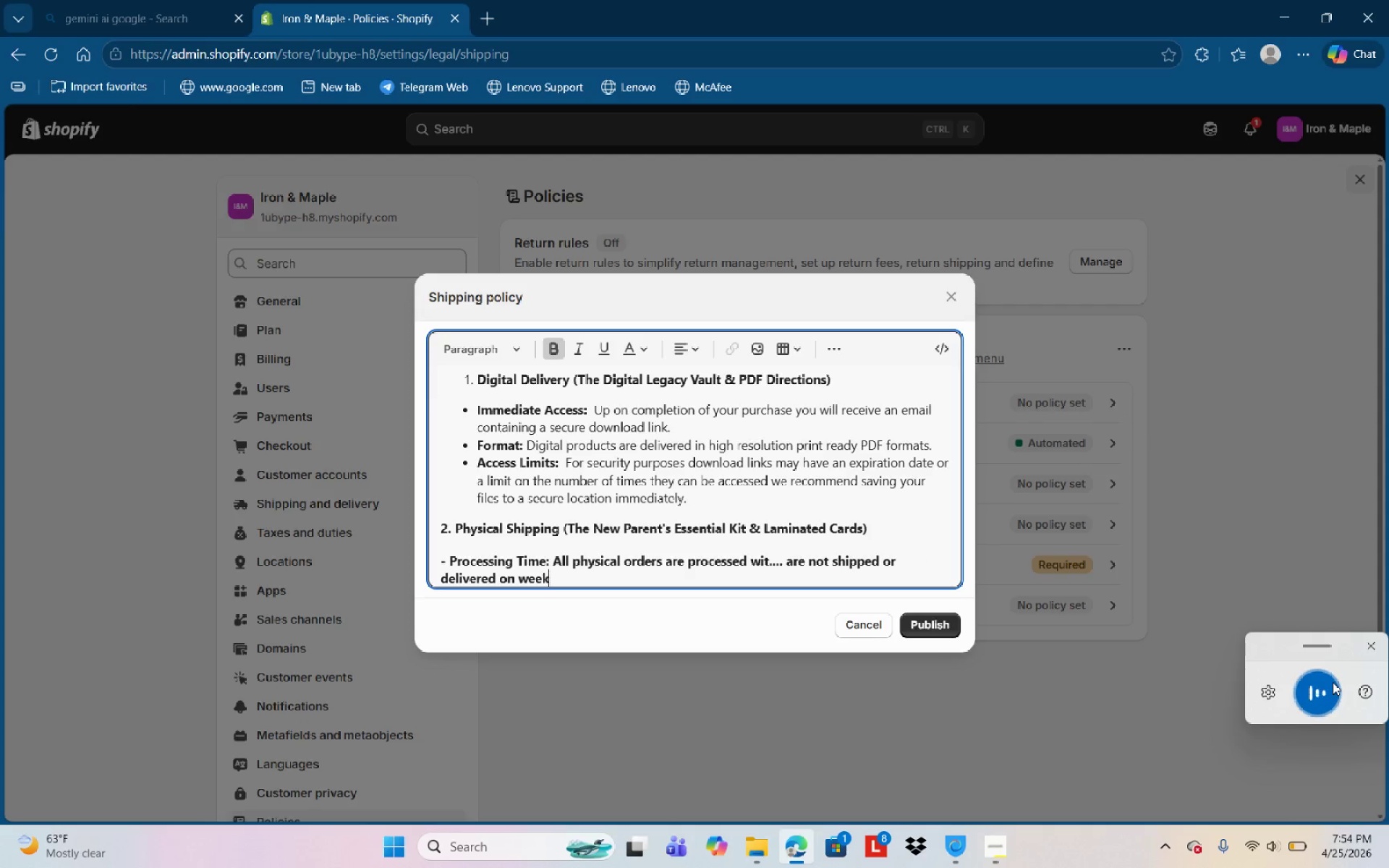 
left_click_drag(start_coordinate=[910, 578], to_coordinate=[550, 561])
 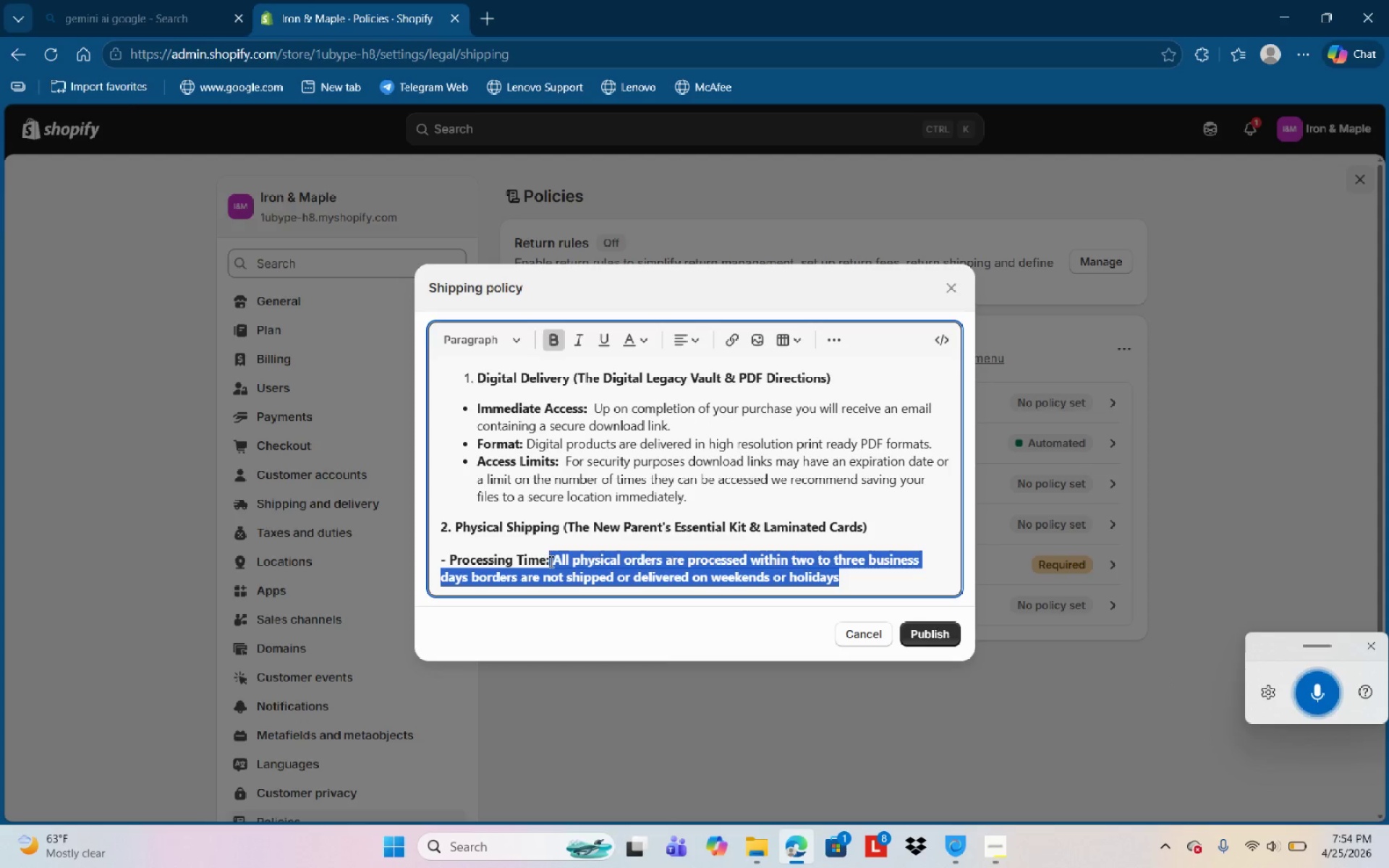 
key(Control+B)
 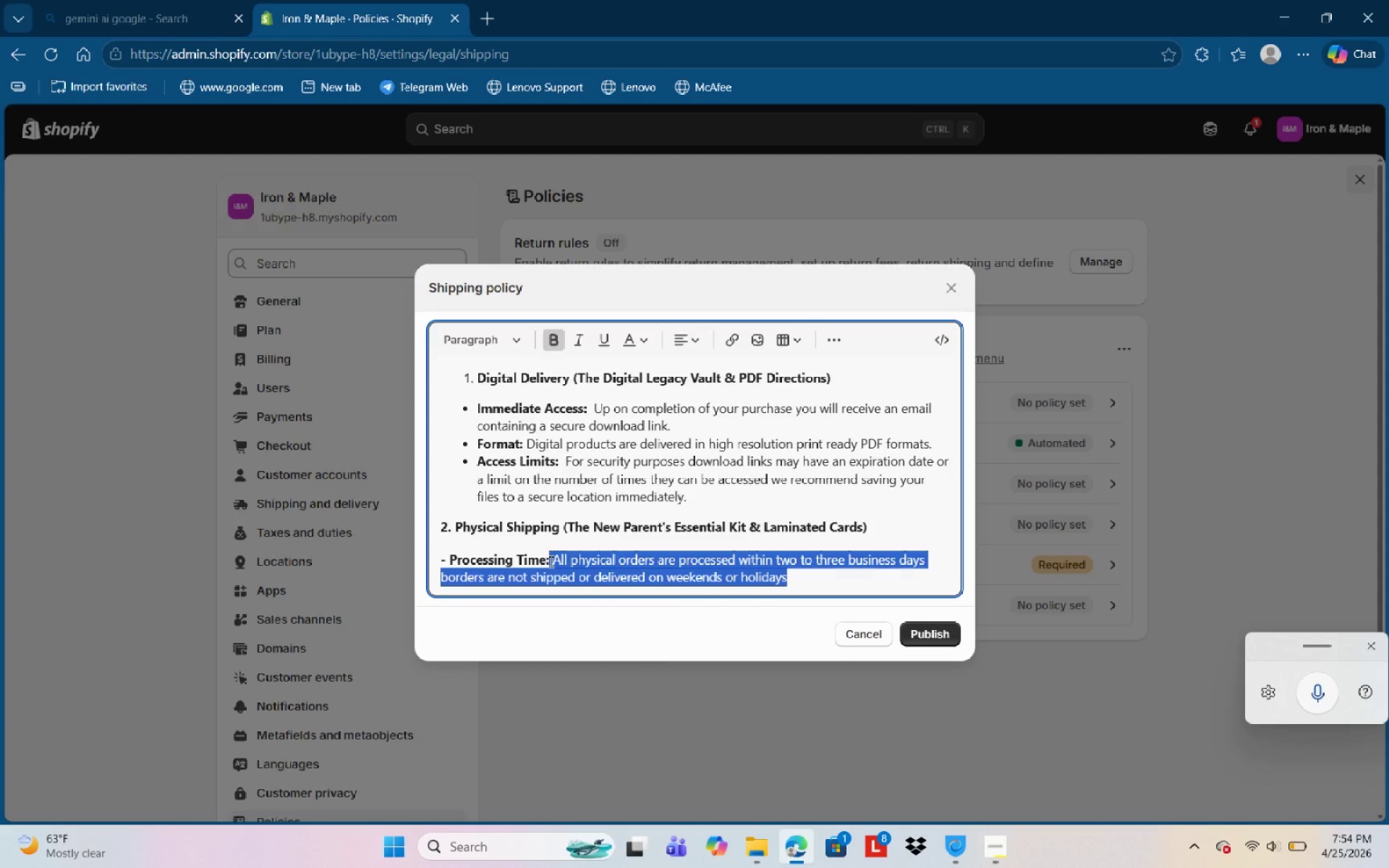 
key(ArrowRight)
 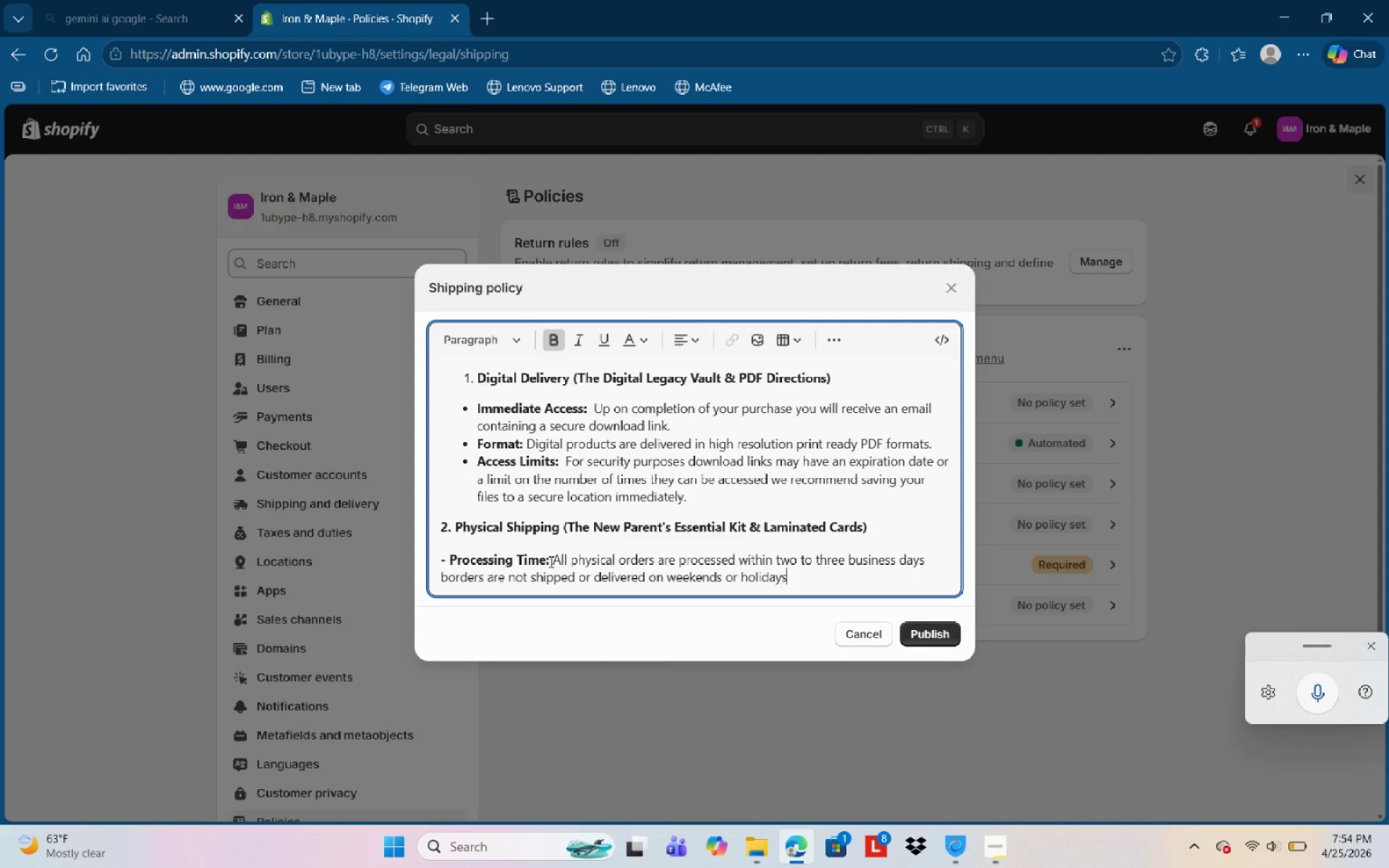 
key(NumpadDecimal)
 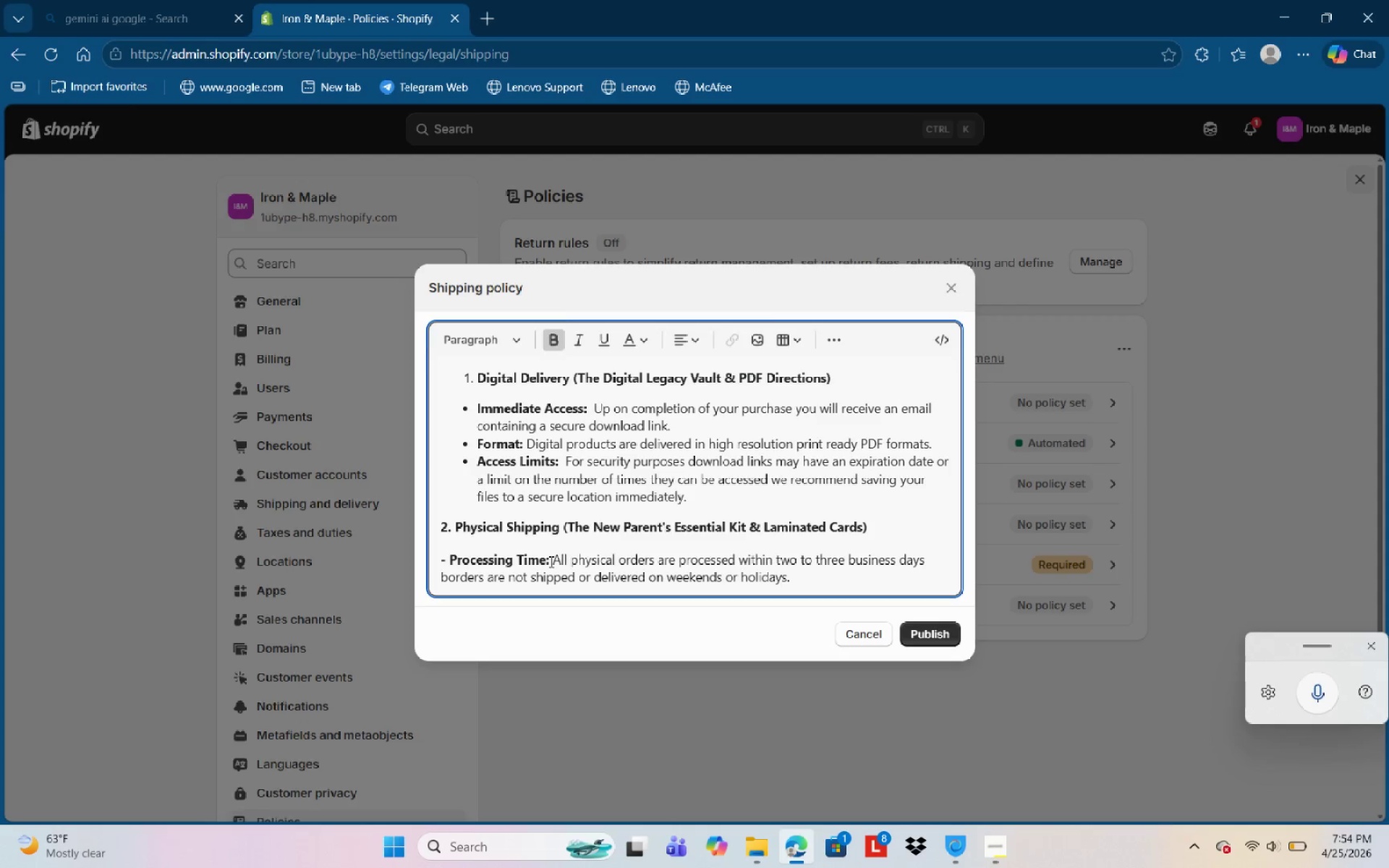 
key(Enter)
 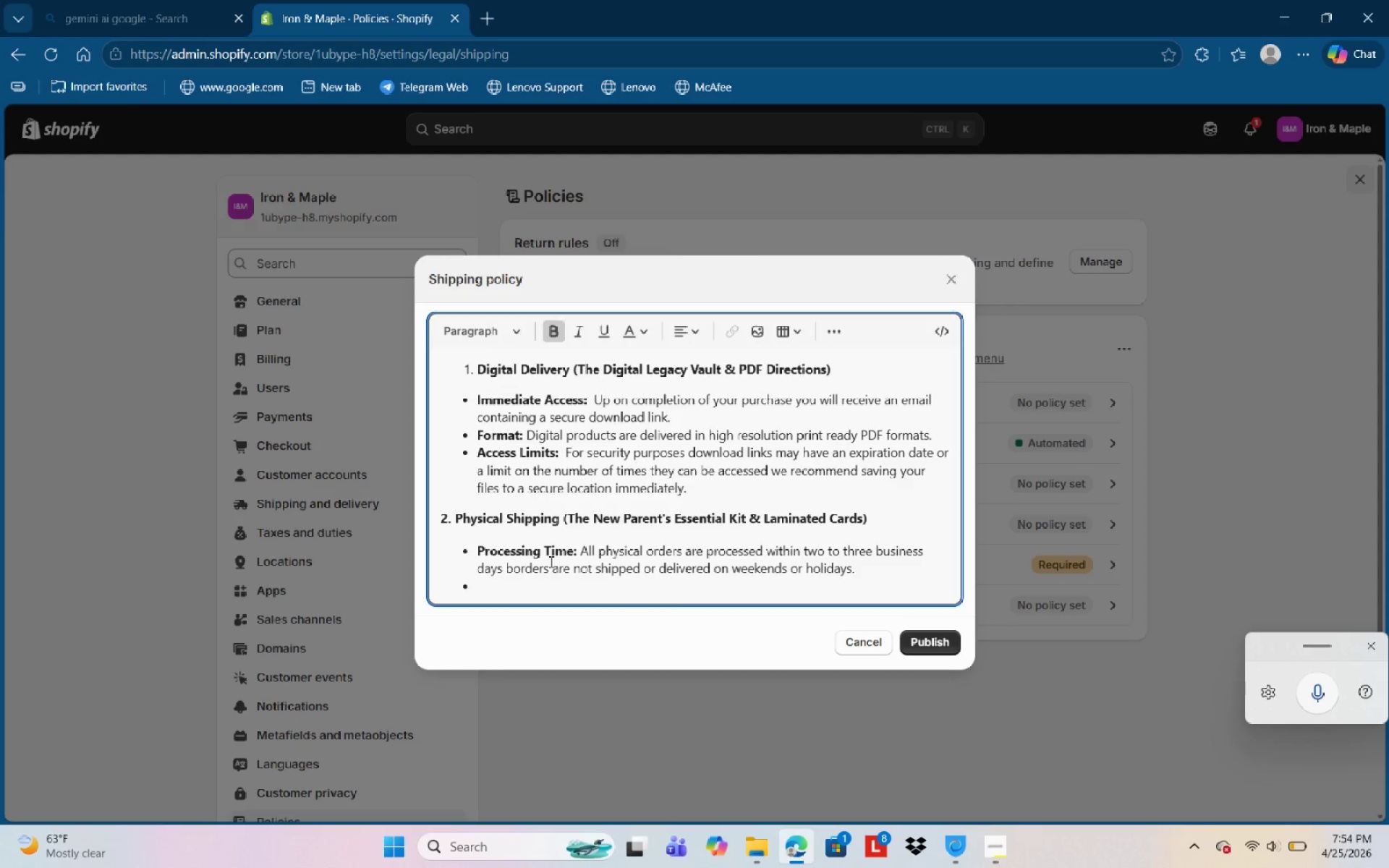 
type(Shipping Rates:)
 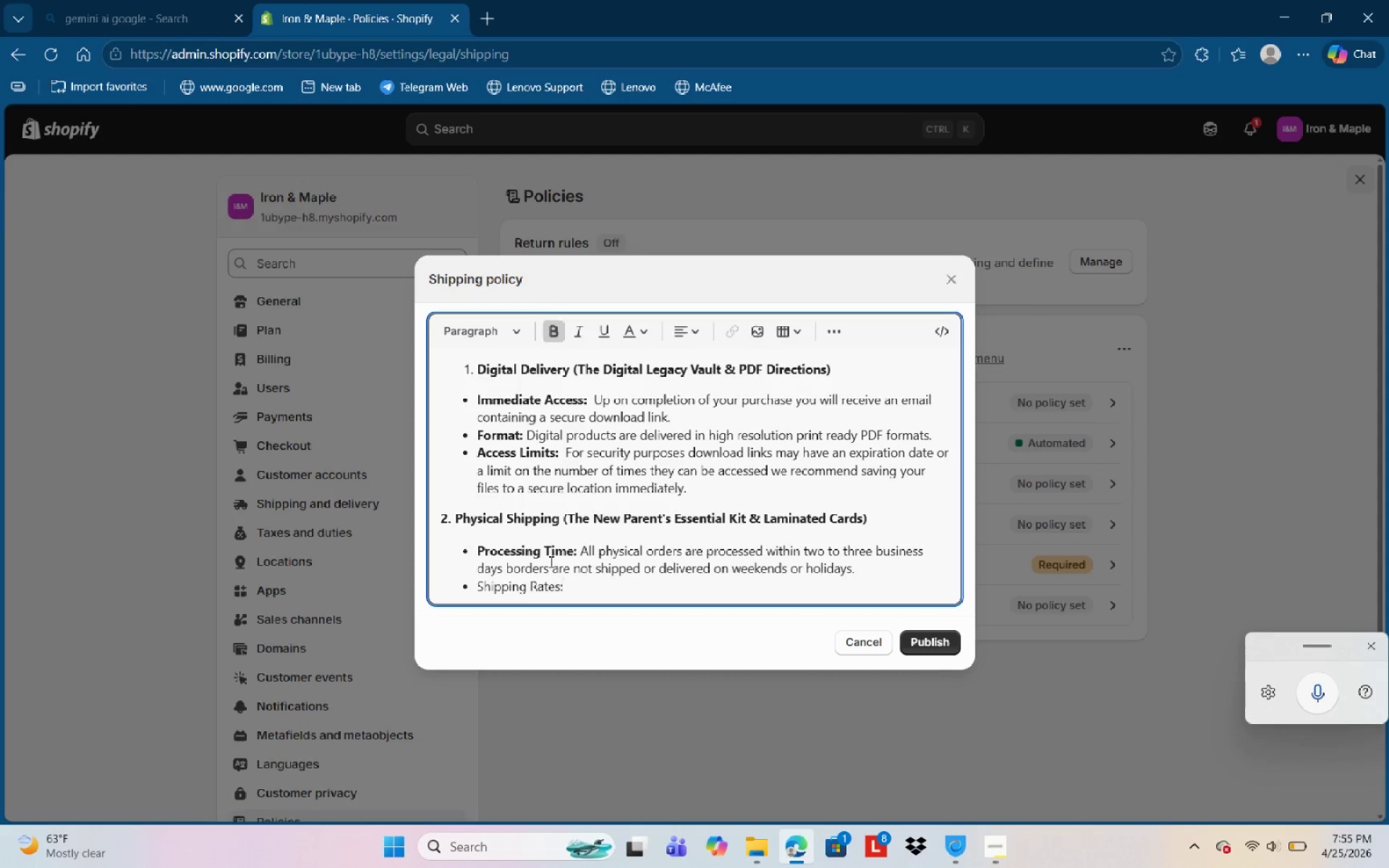 
key(Control+Shift+ArrowLeft)
 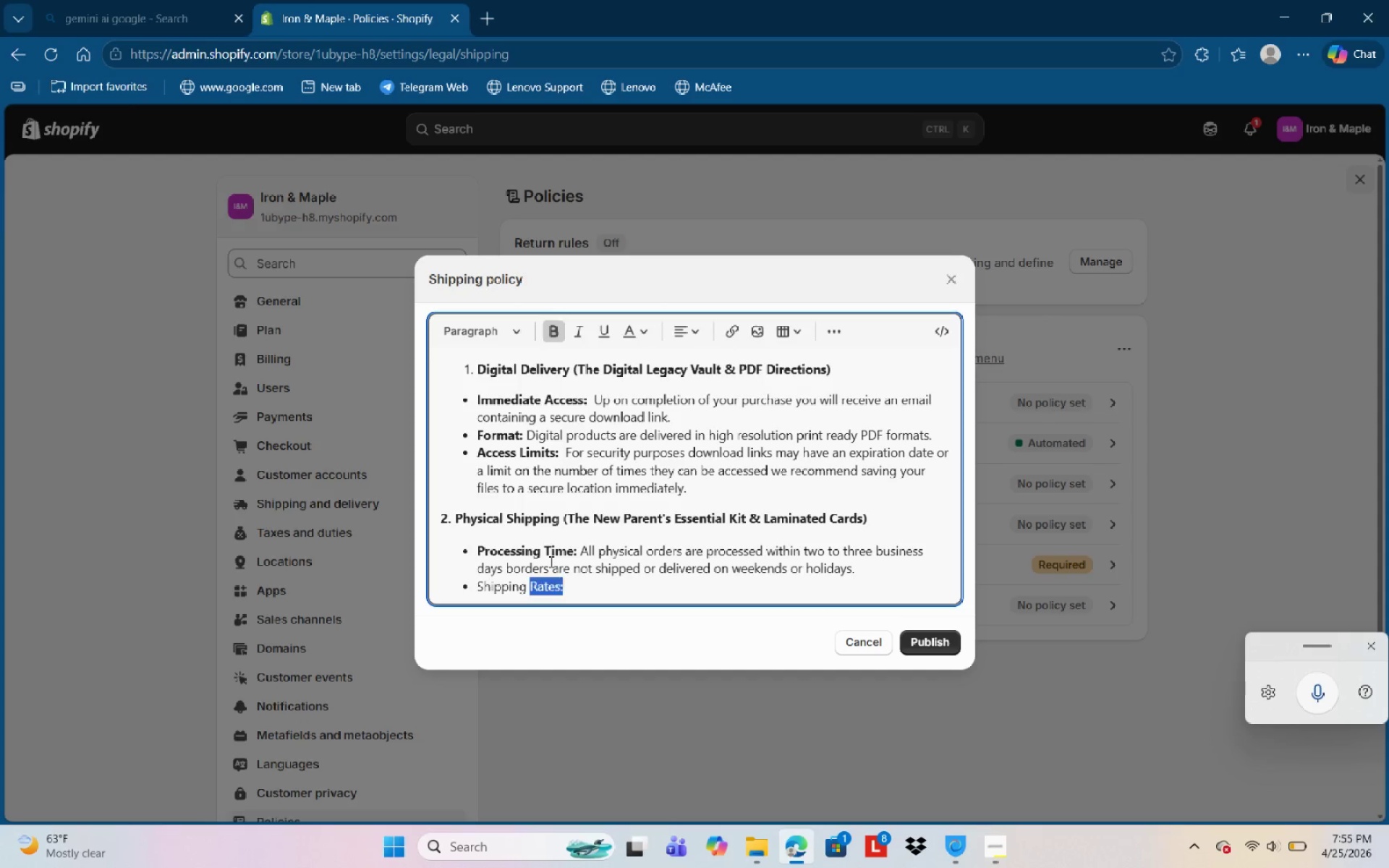 
key(Control+Shift+ArrowLeft)
 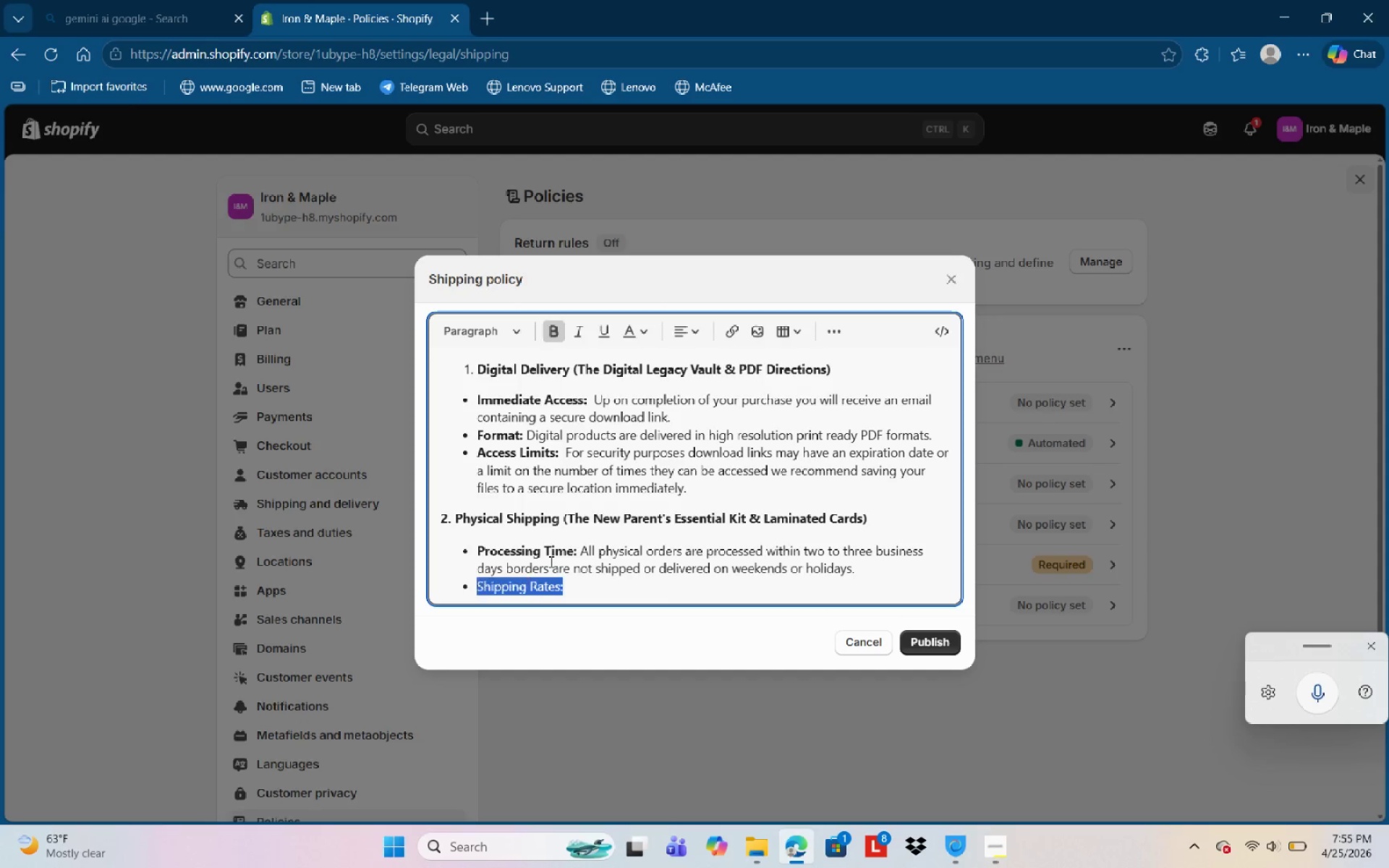 
key(Control+Shift+ArrowLeft)
 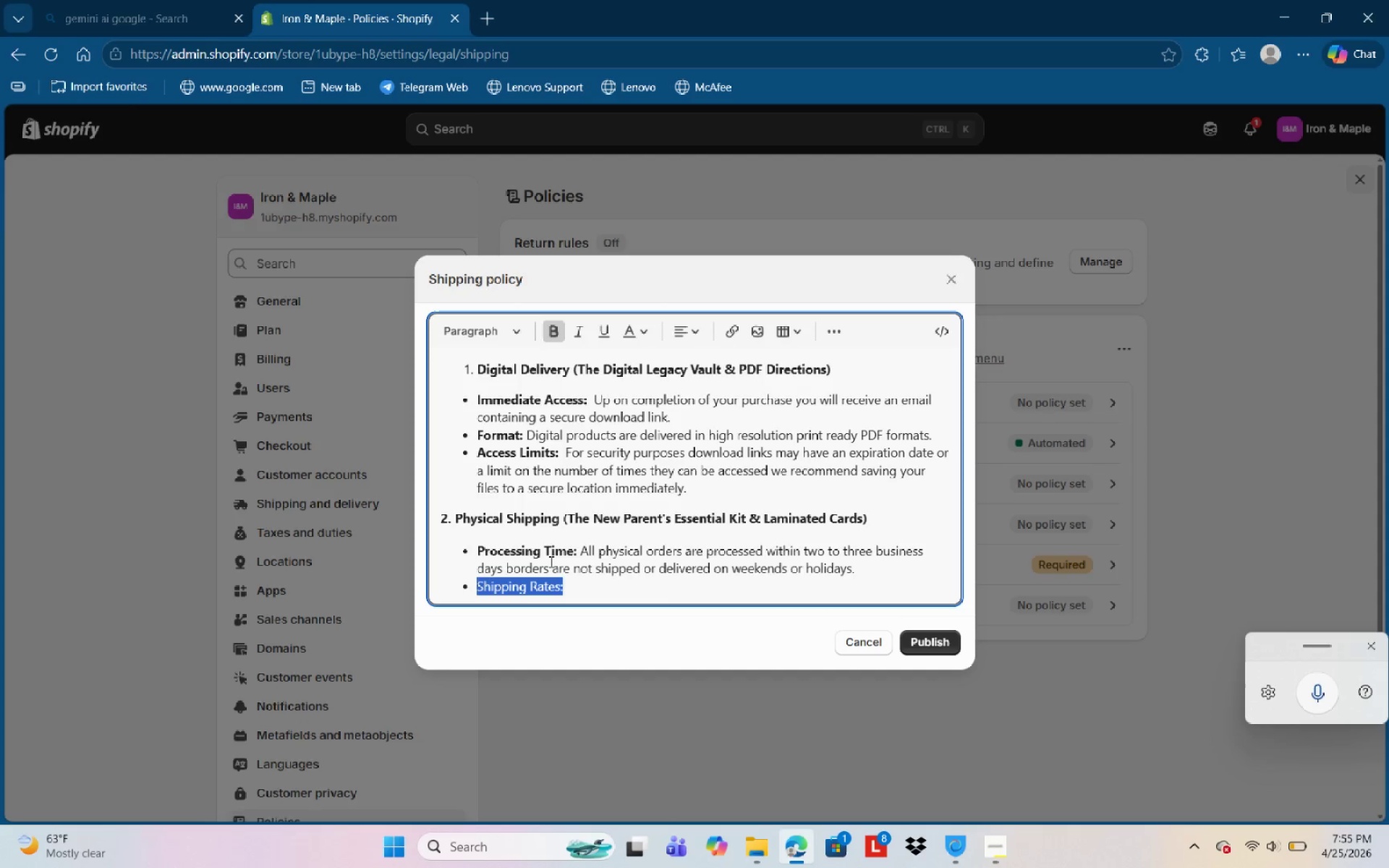 
key(Control+Shift+ArrowLeft)
 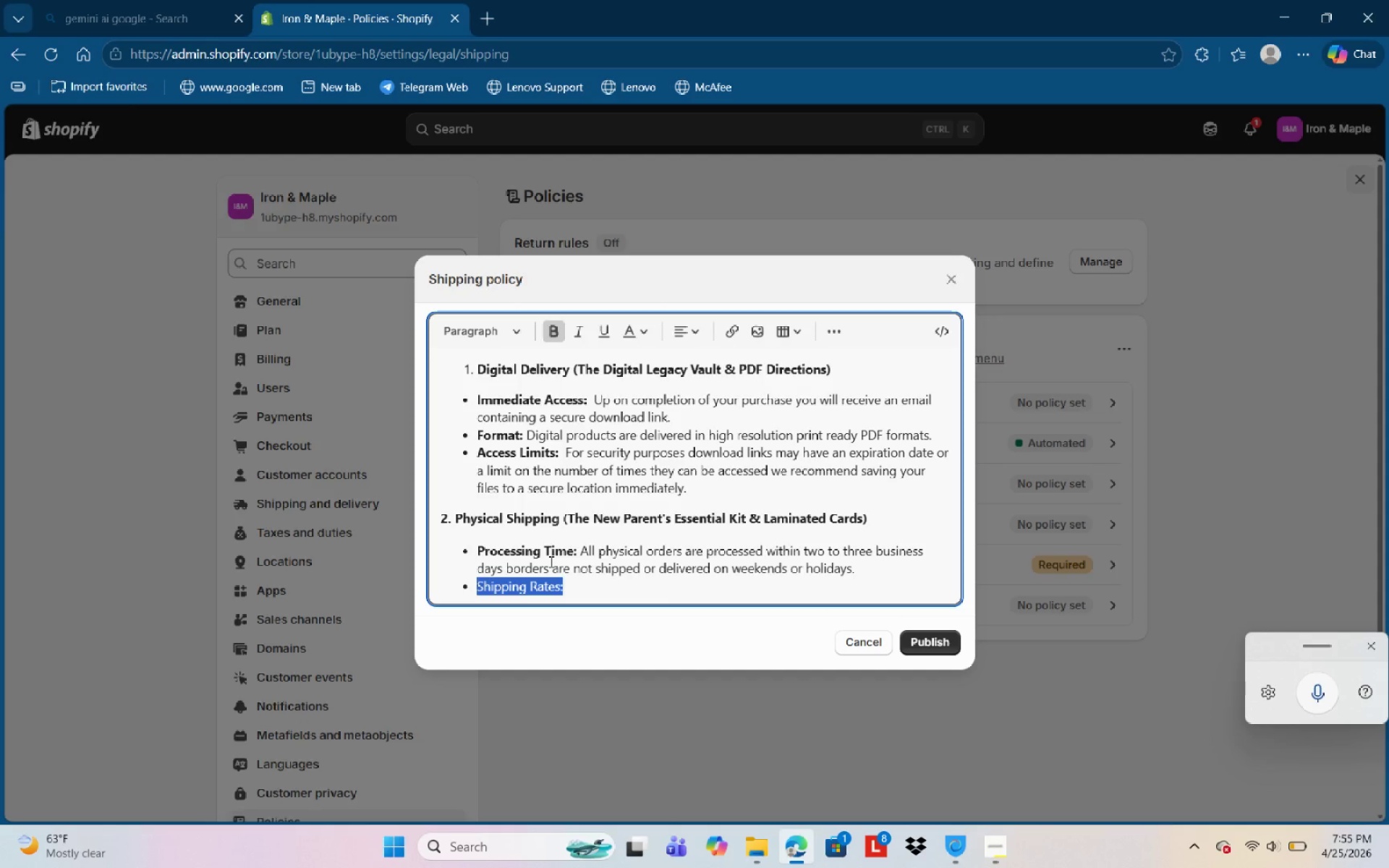 
key(Control+B)
 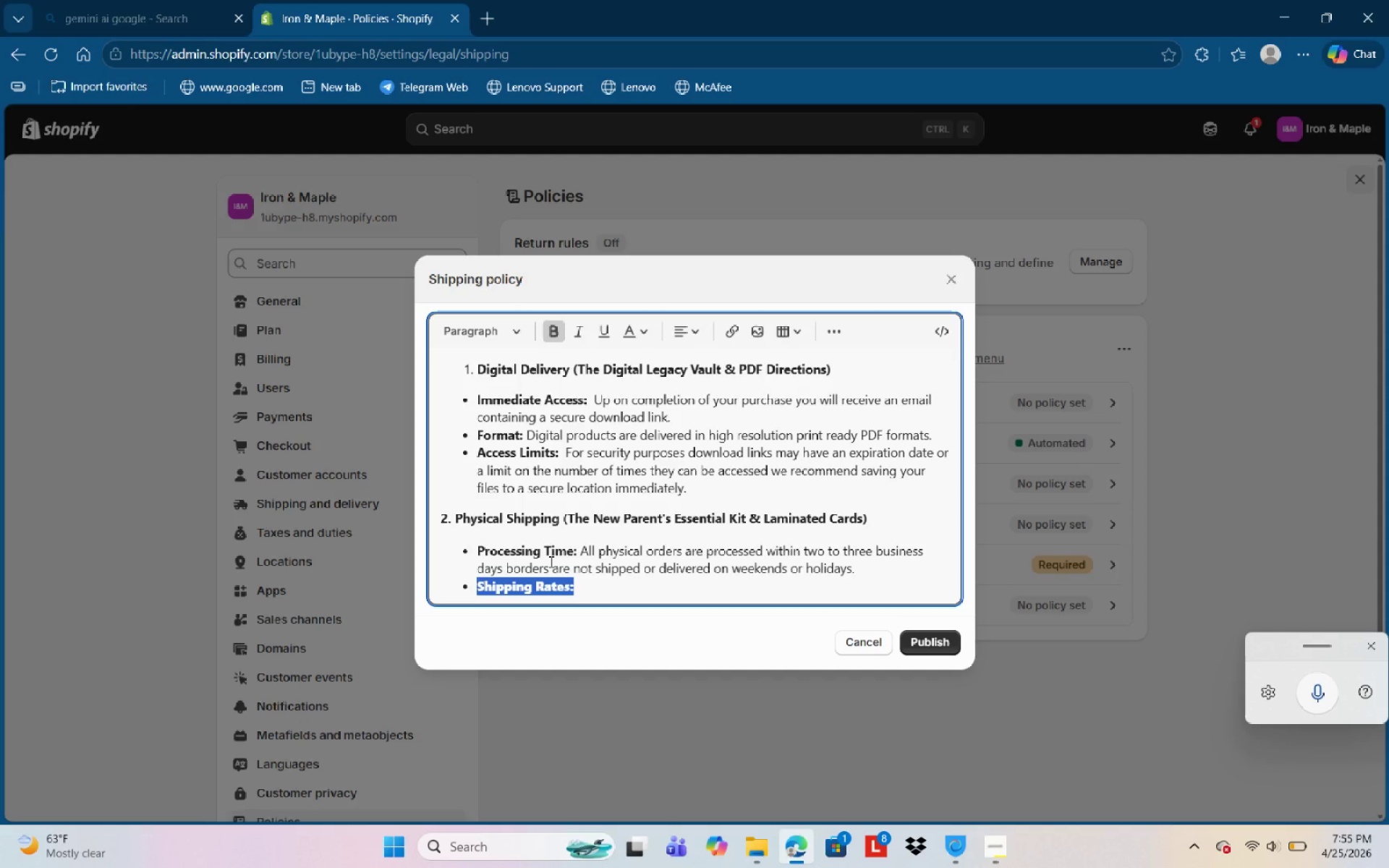 
key(Control+ControlLeft)
 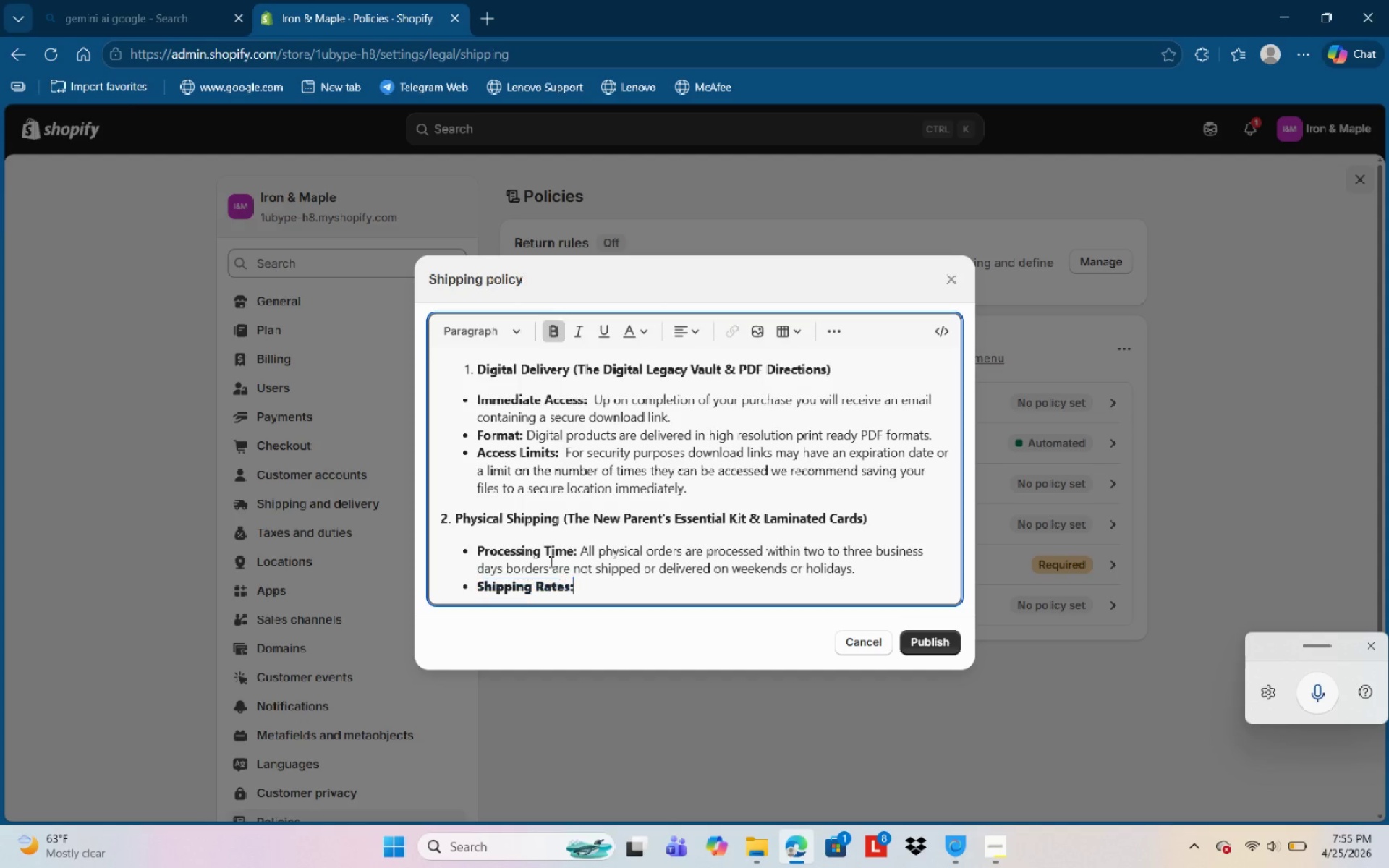 
key(Control+ArrowRight)
 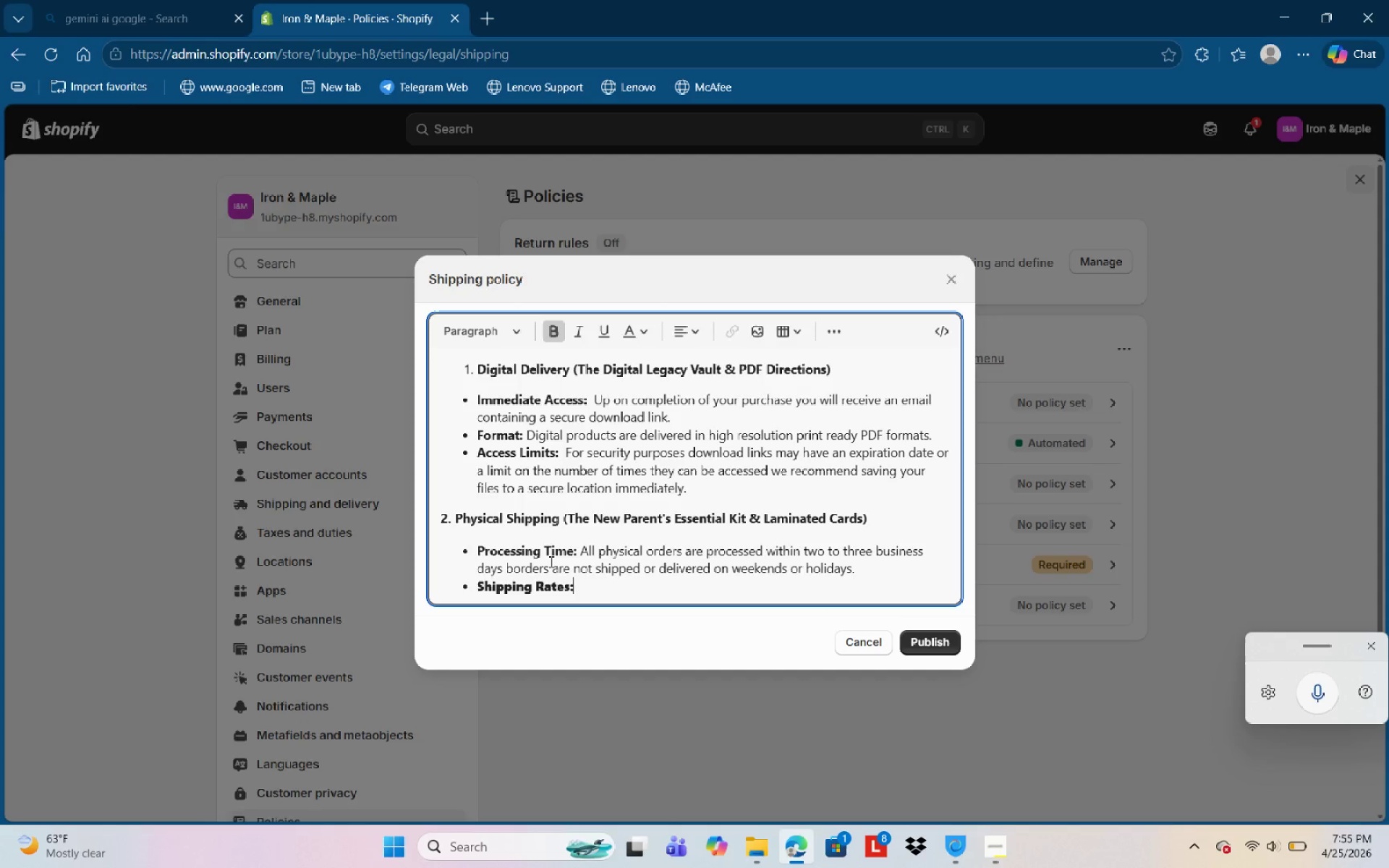 
key(Space)
 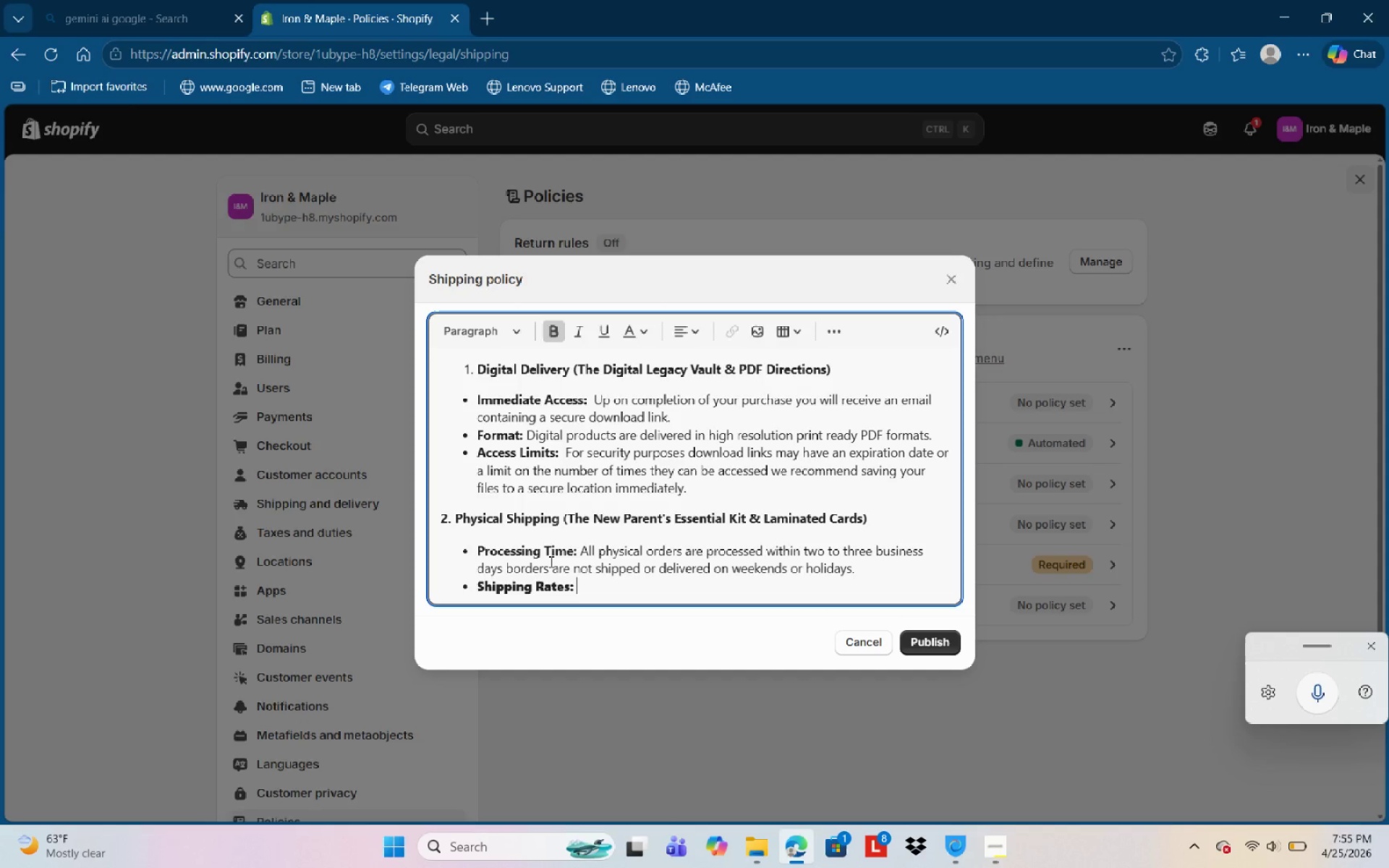 
key(Control+B)
 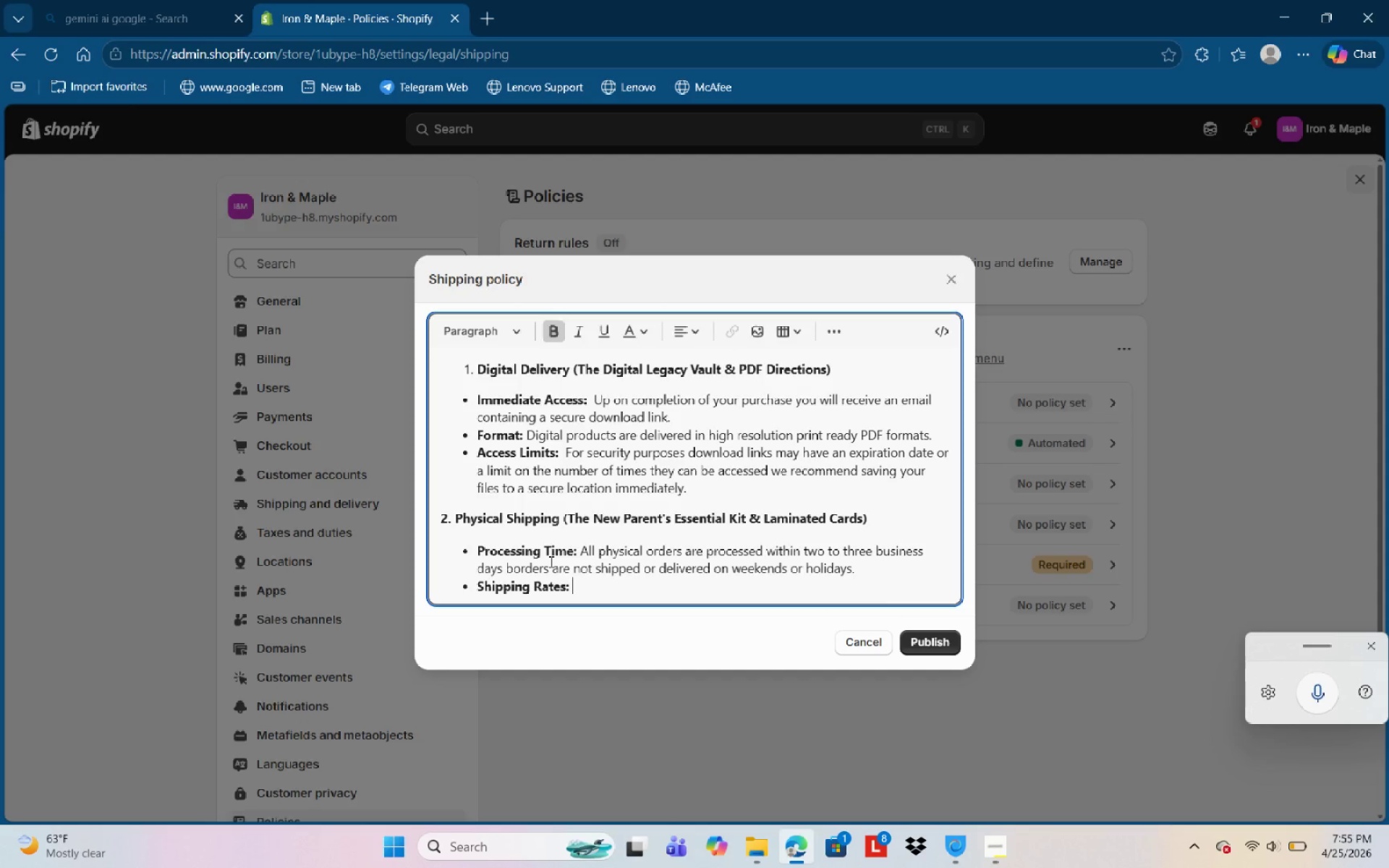 
wait(11.38)
 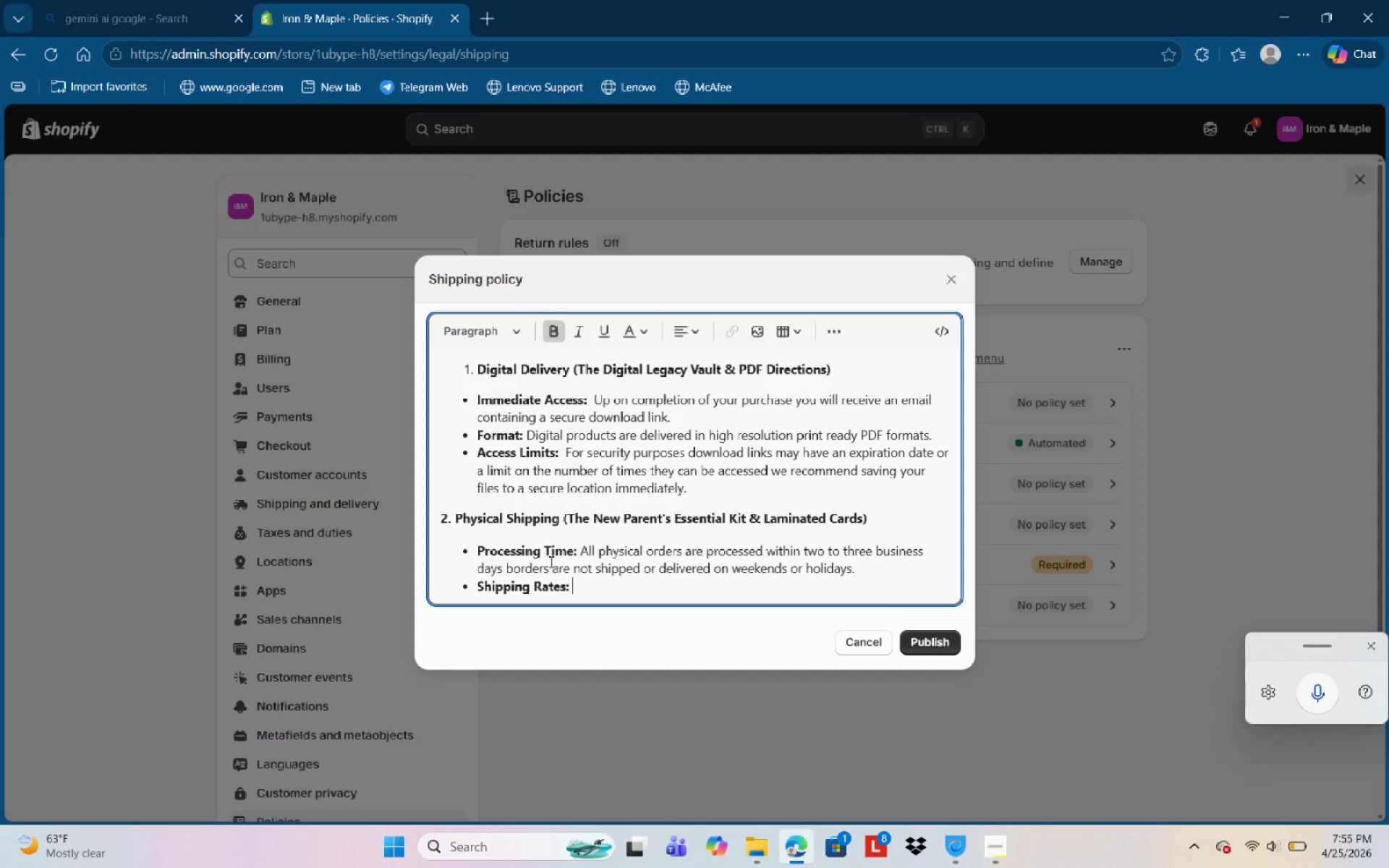 
left_click([1322, 690])
 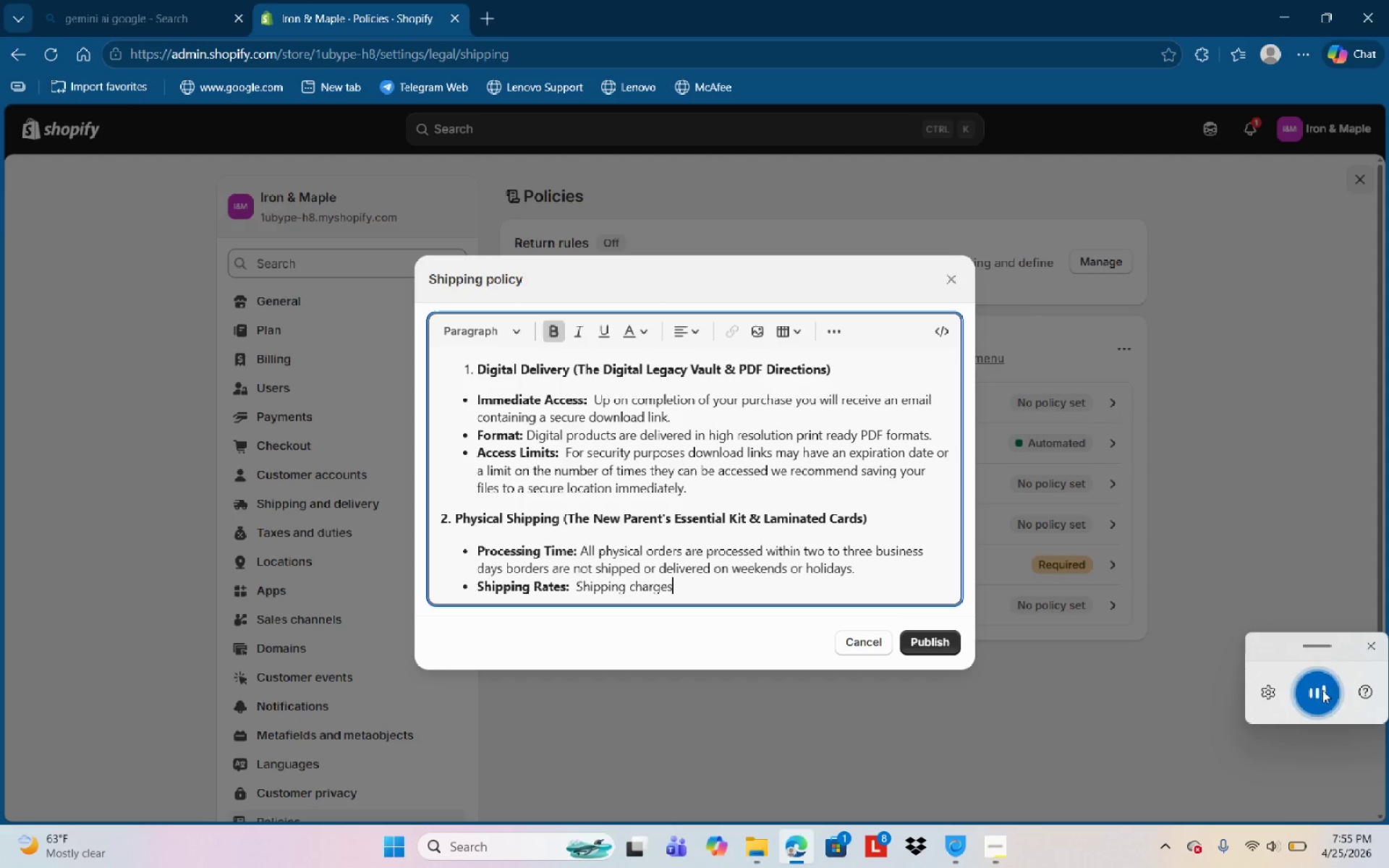 
wait(13.84)
 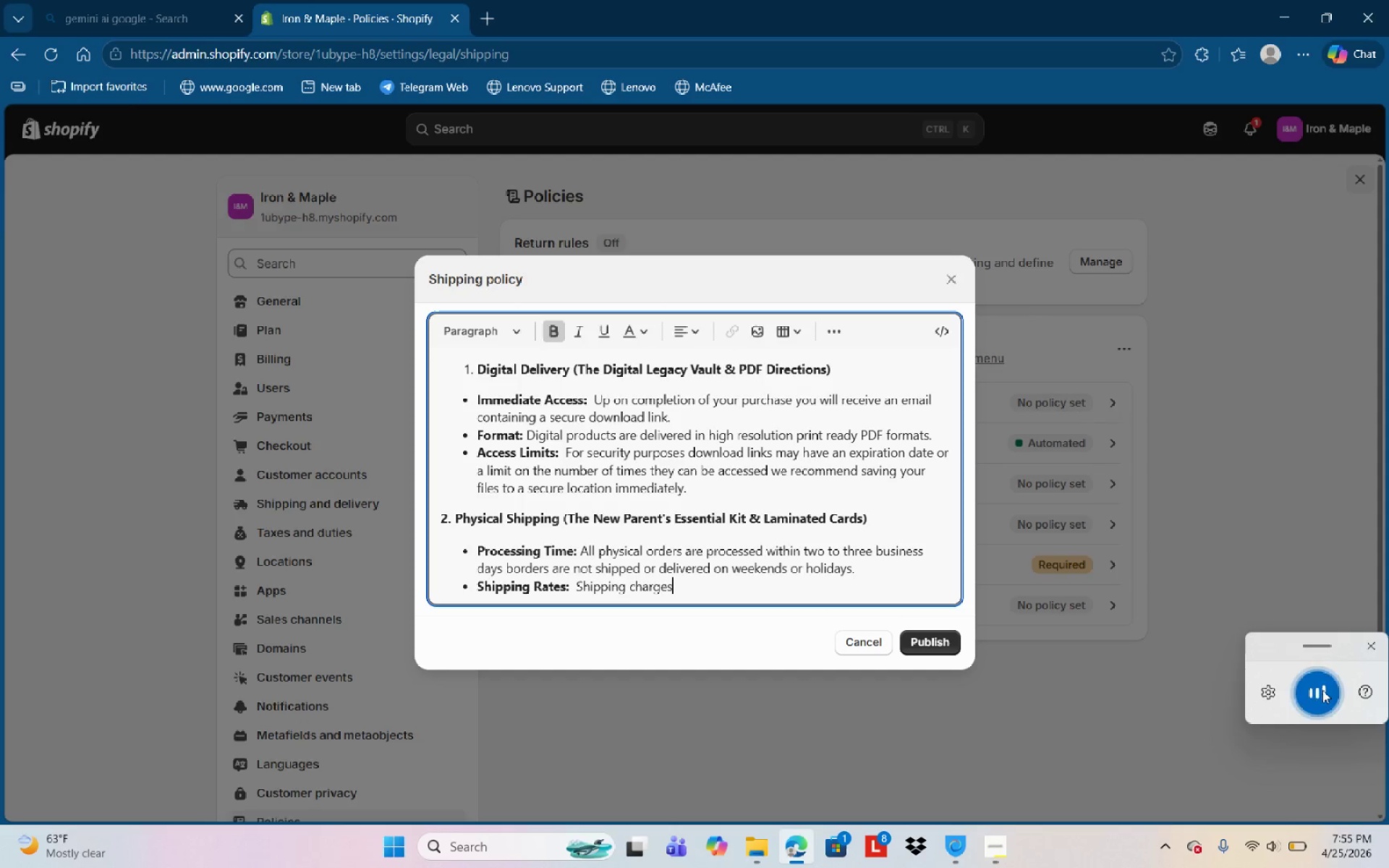 
key(NumpadDecimal)
 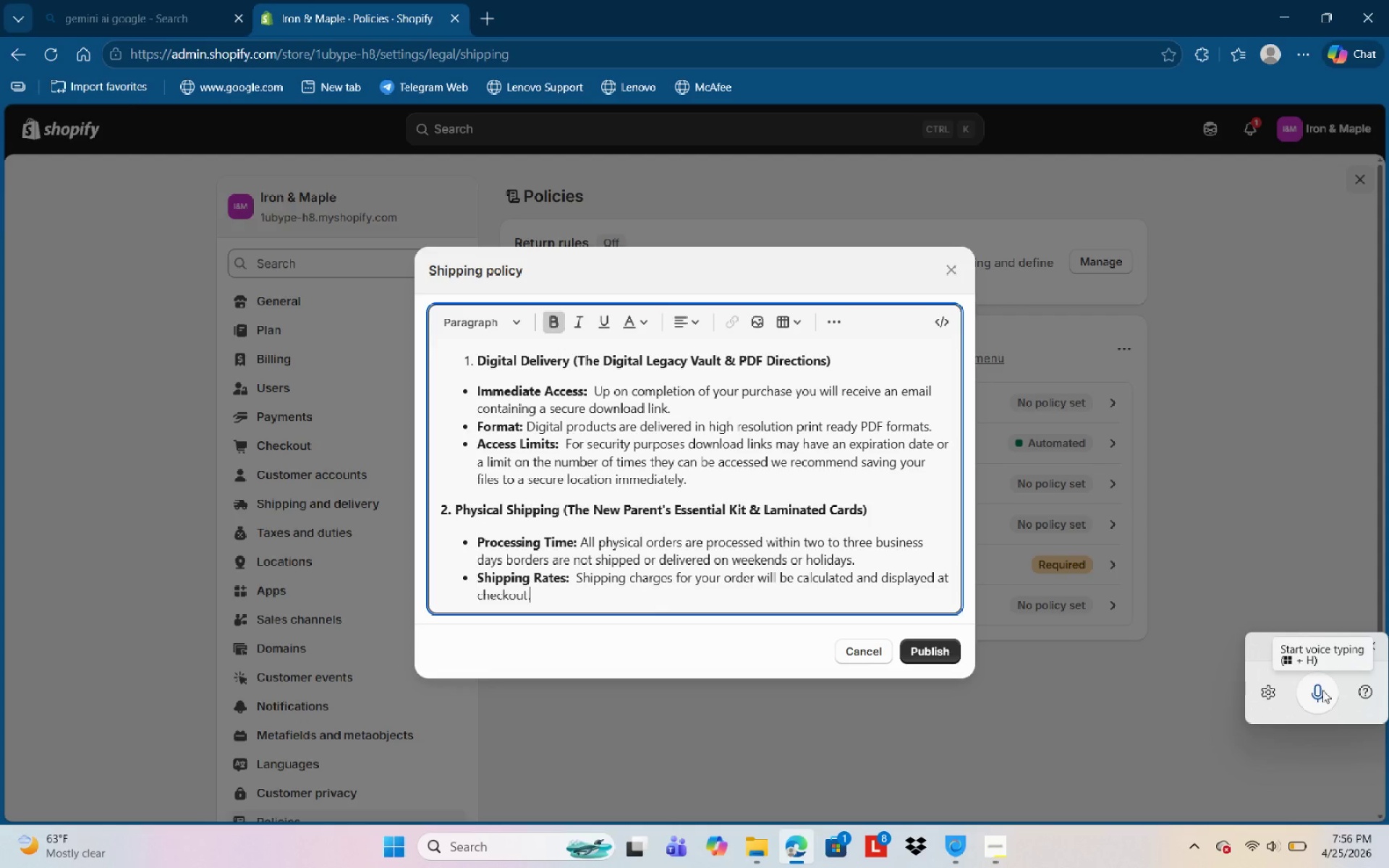 
wait(66.88)
 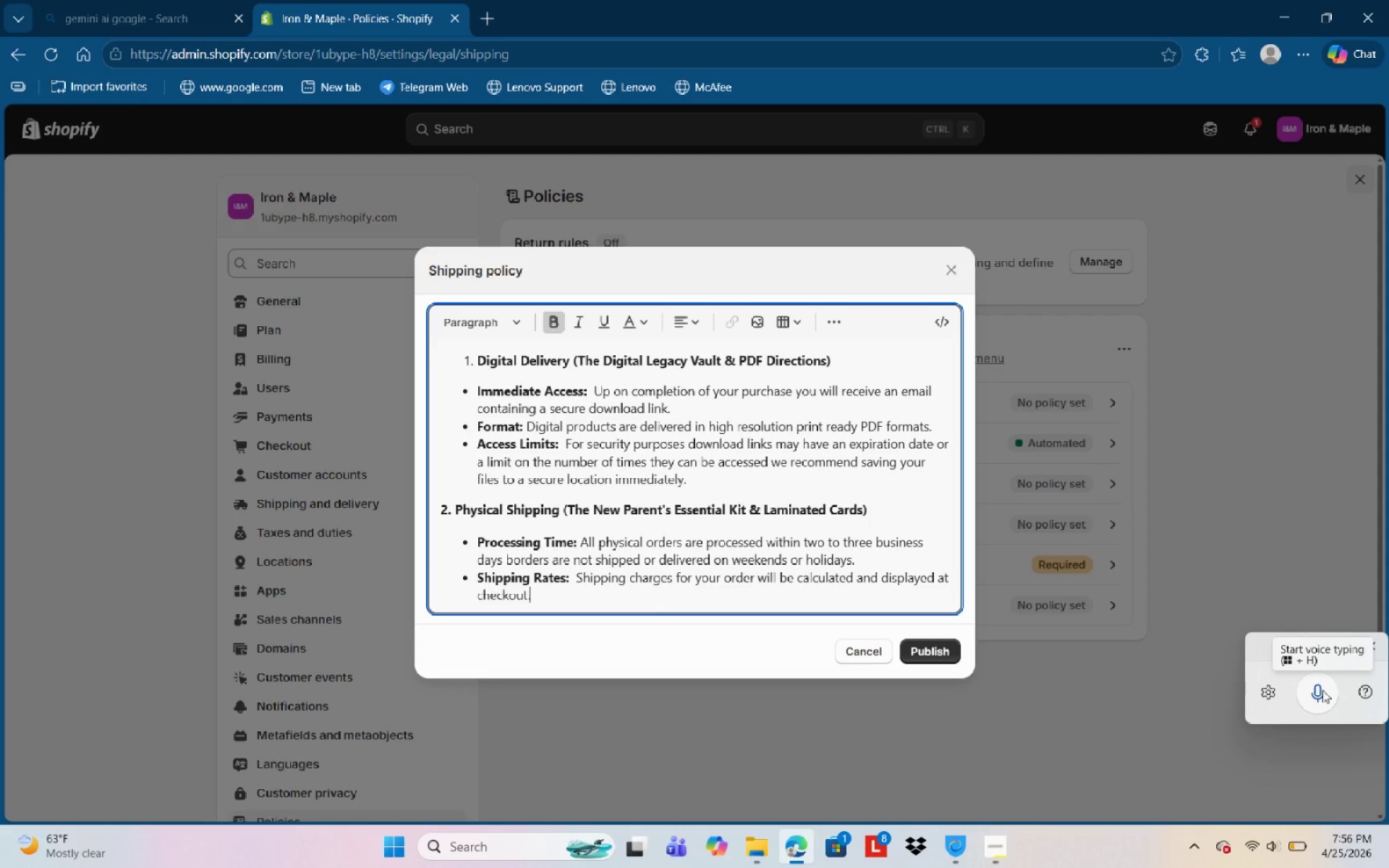 
key(Enter)
 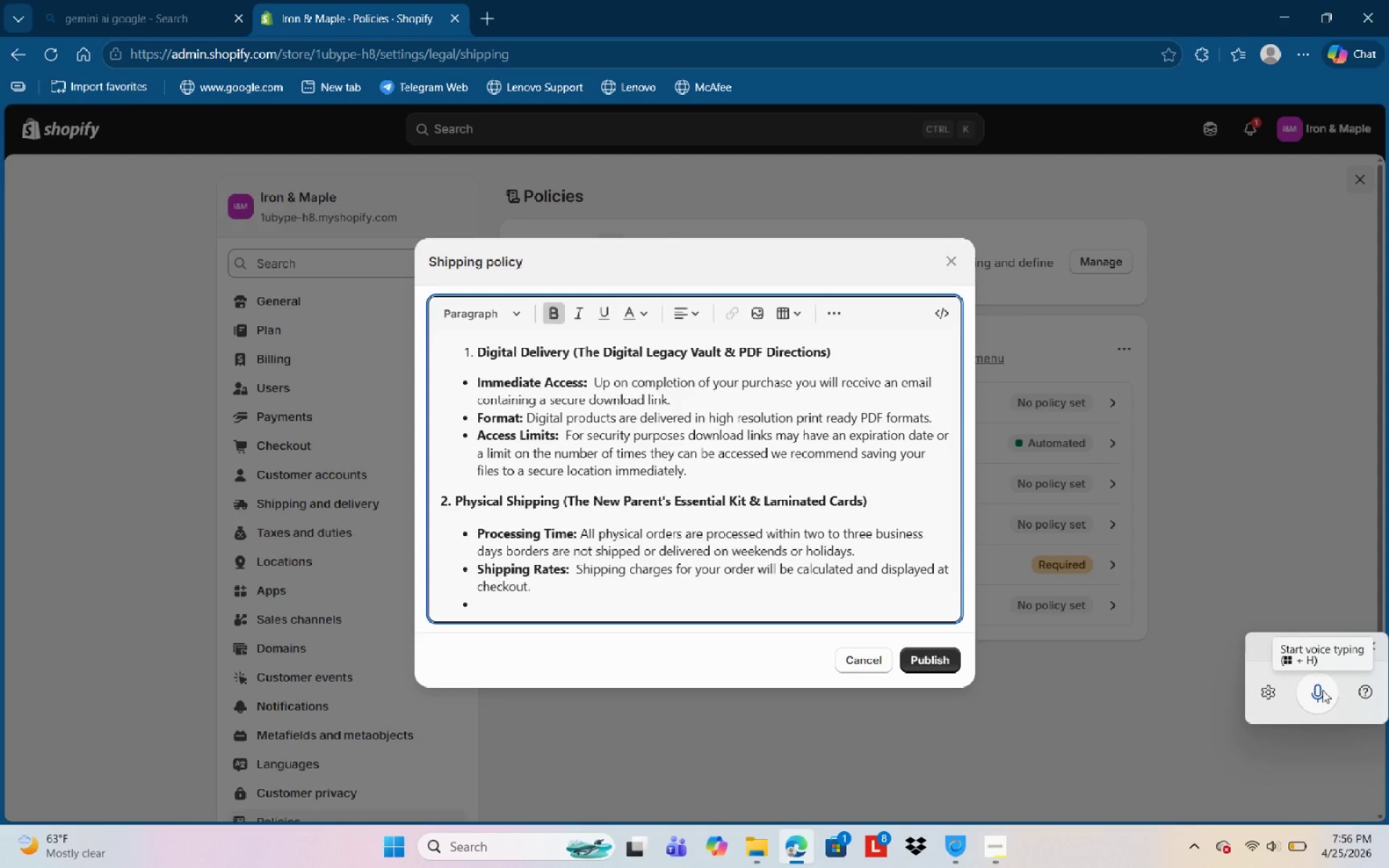 
type(Domestic Delivery:)
 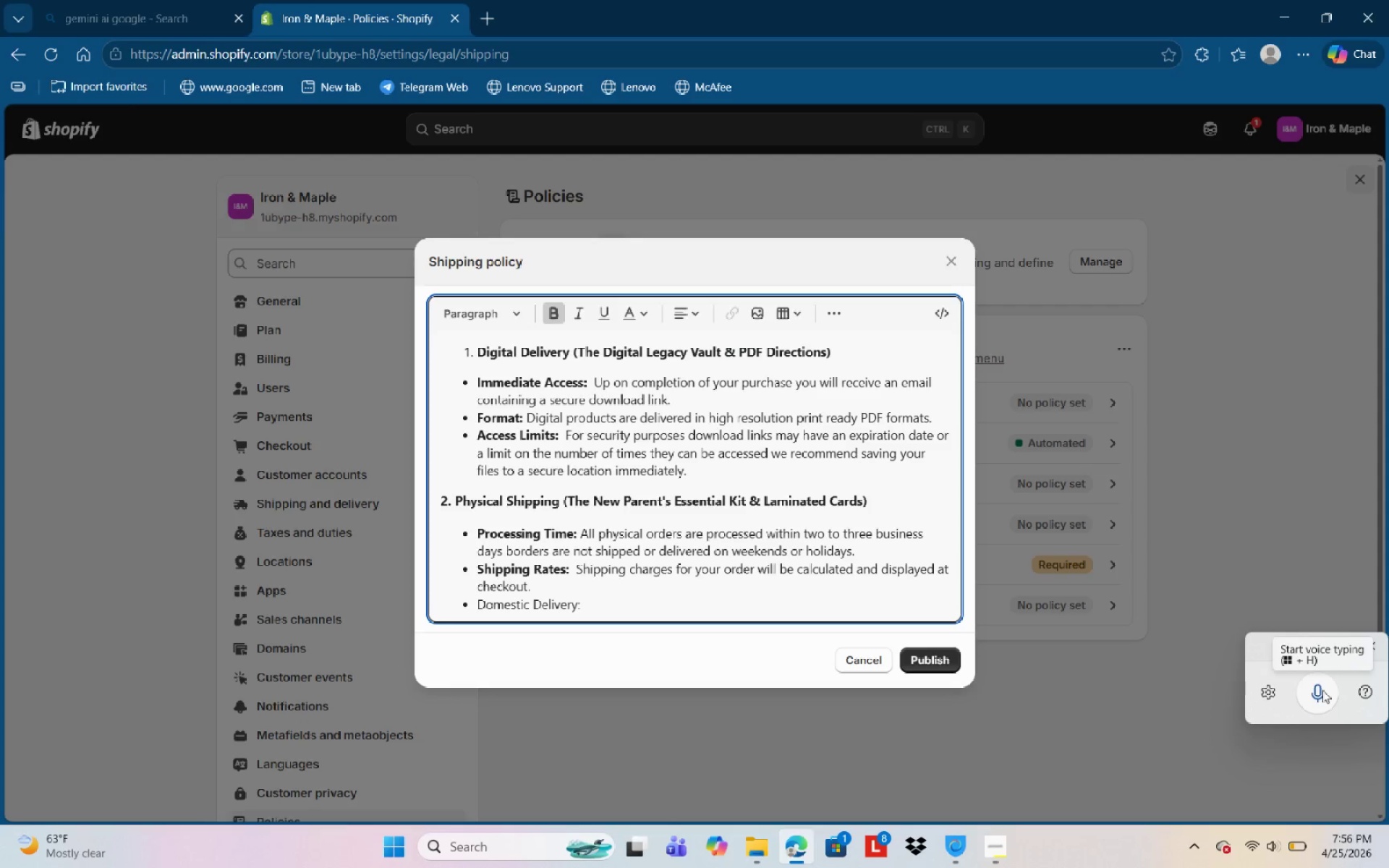 
hold_key(key=ControlLeft, duration=1.88)
 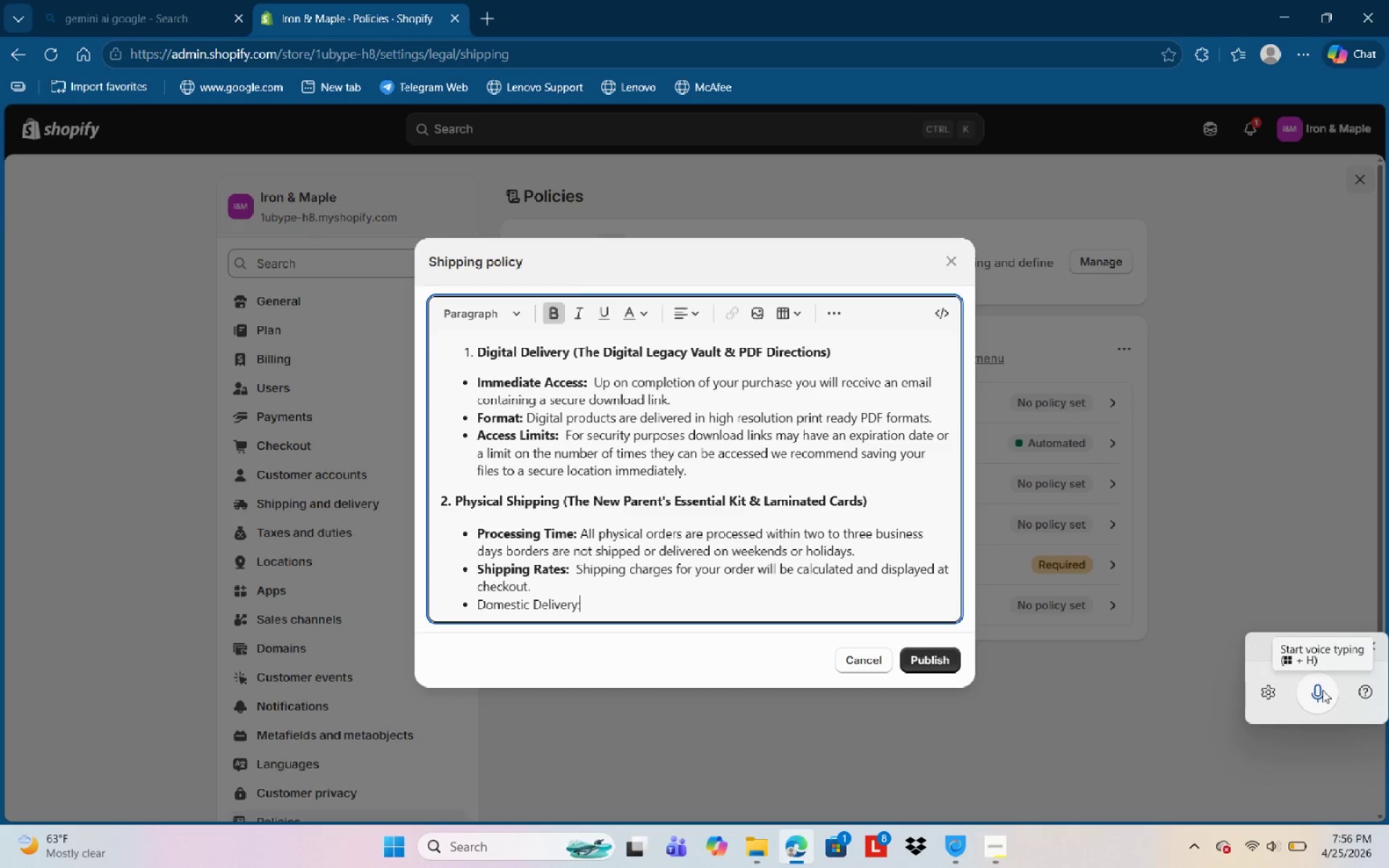 
key(Control+Shift+ArrowLeft)
 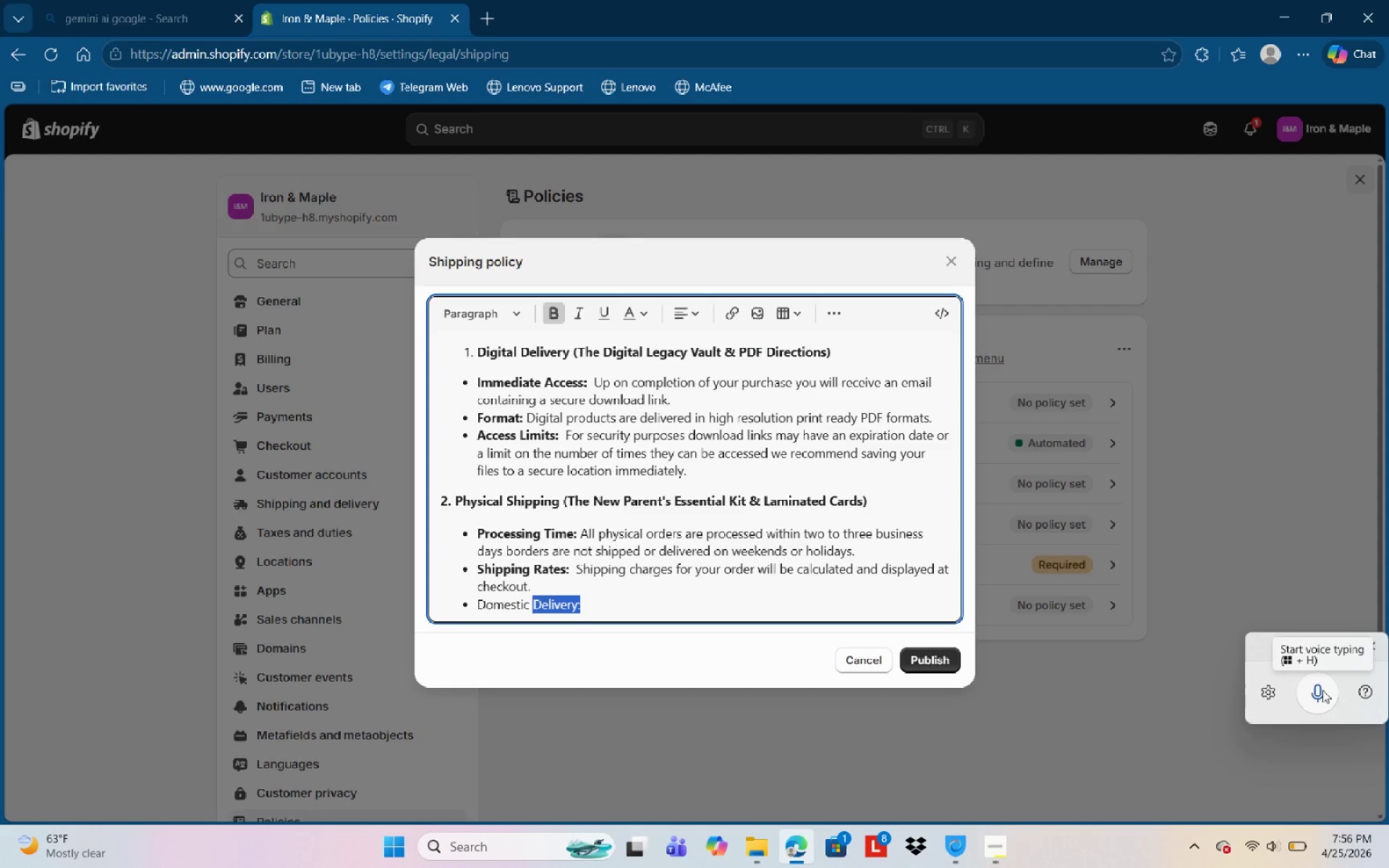 
key(Control+Shift+ArrowLeft)
 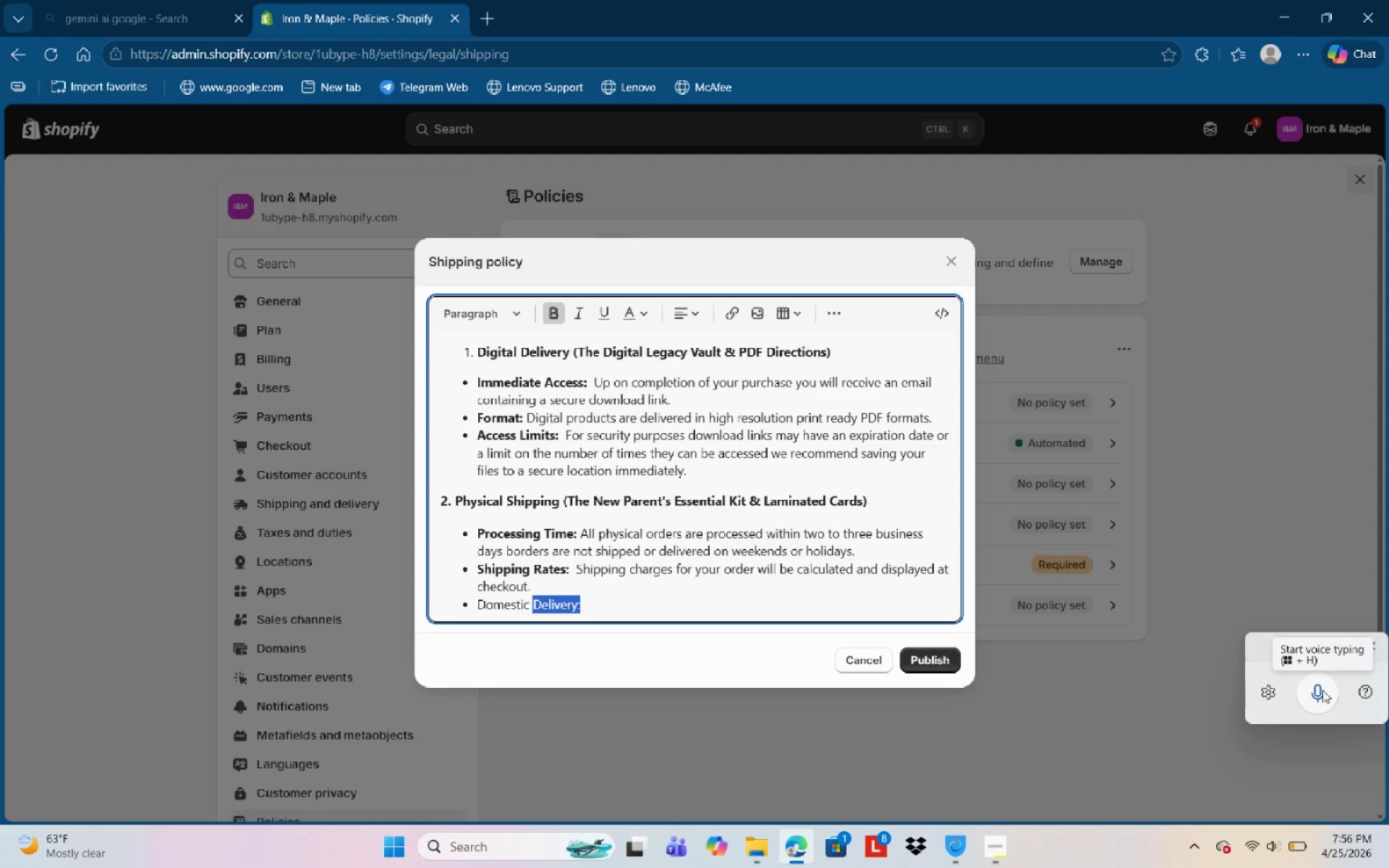 
key(Control+Shift+ArrowLeft)
 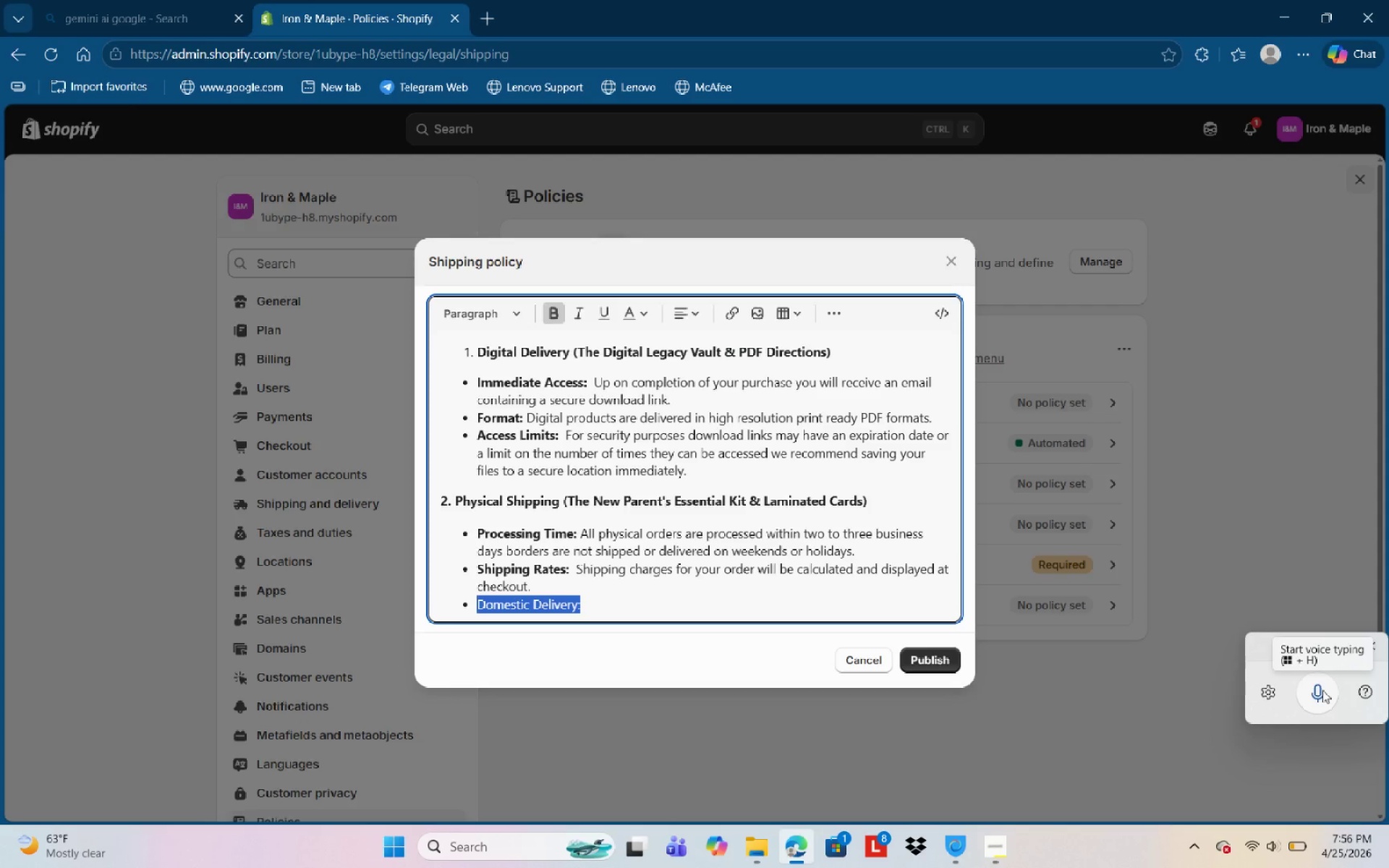 
key(Control+B)
 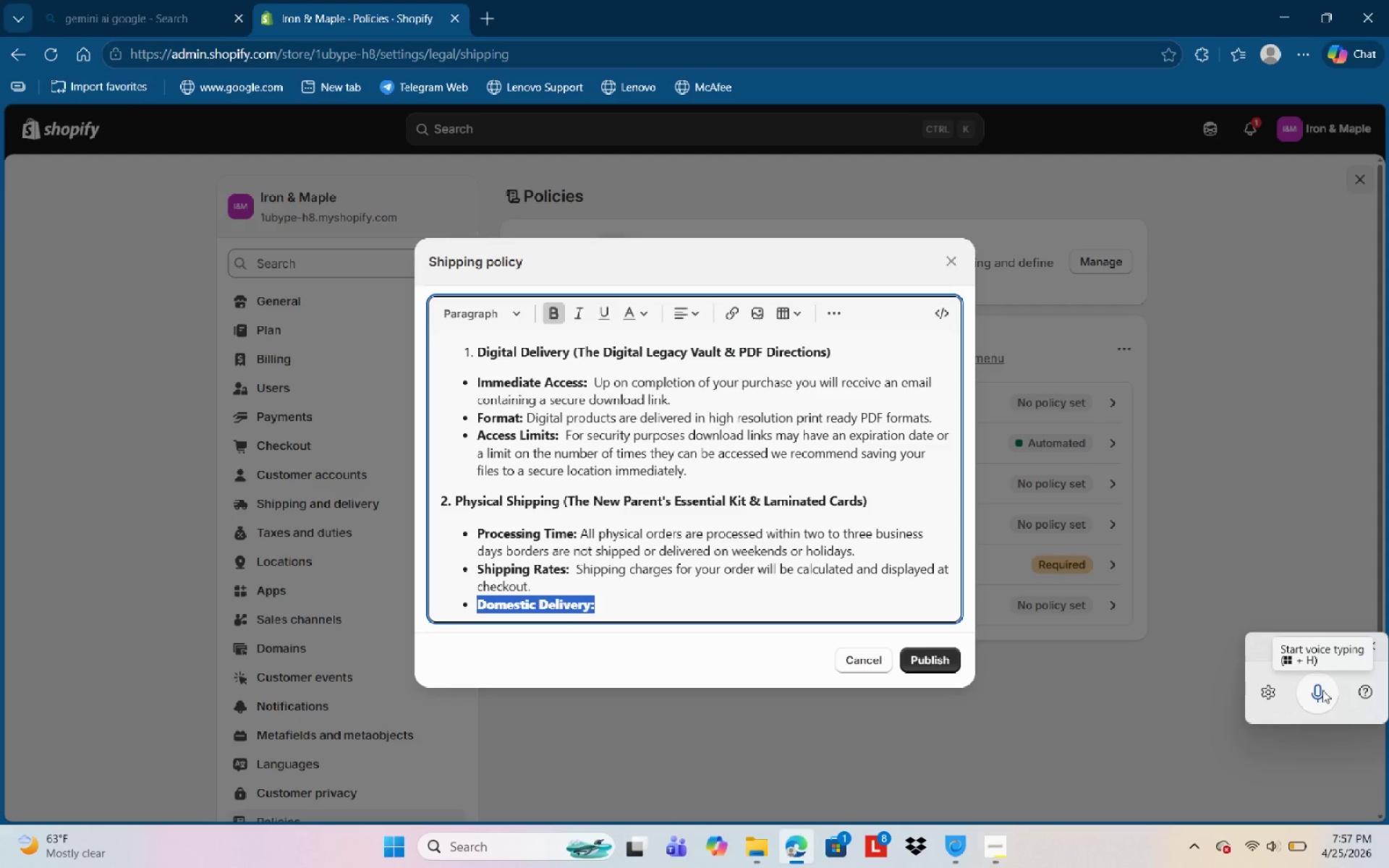 
key(ArrowRight)
 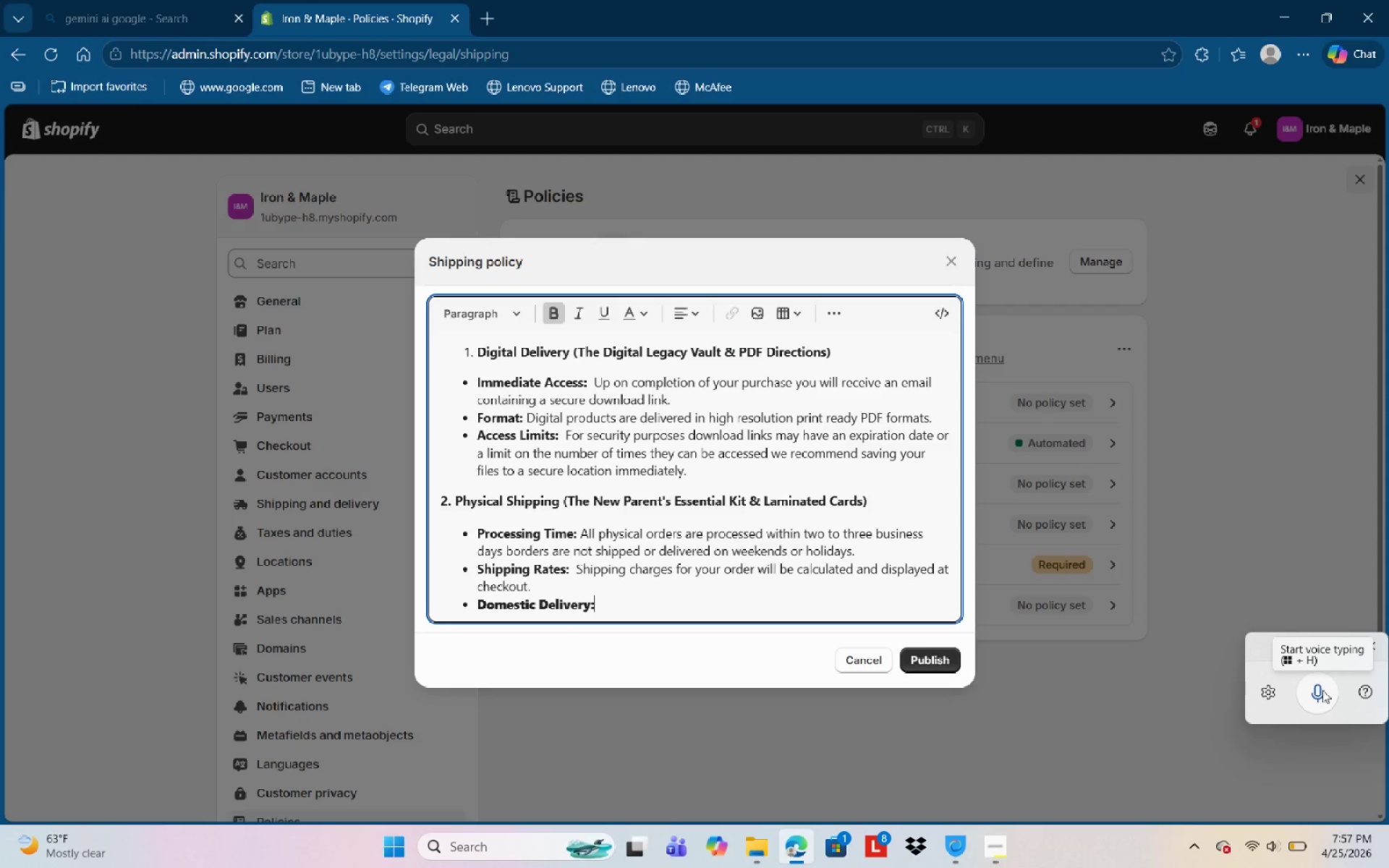 
key(Space)
 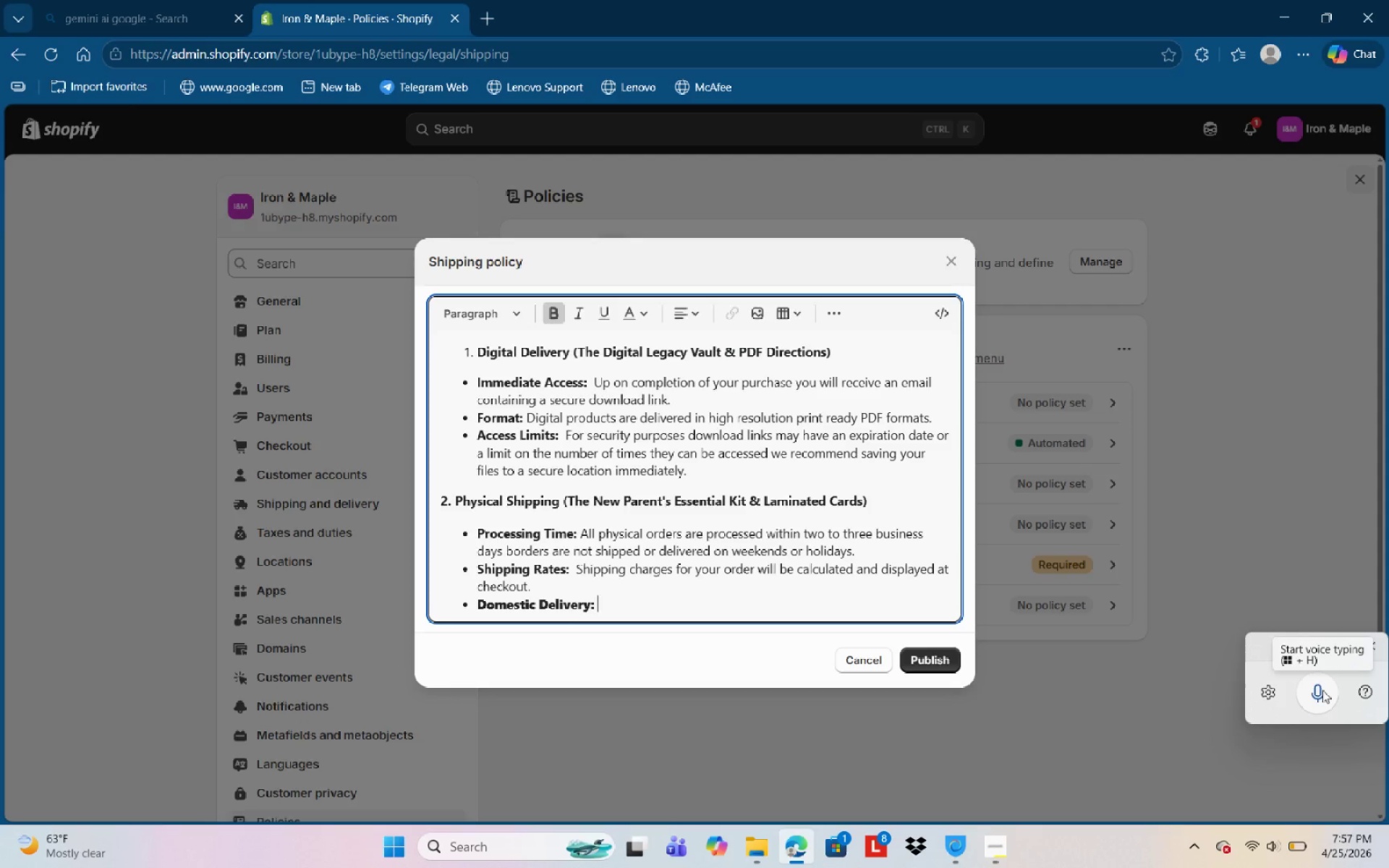 
key(Control+B)
 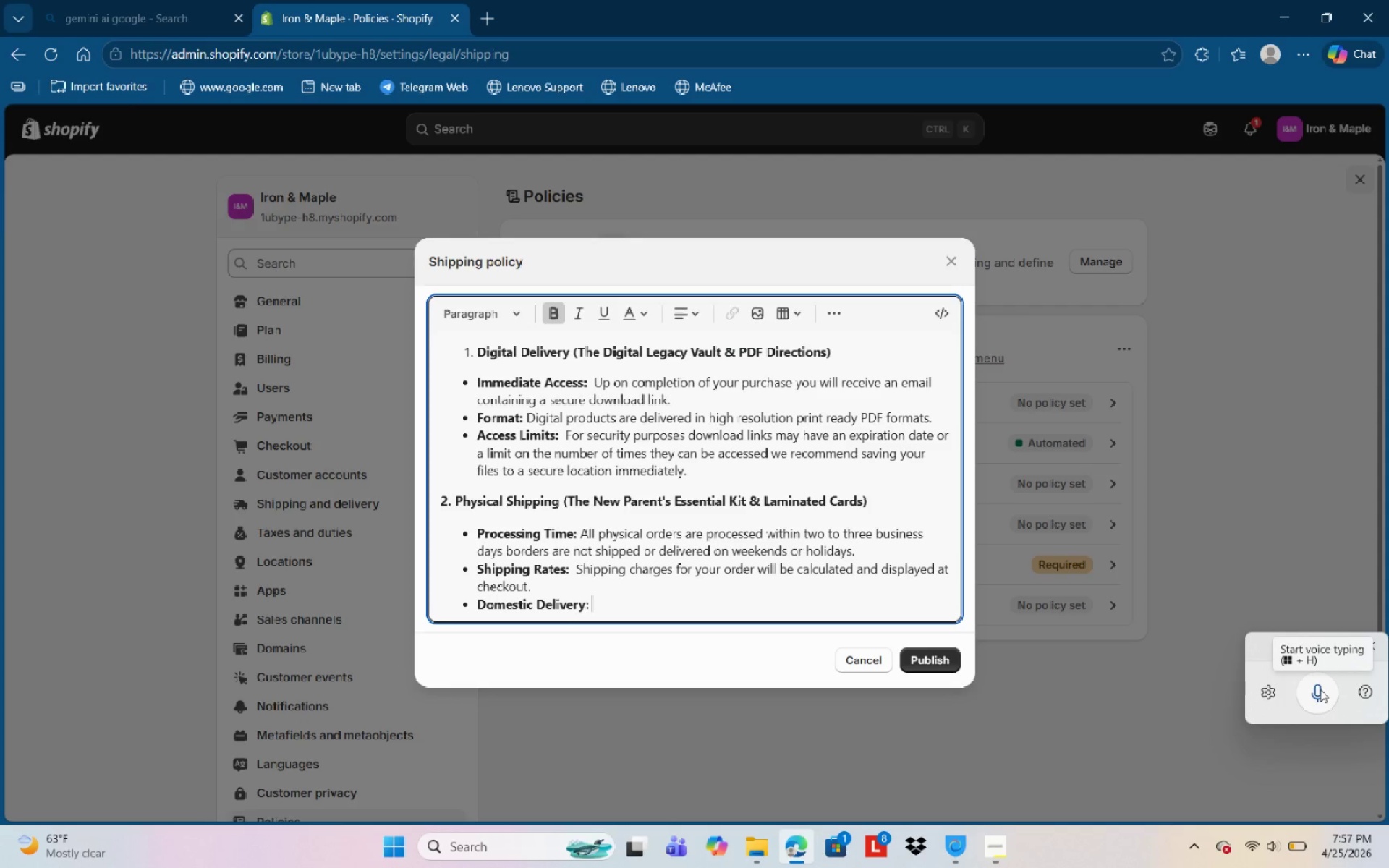 
wait(10.45)
 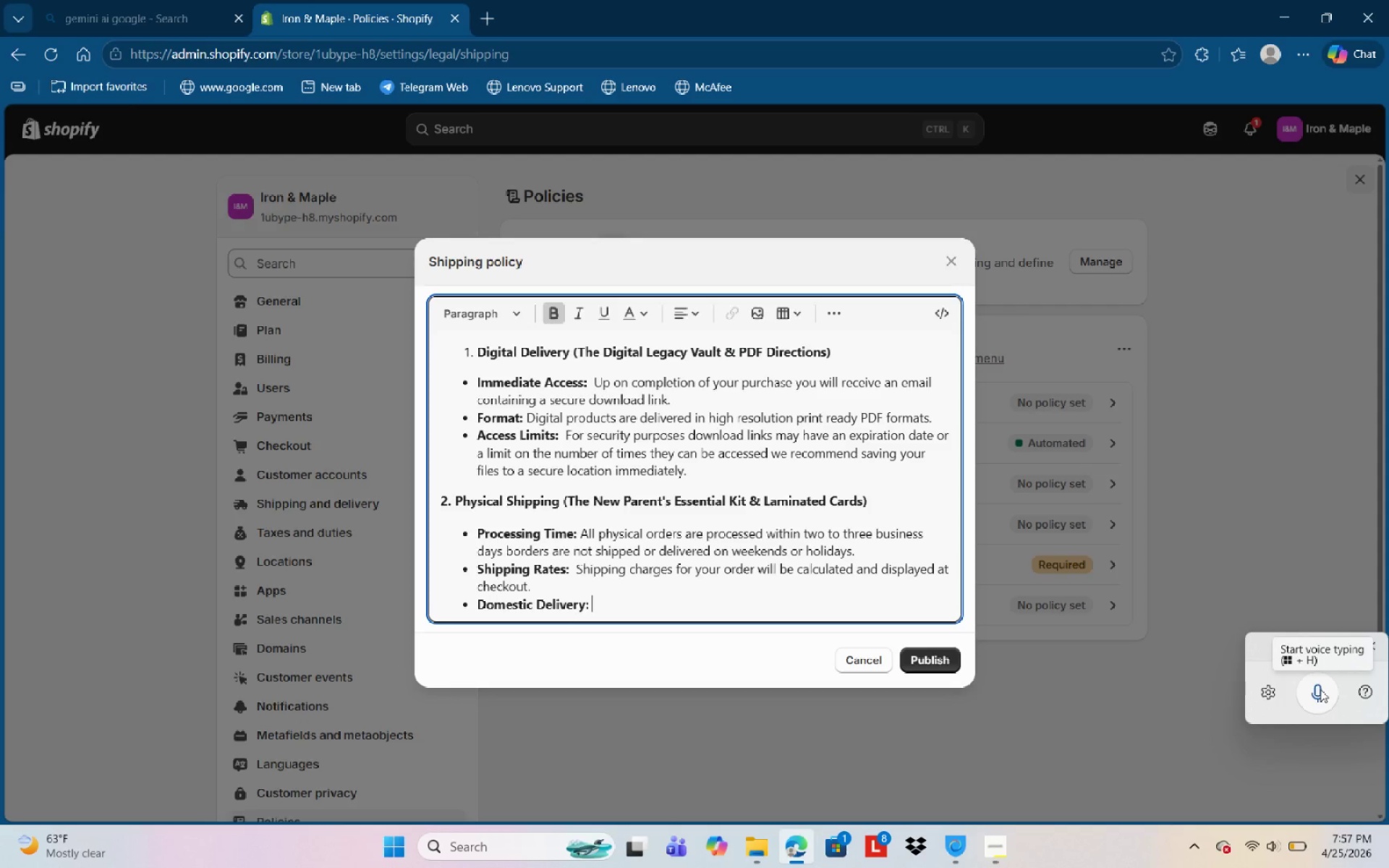 
left_click([1322, 676])
 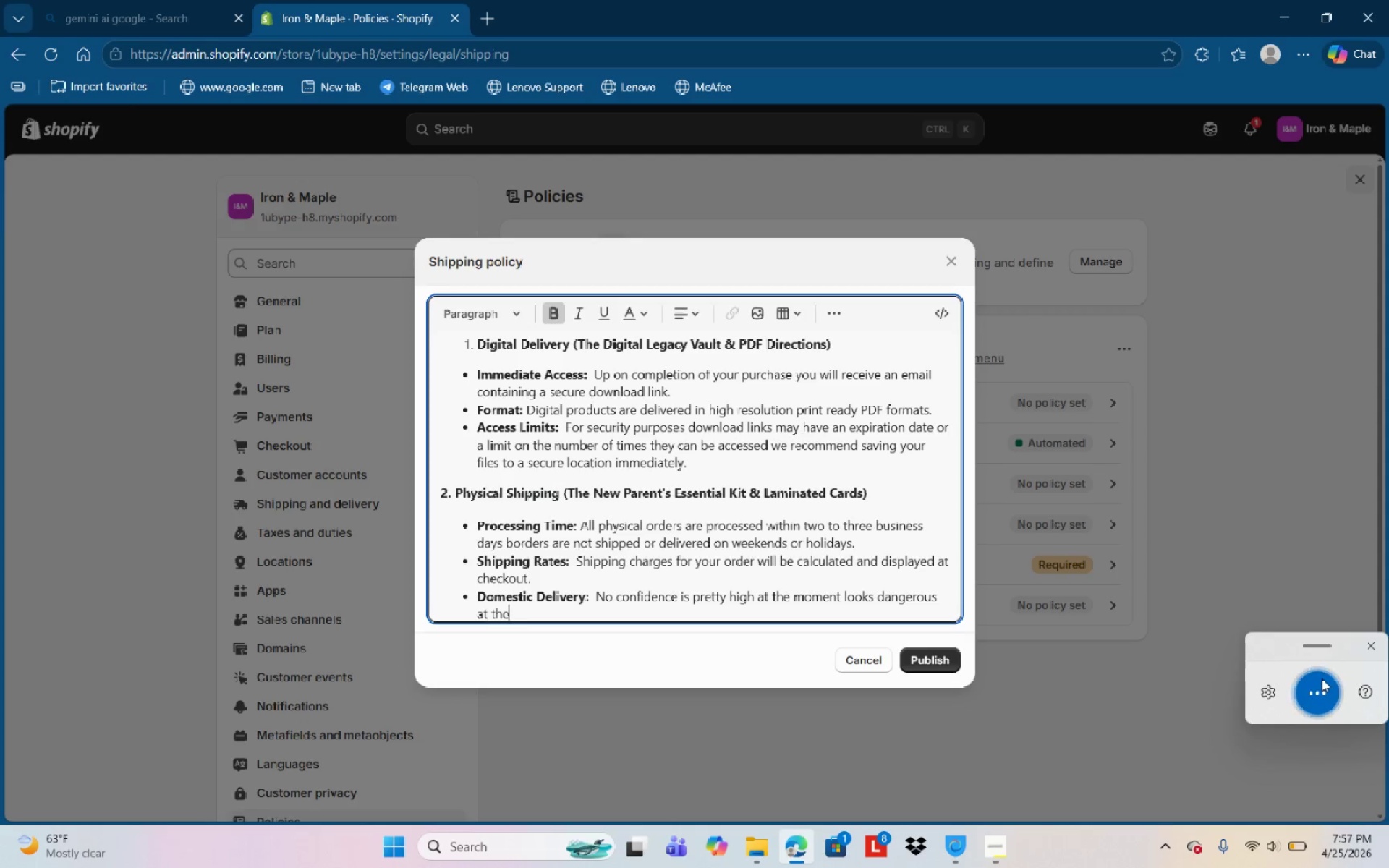 
wait(11.36)
 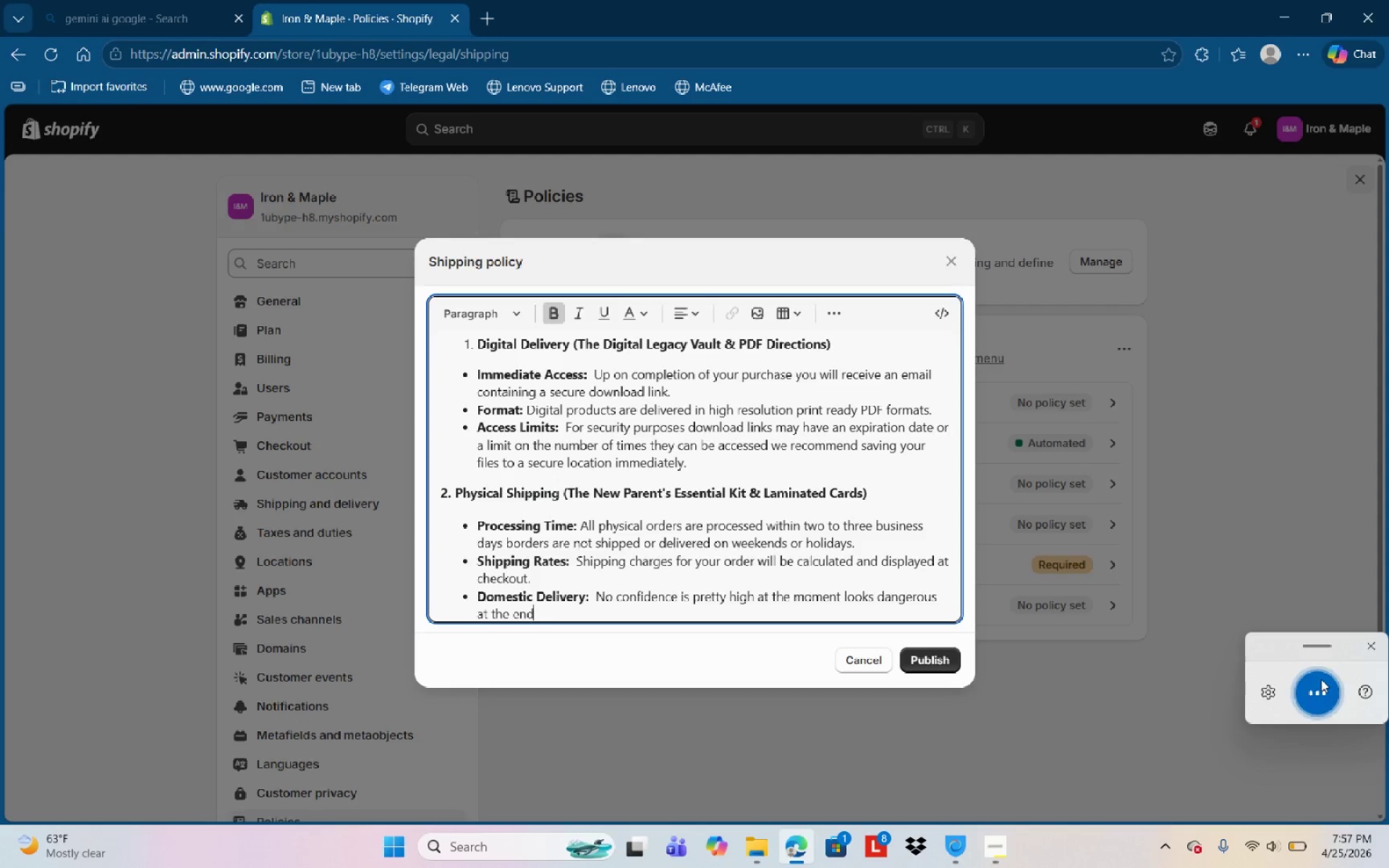 
key(Control+Backspace)
 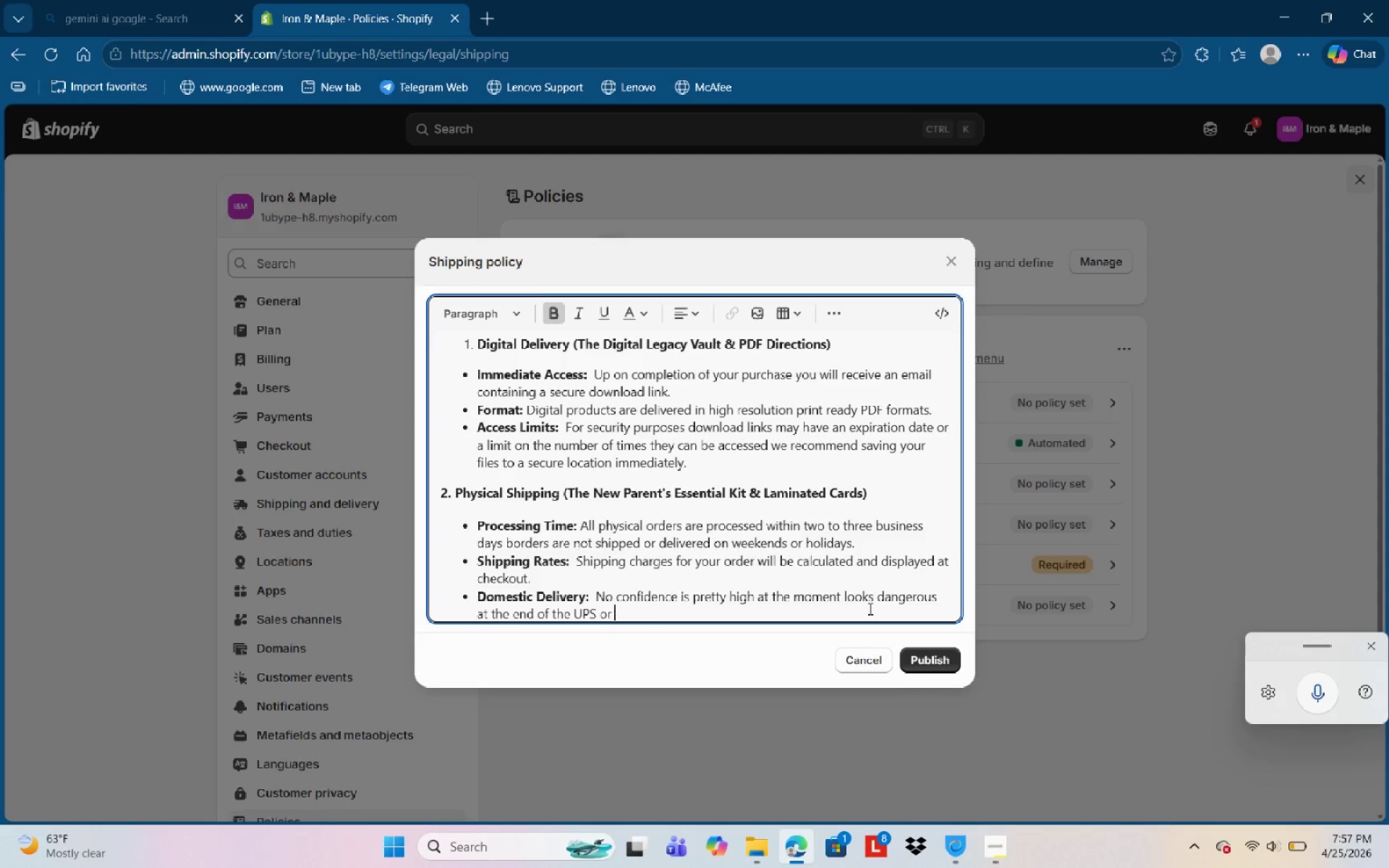 
key(Control+Backspace)
 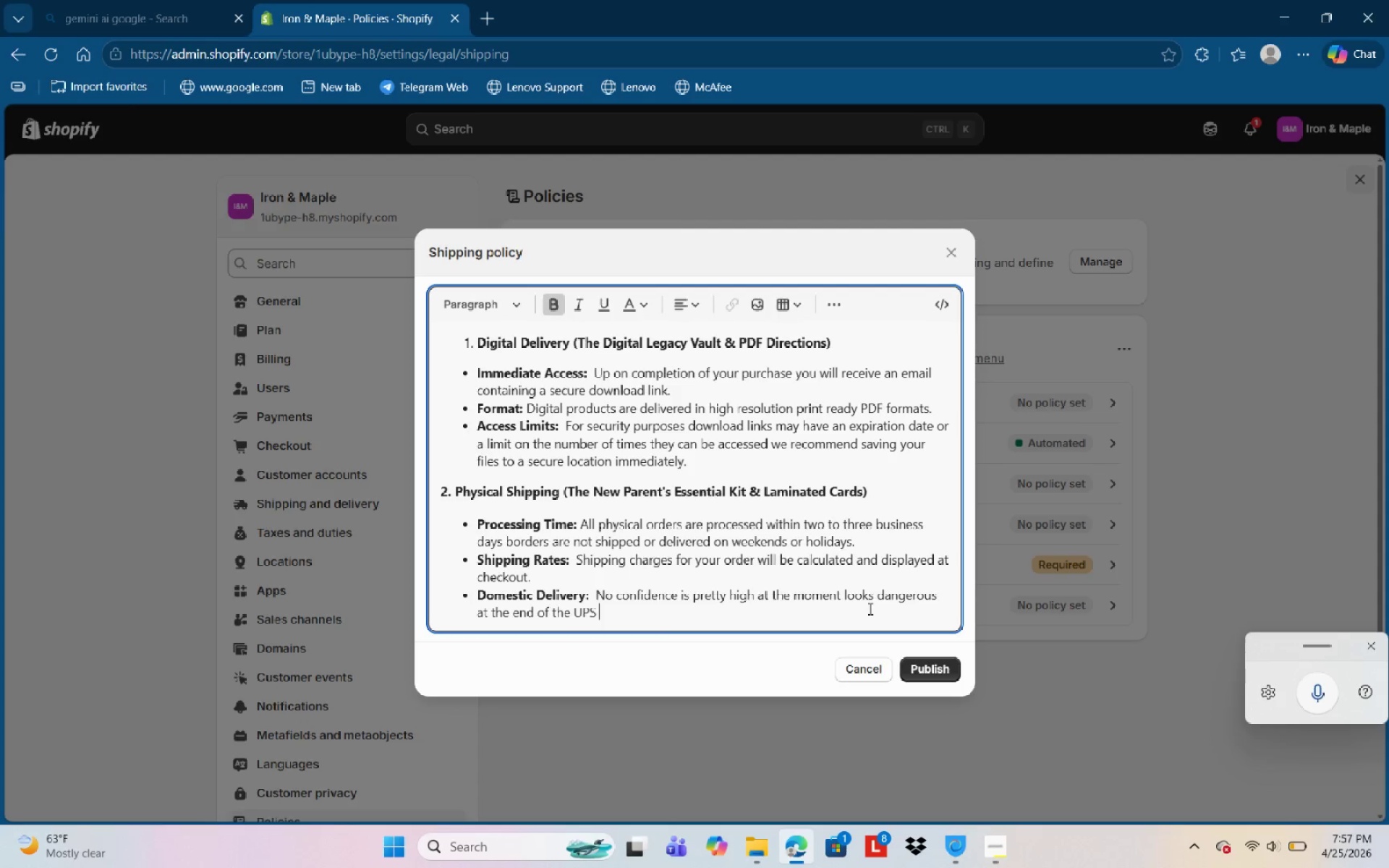 
key(Control+Backspace)
 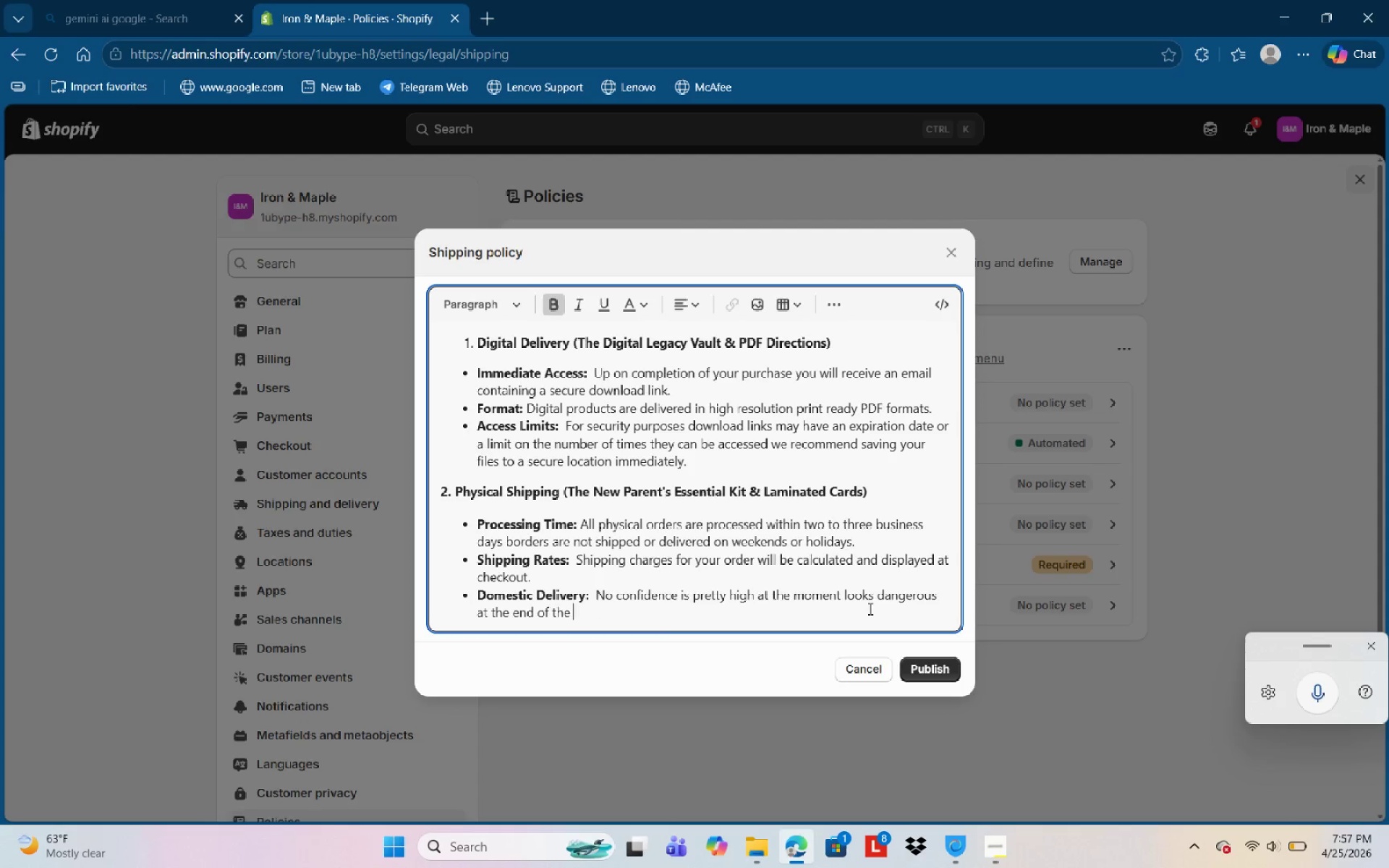 
key(Control+Backspace)
 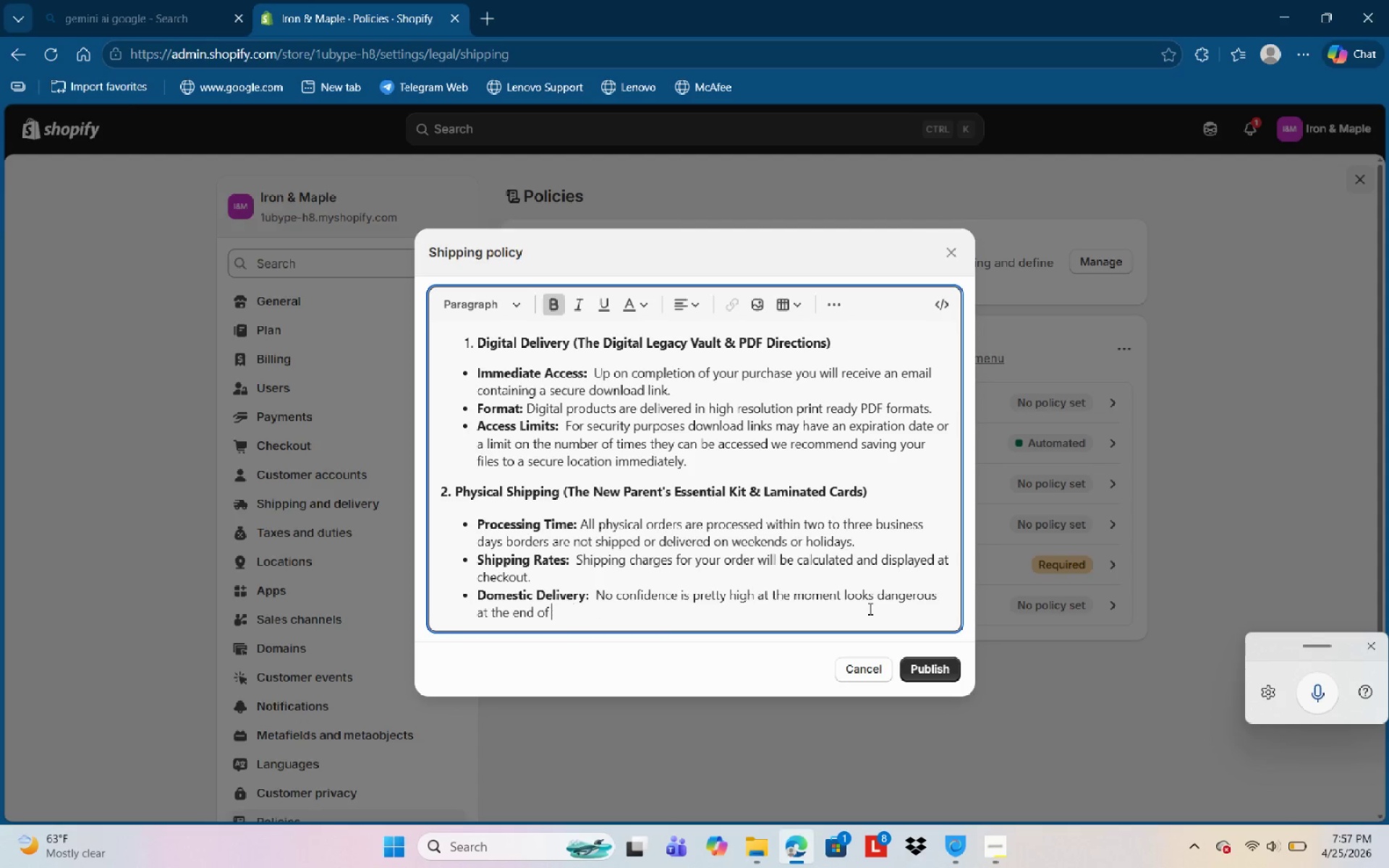 
key(Control+Backspace)
 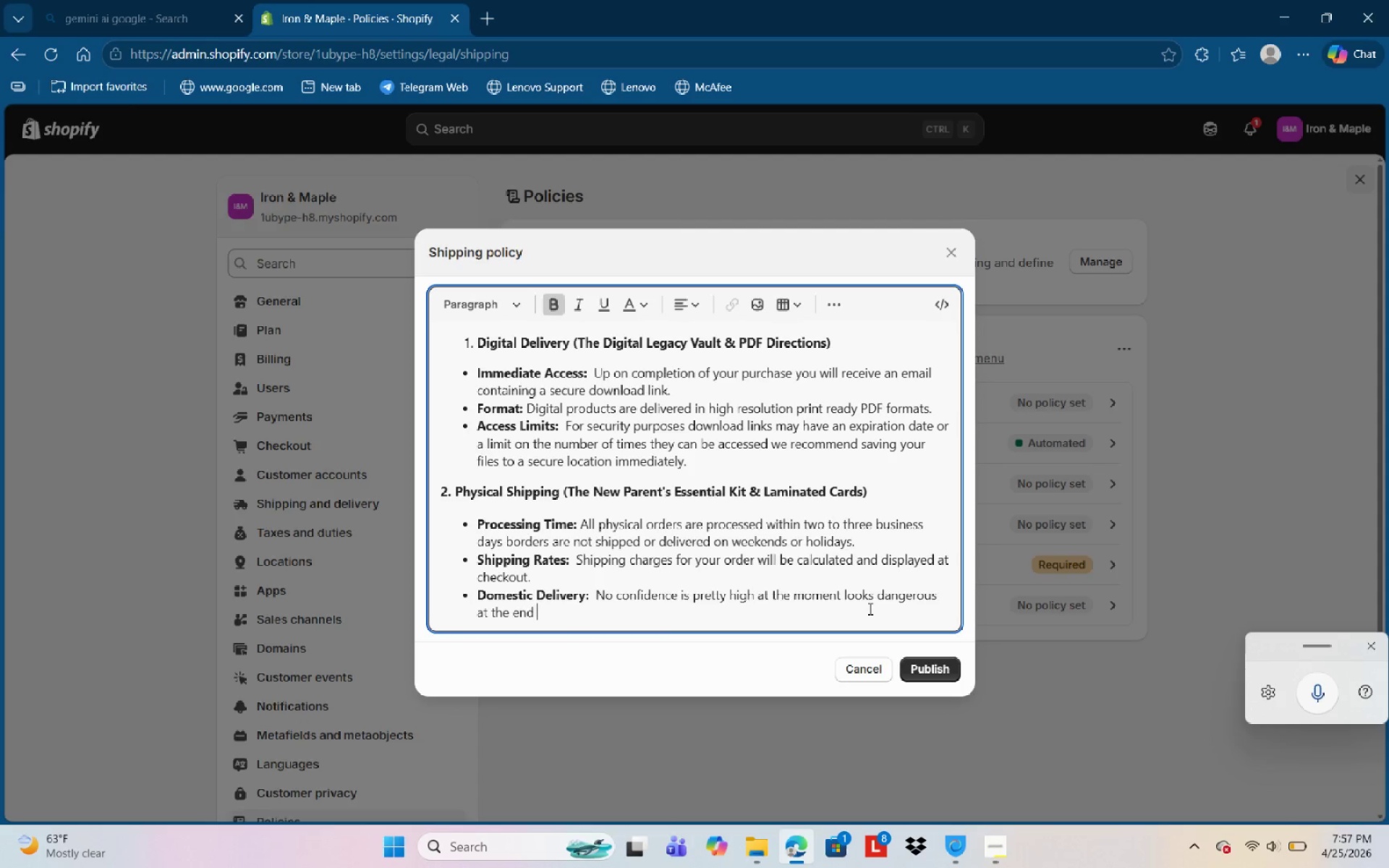 
key(Control+Backspace)
 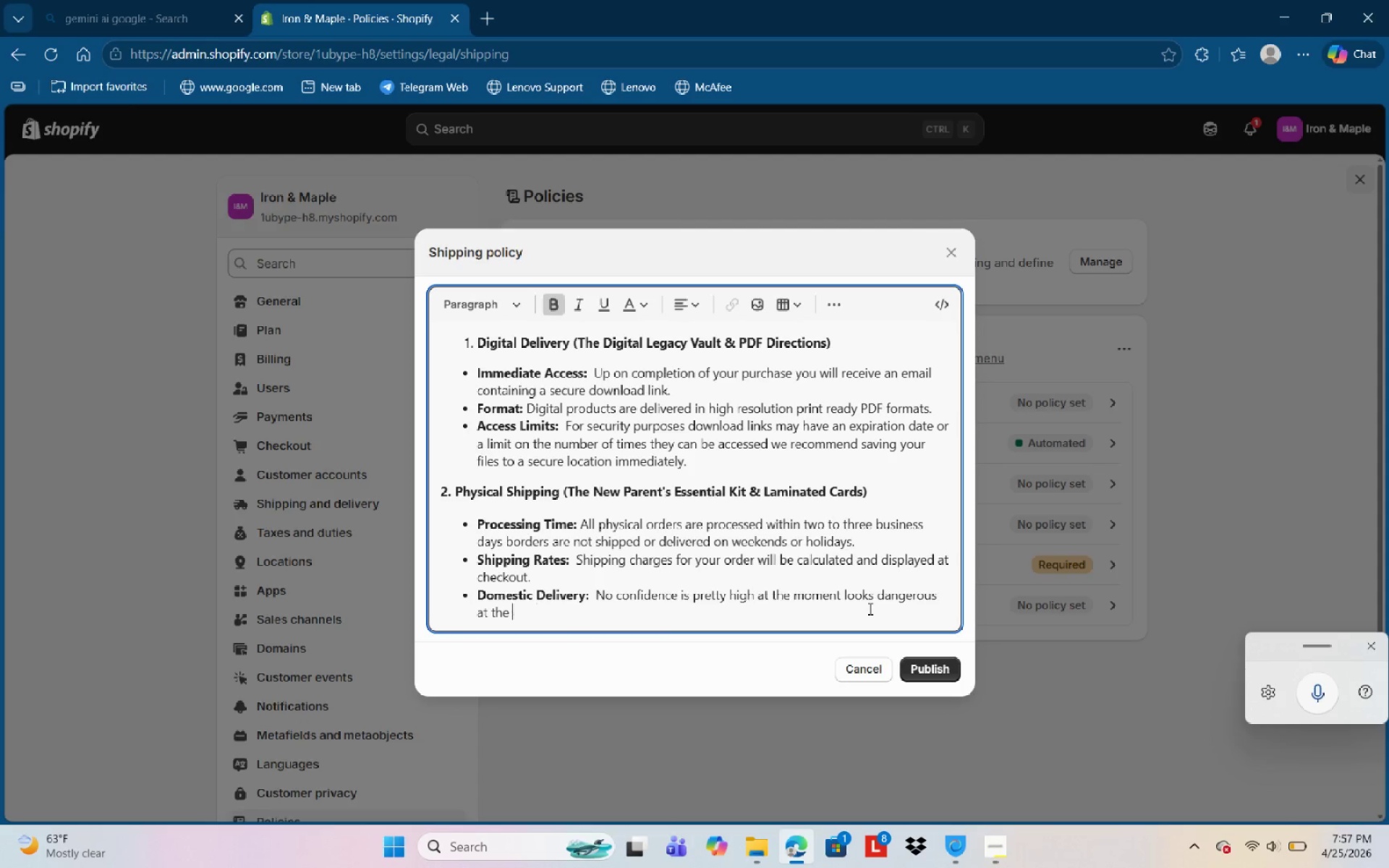 
key(Control+Backspace)
 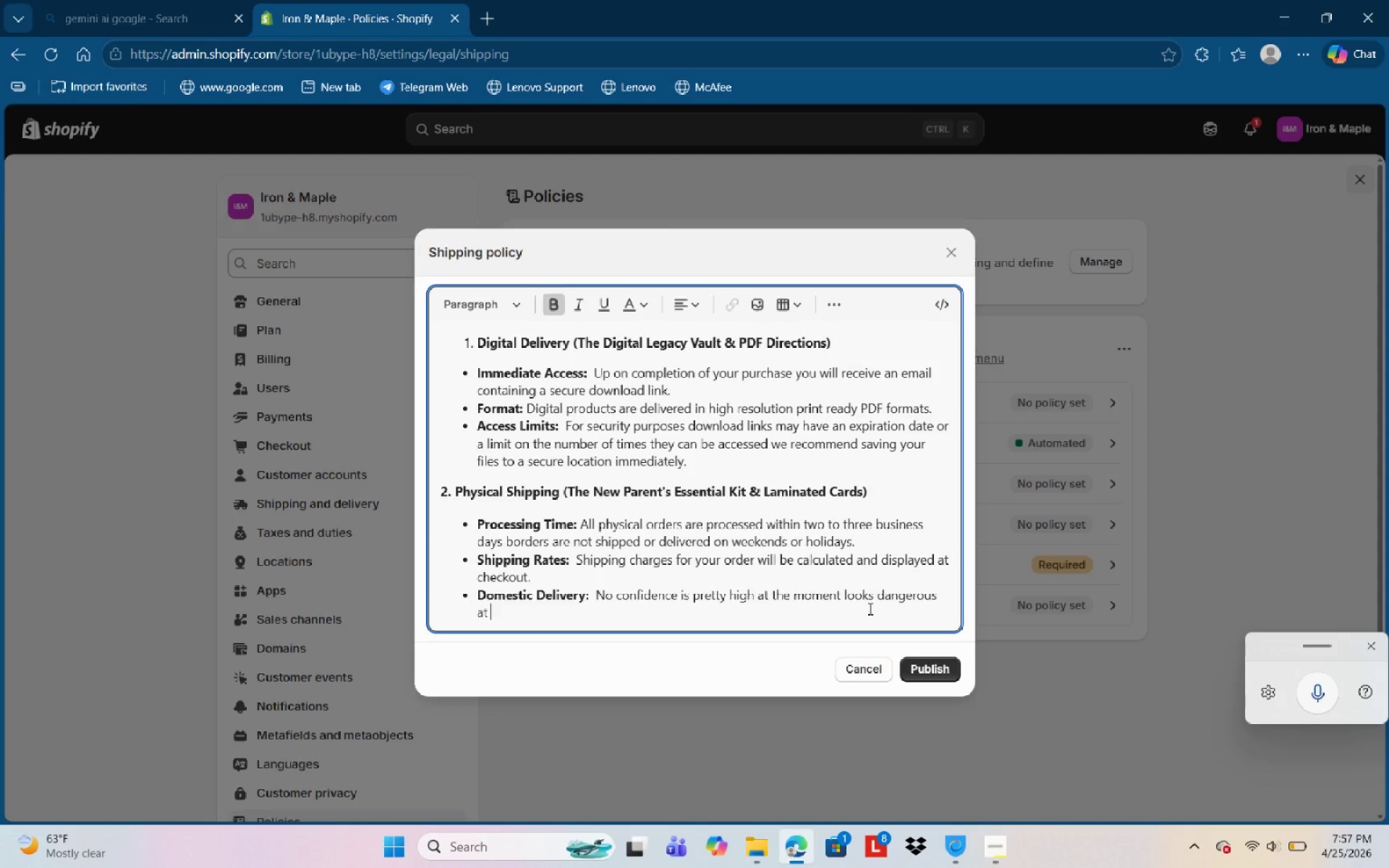 
key(Control+Backspace)
 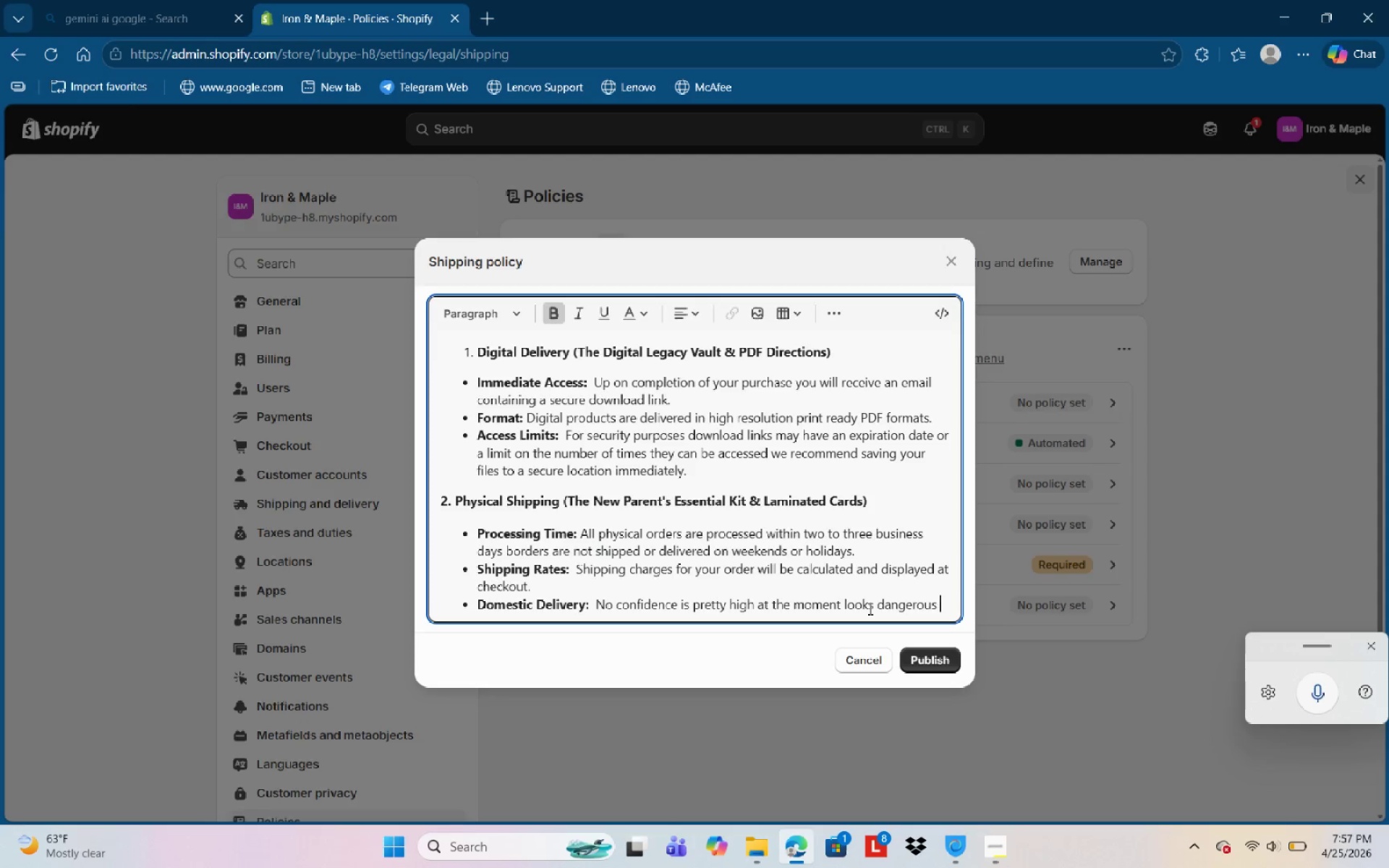 
key(Control+Backspace)
 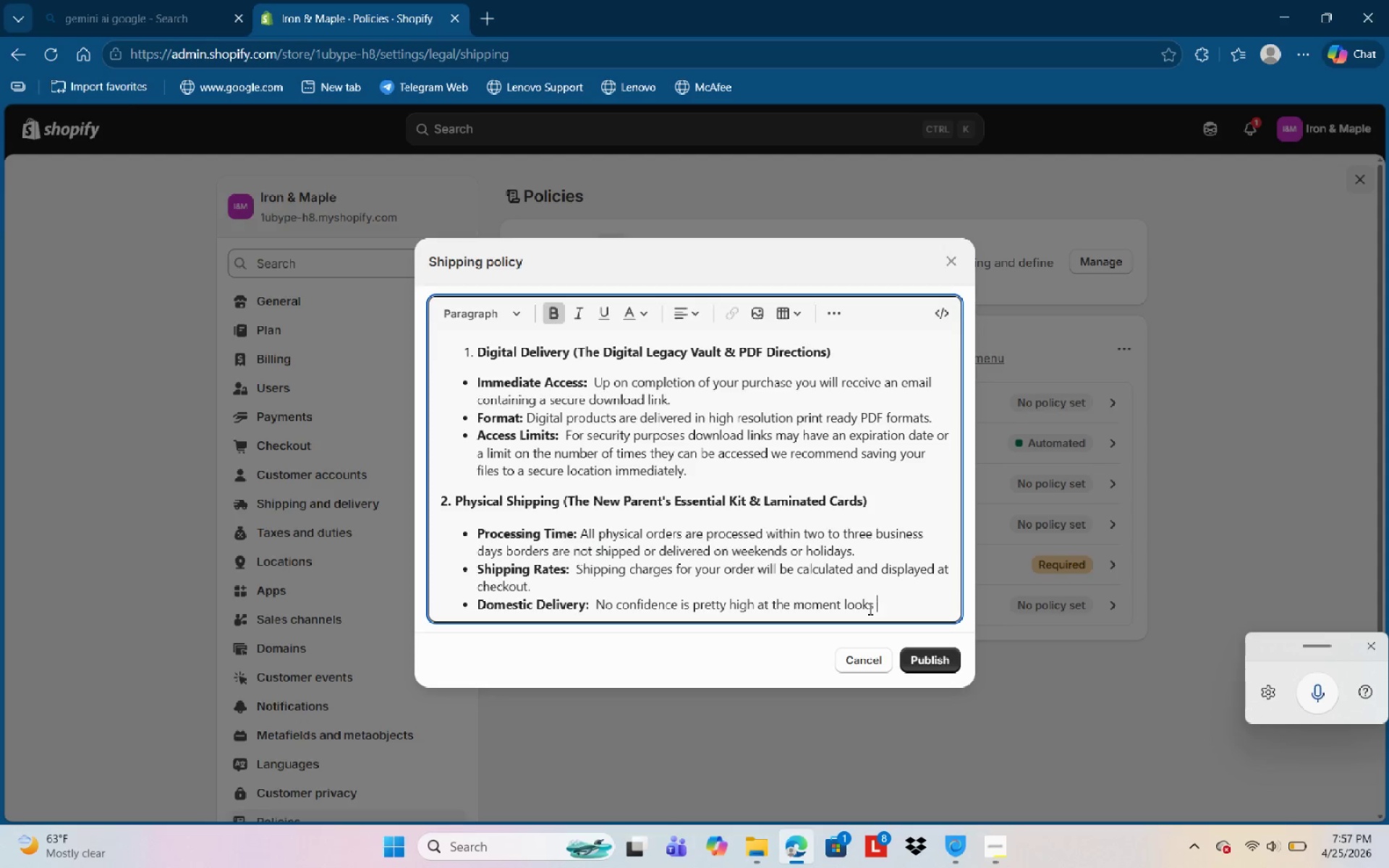 
key(Control+Backspace)
 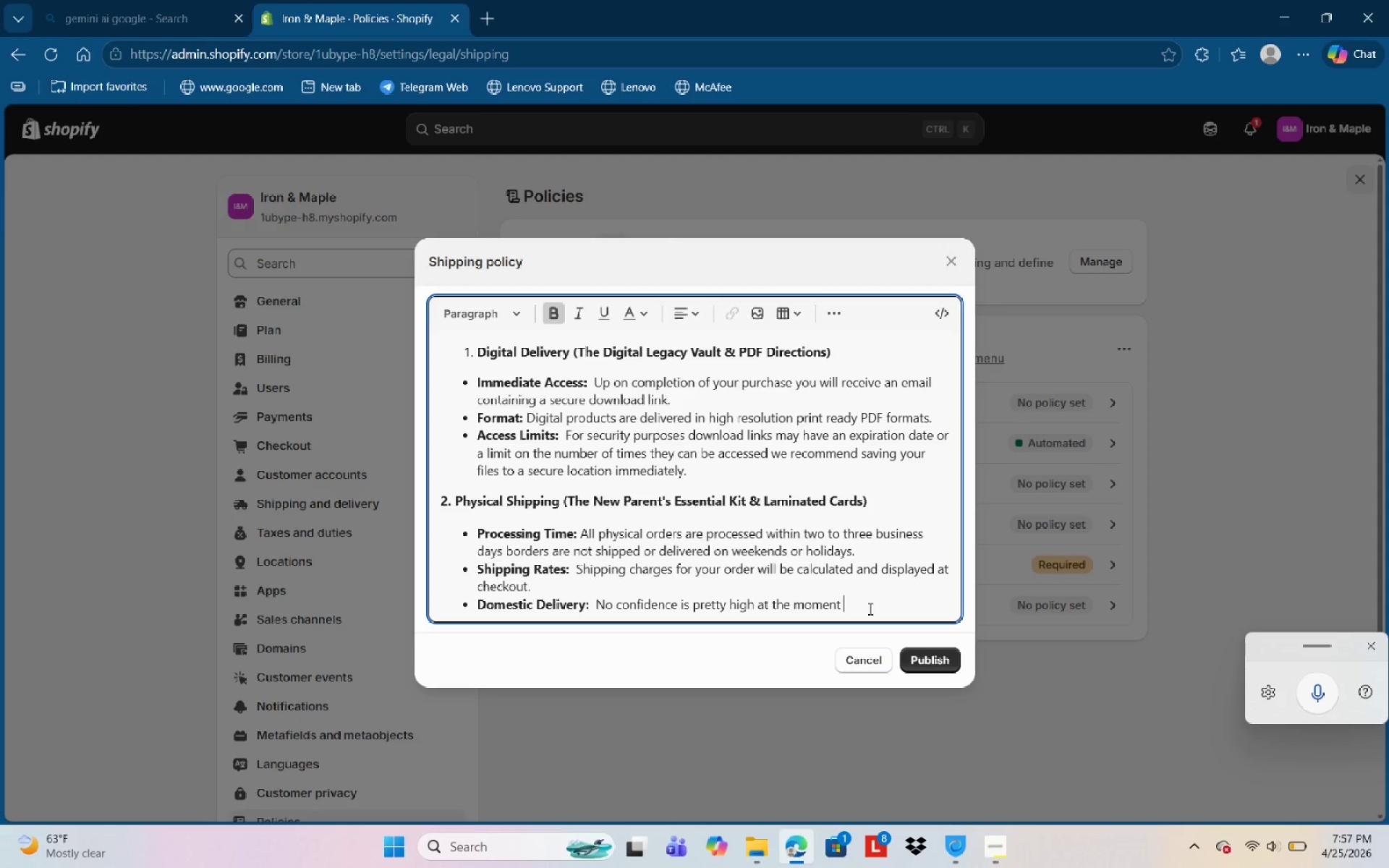 
key(Control+Backspace)
 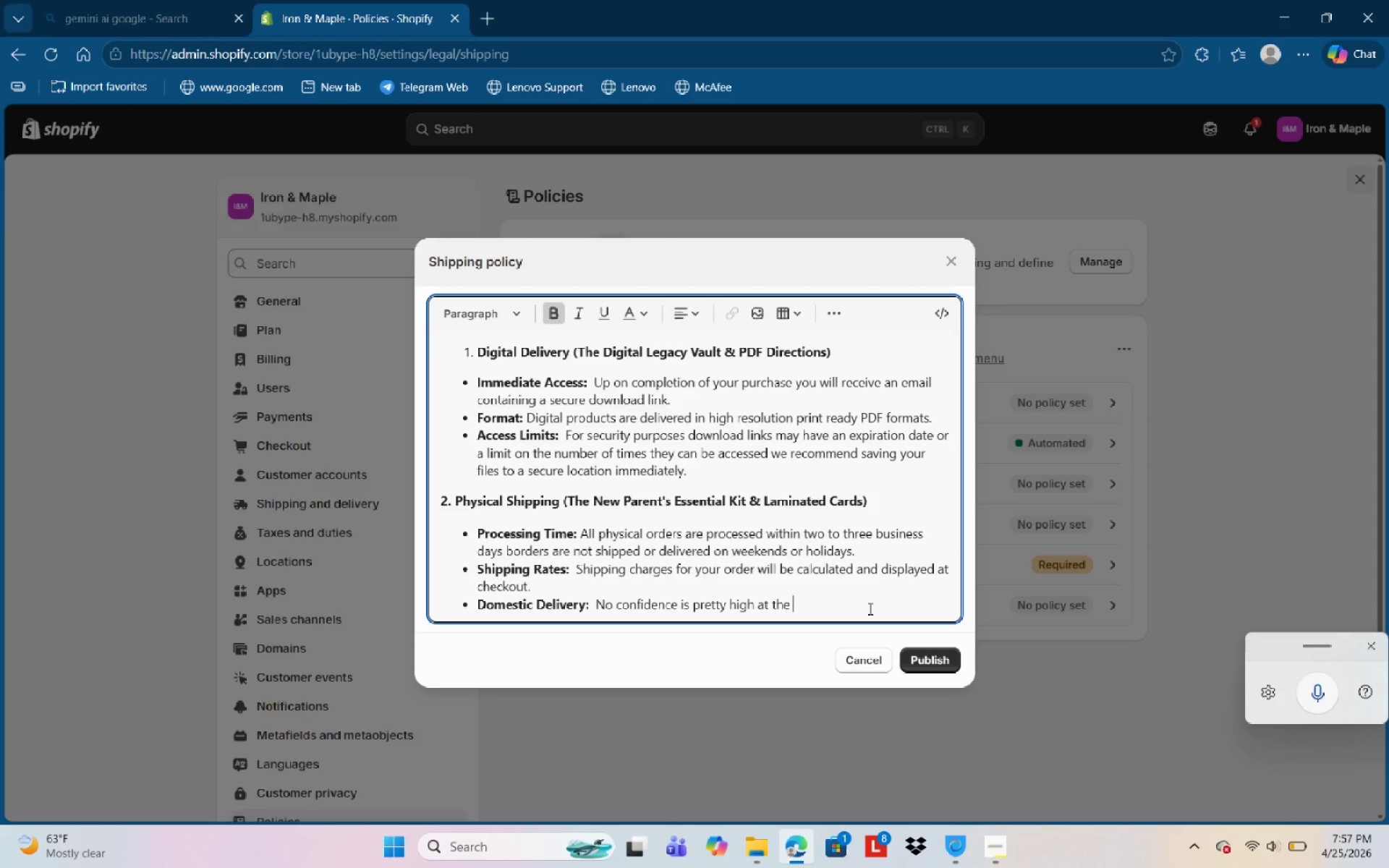 
key(Control+Backspace)
 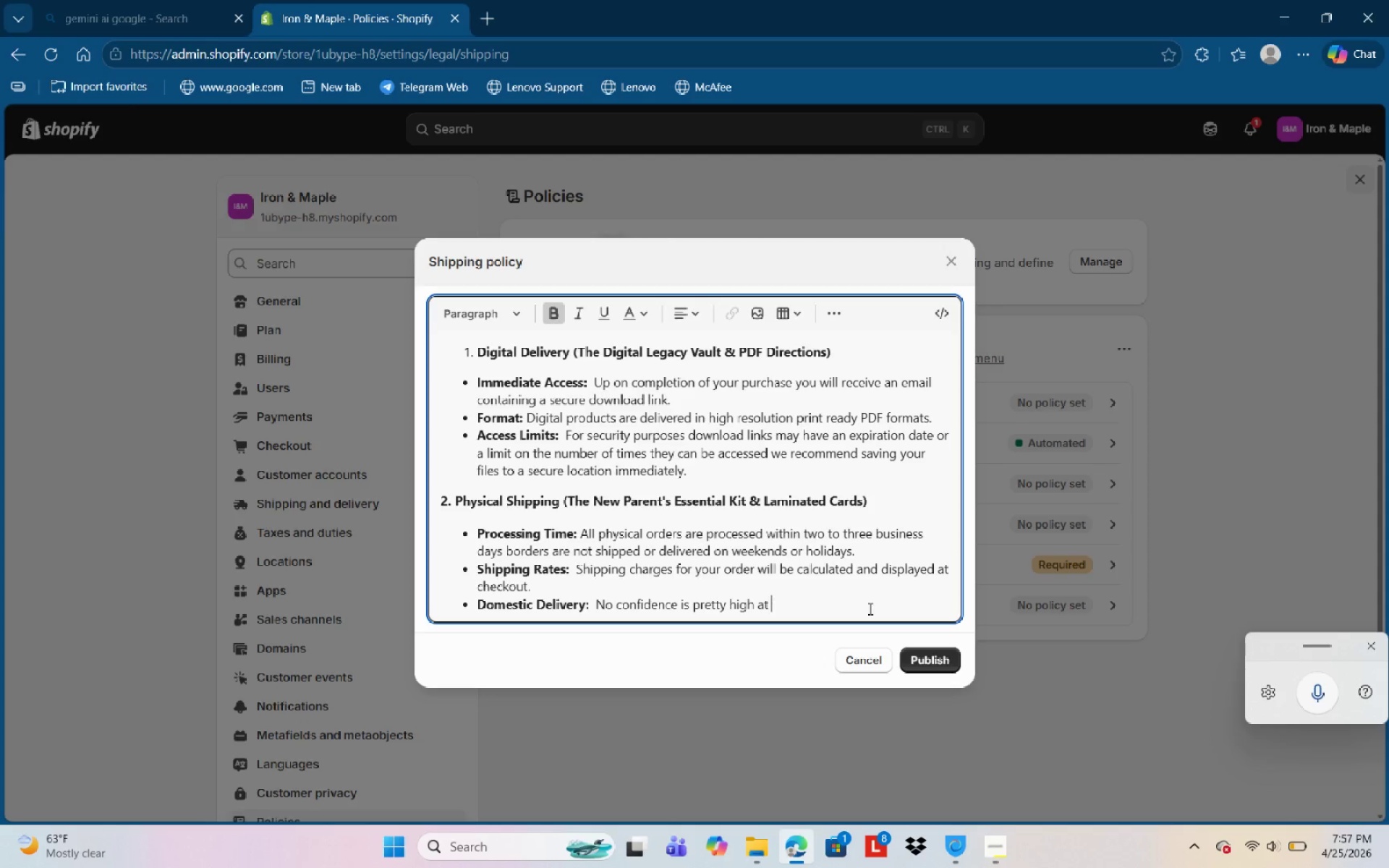 
key(Control+Backspace)
 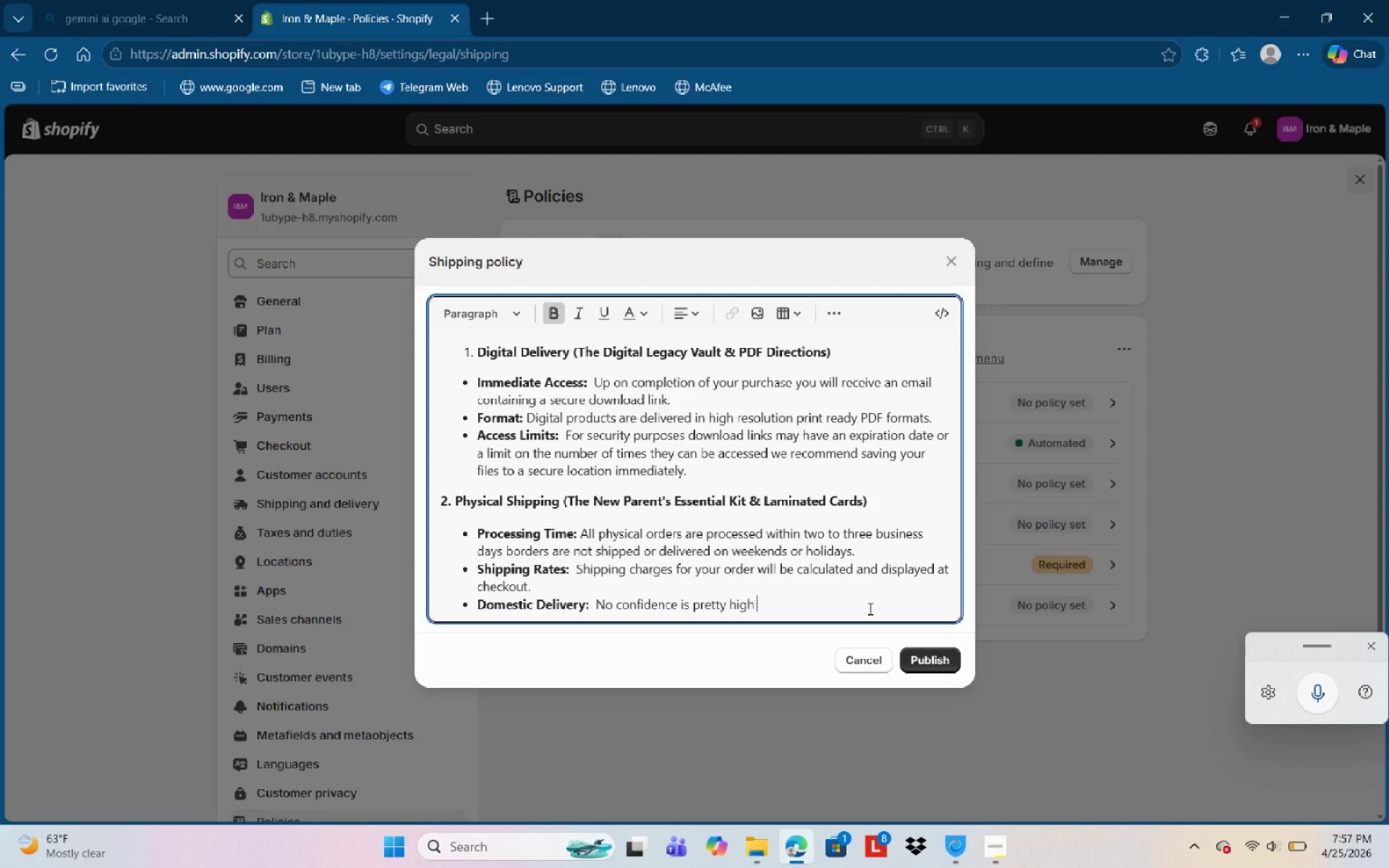 
key(Control+Backspace)
 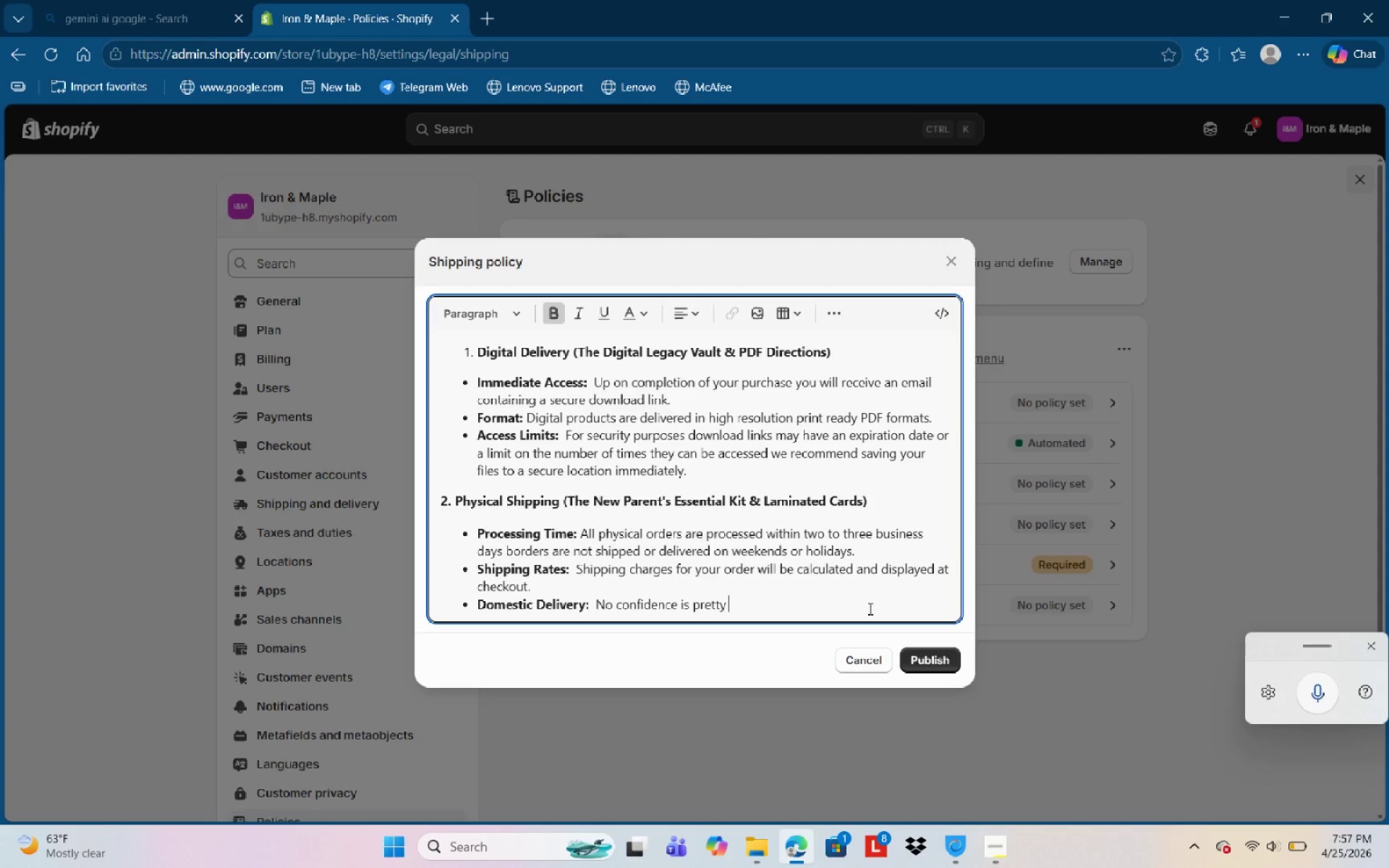 
key(Control+Backspace)
 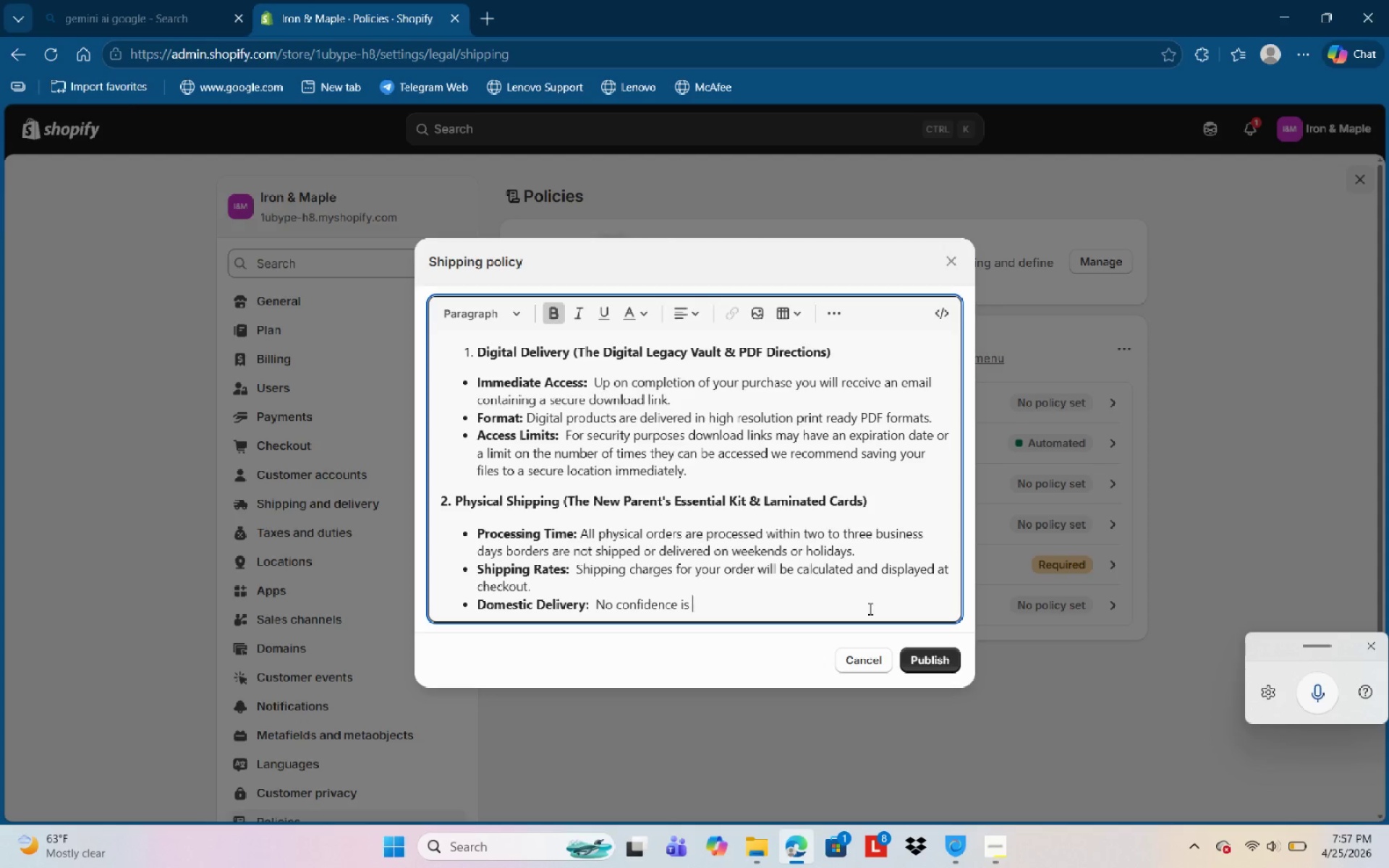 
key(Control+Backspace)
 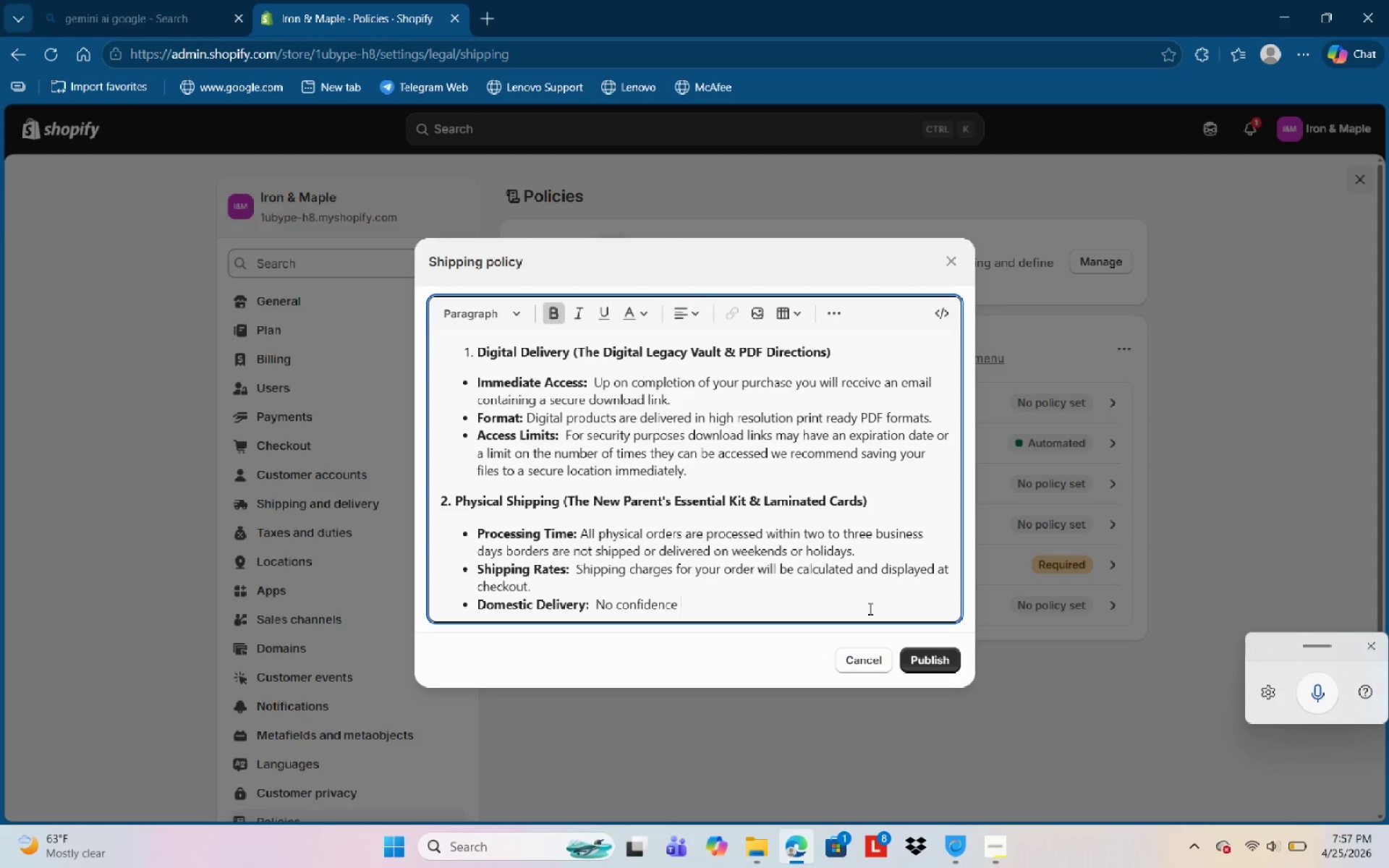 
key(Control+Backspace)
 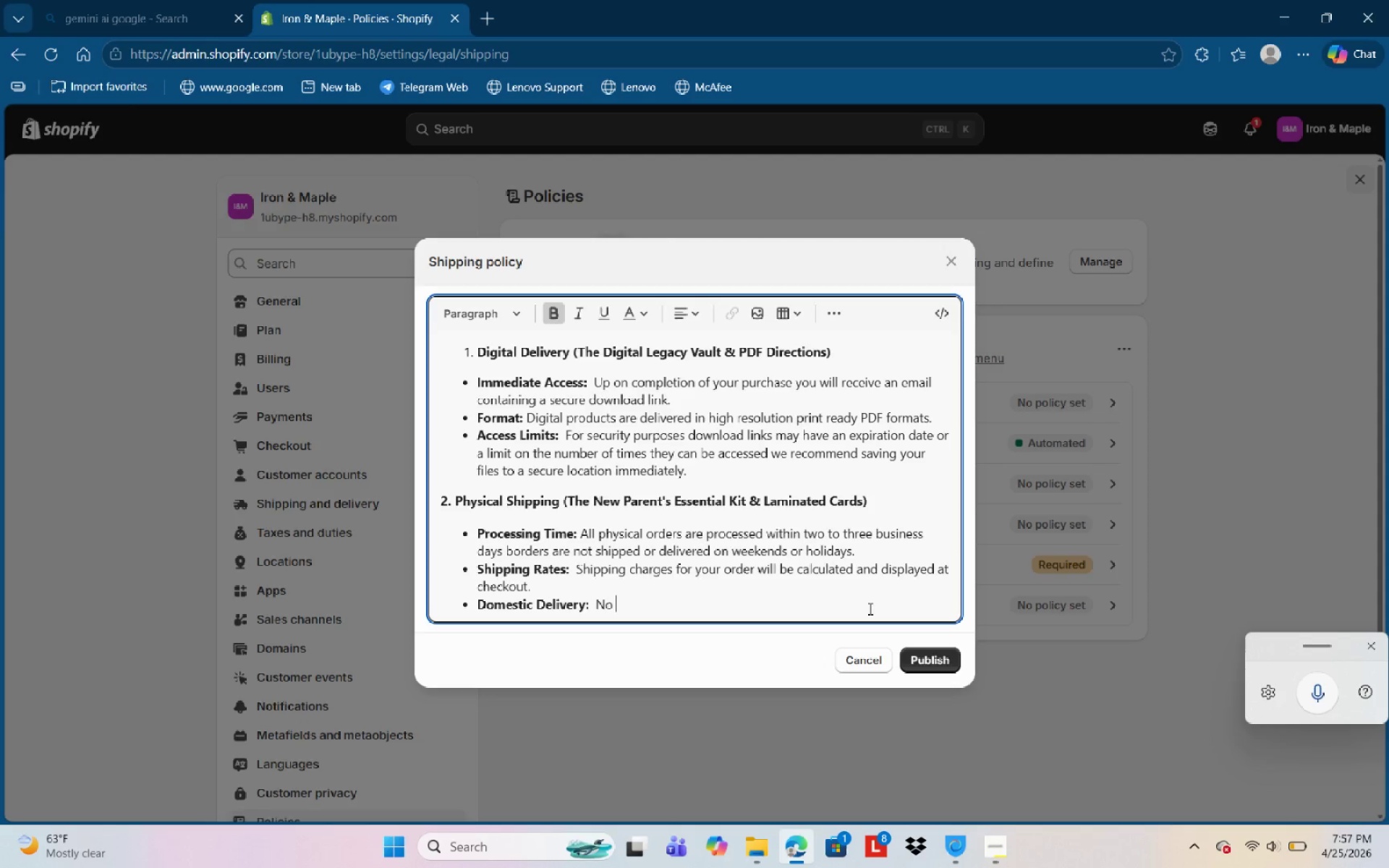 
key(Control+Backspace)
 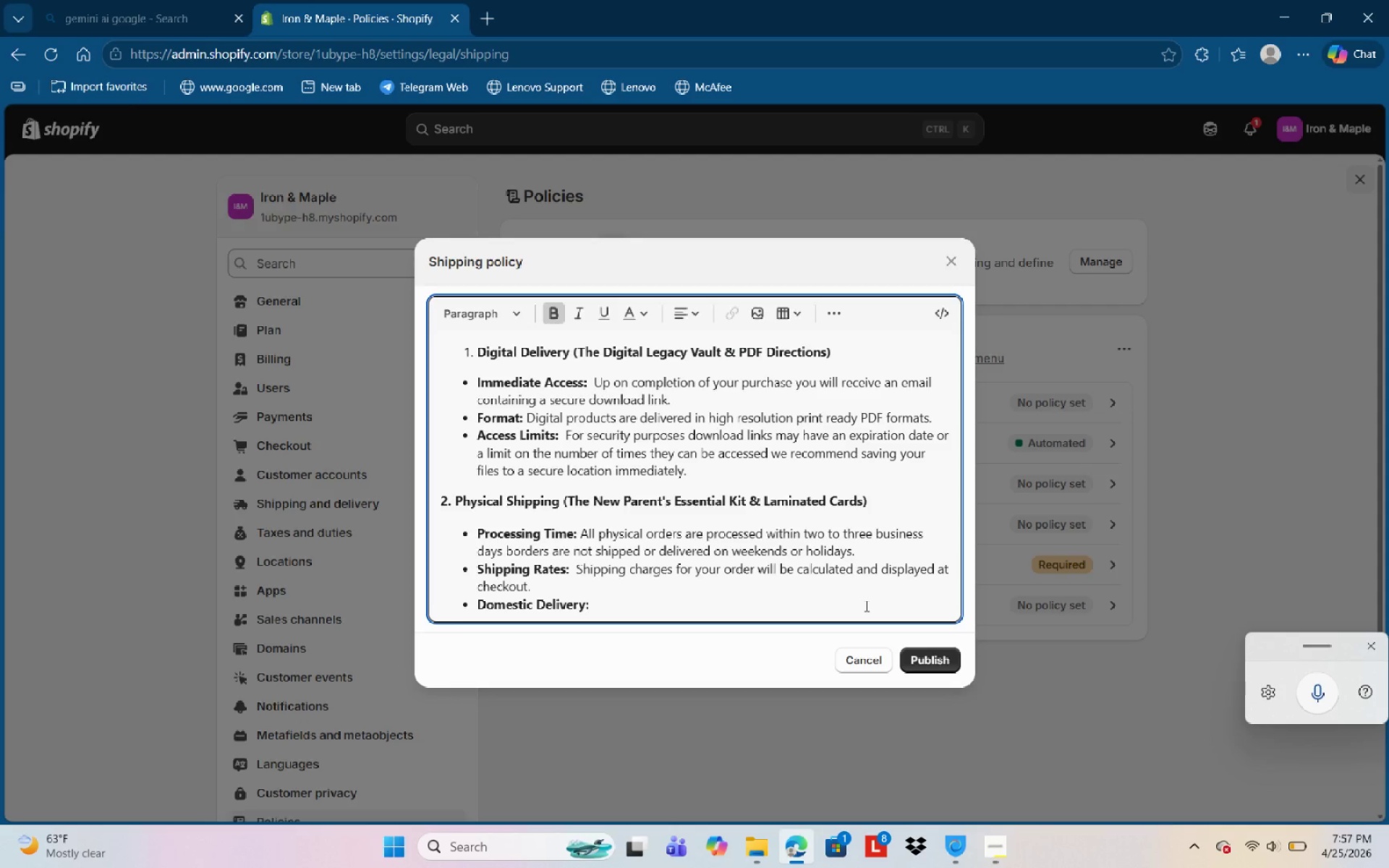 
wait(12.22)
 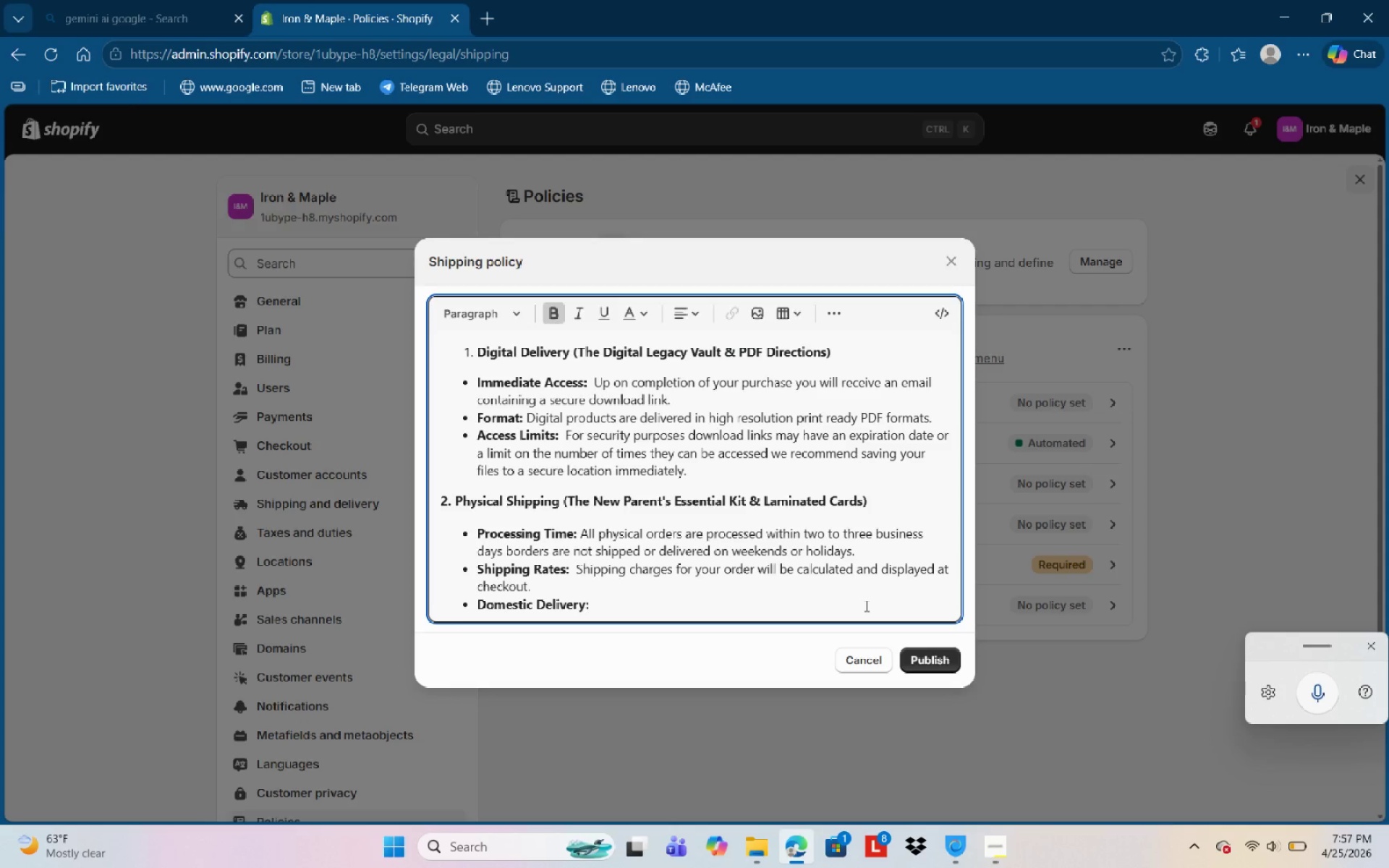 
left_click([1316, 690])
 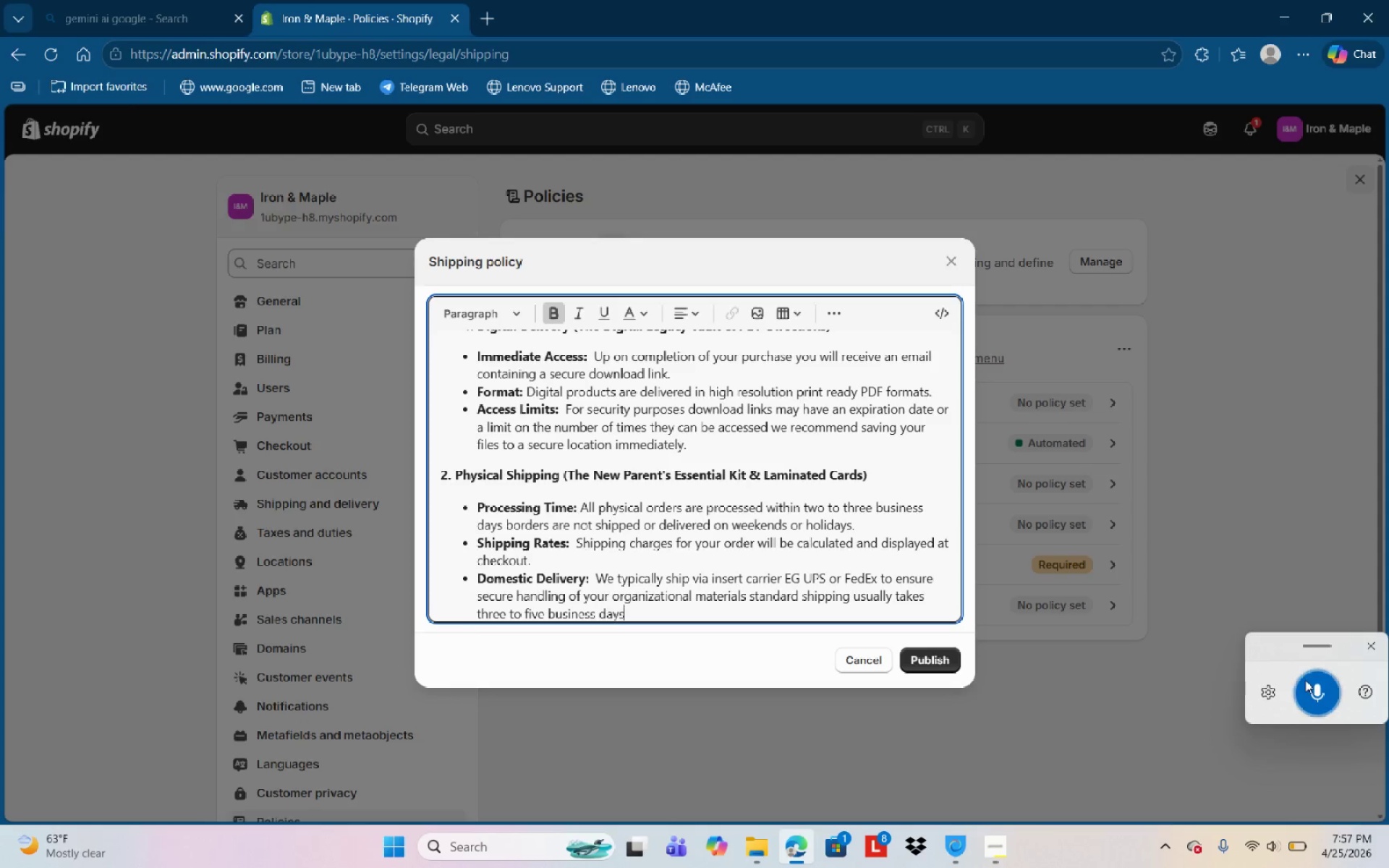 
wait(19.17)
 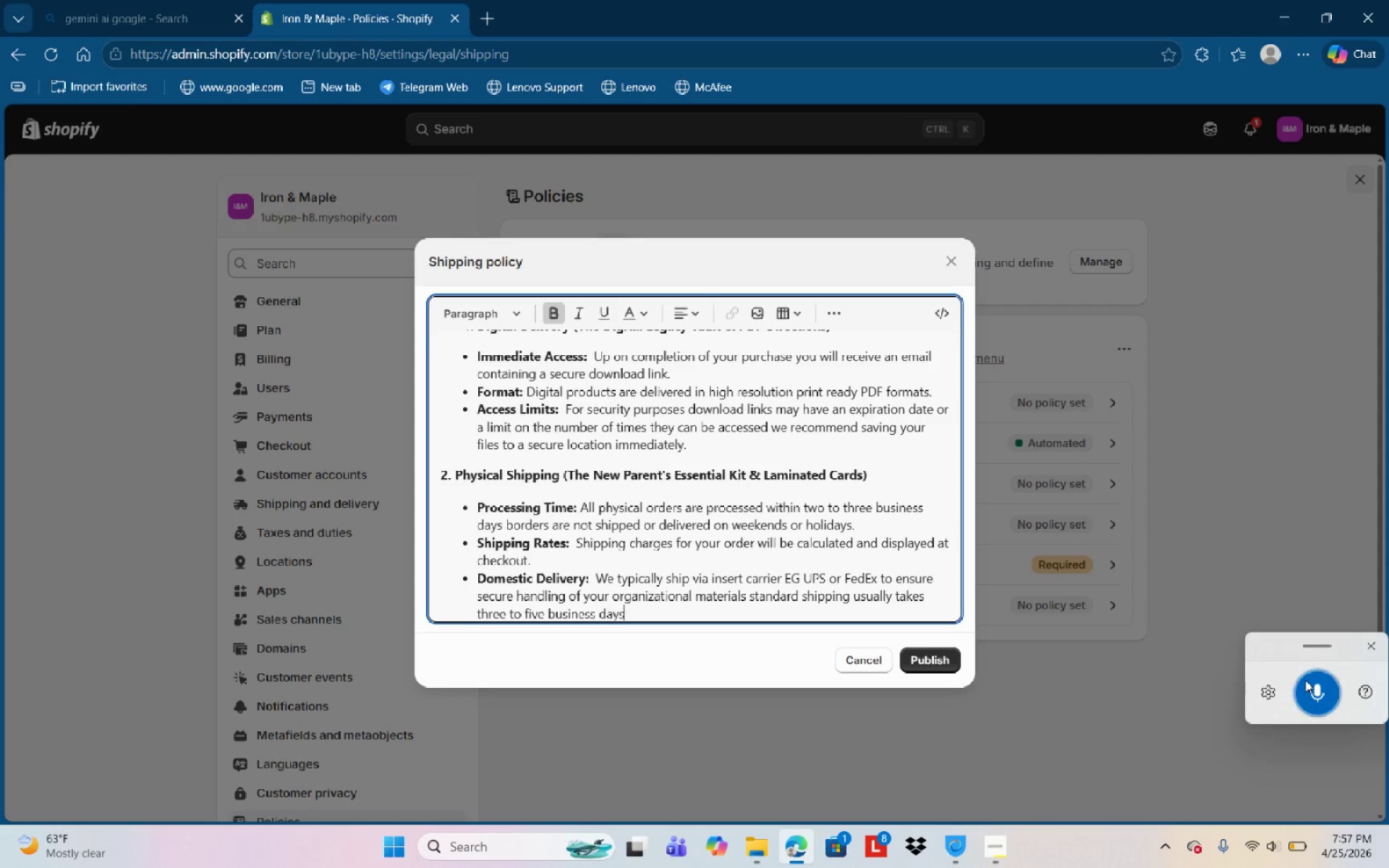 
key(NumpadDecimal)
 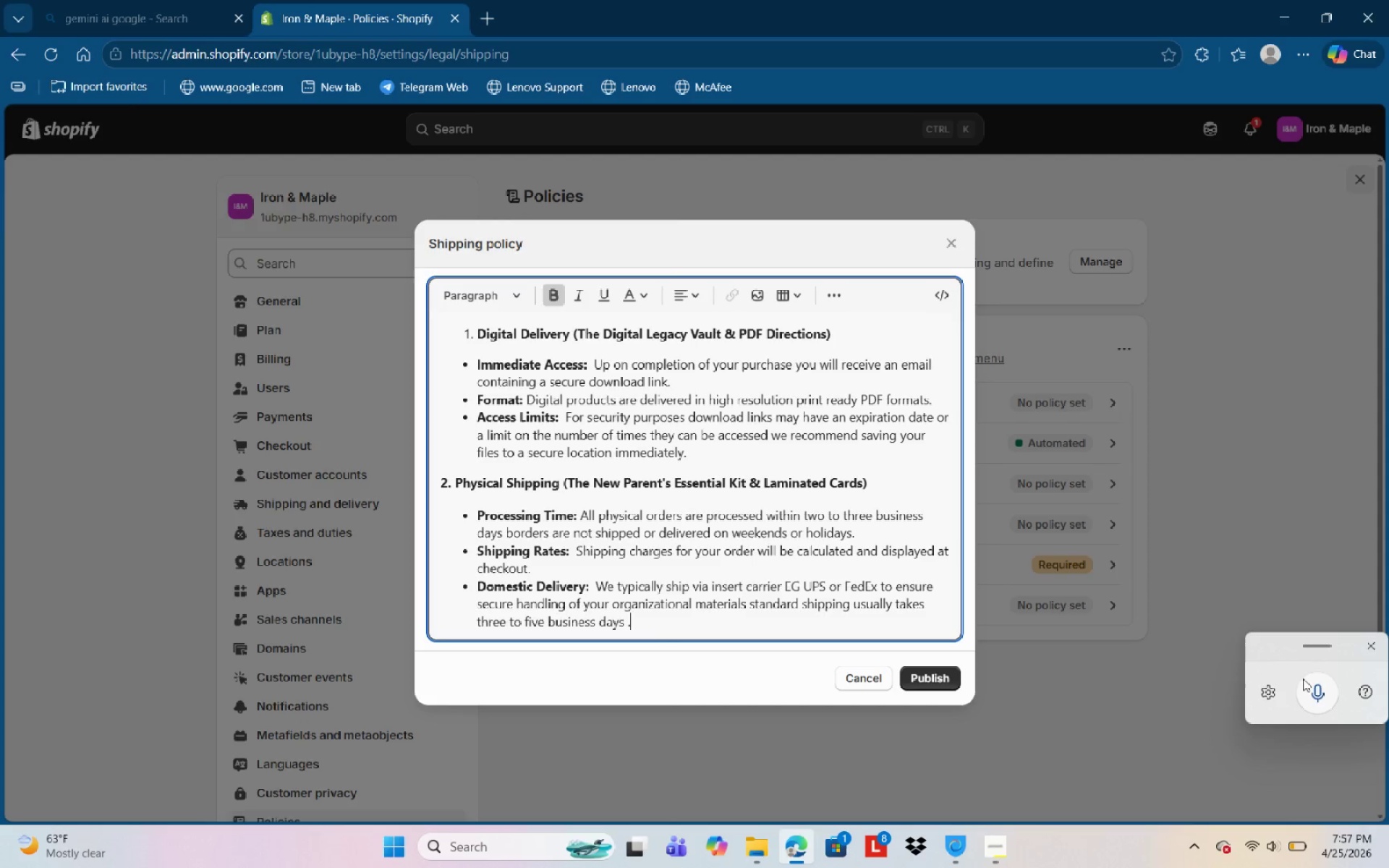 
key(Backspace)
 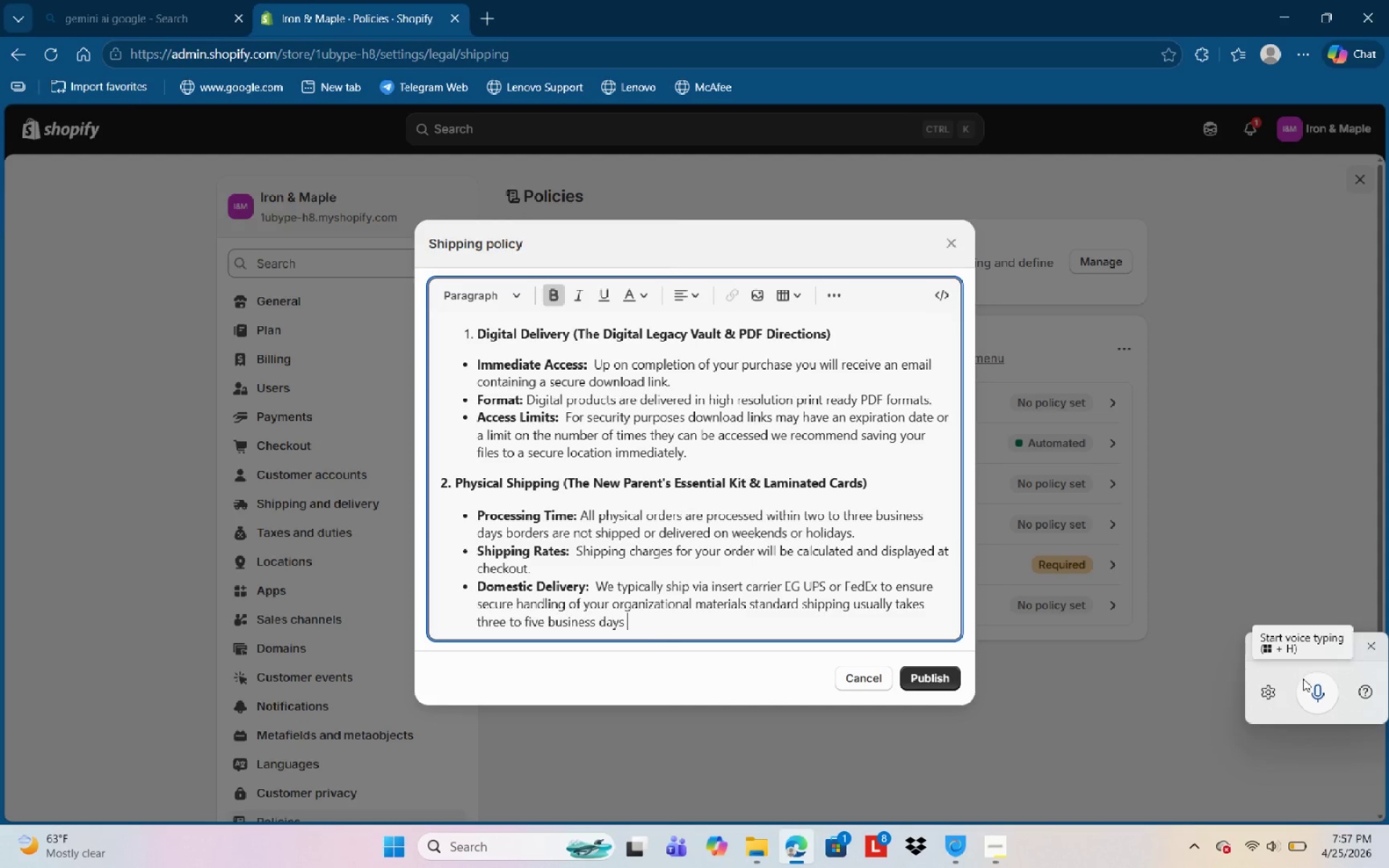 
key(Backspace)
 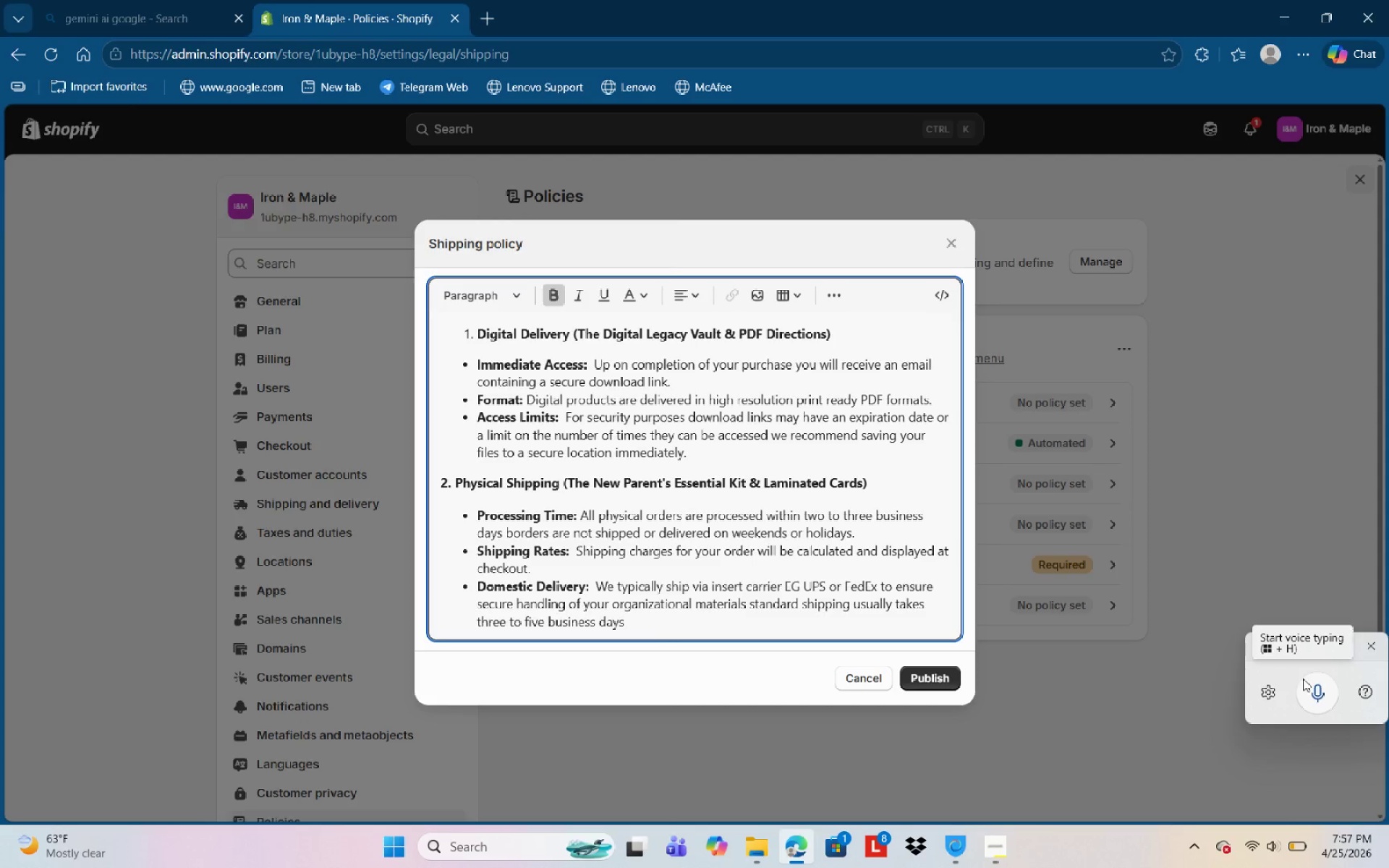 
key(NumpadDecimal)
 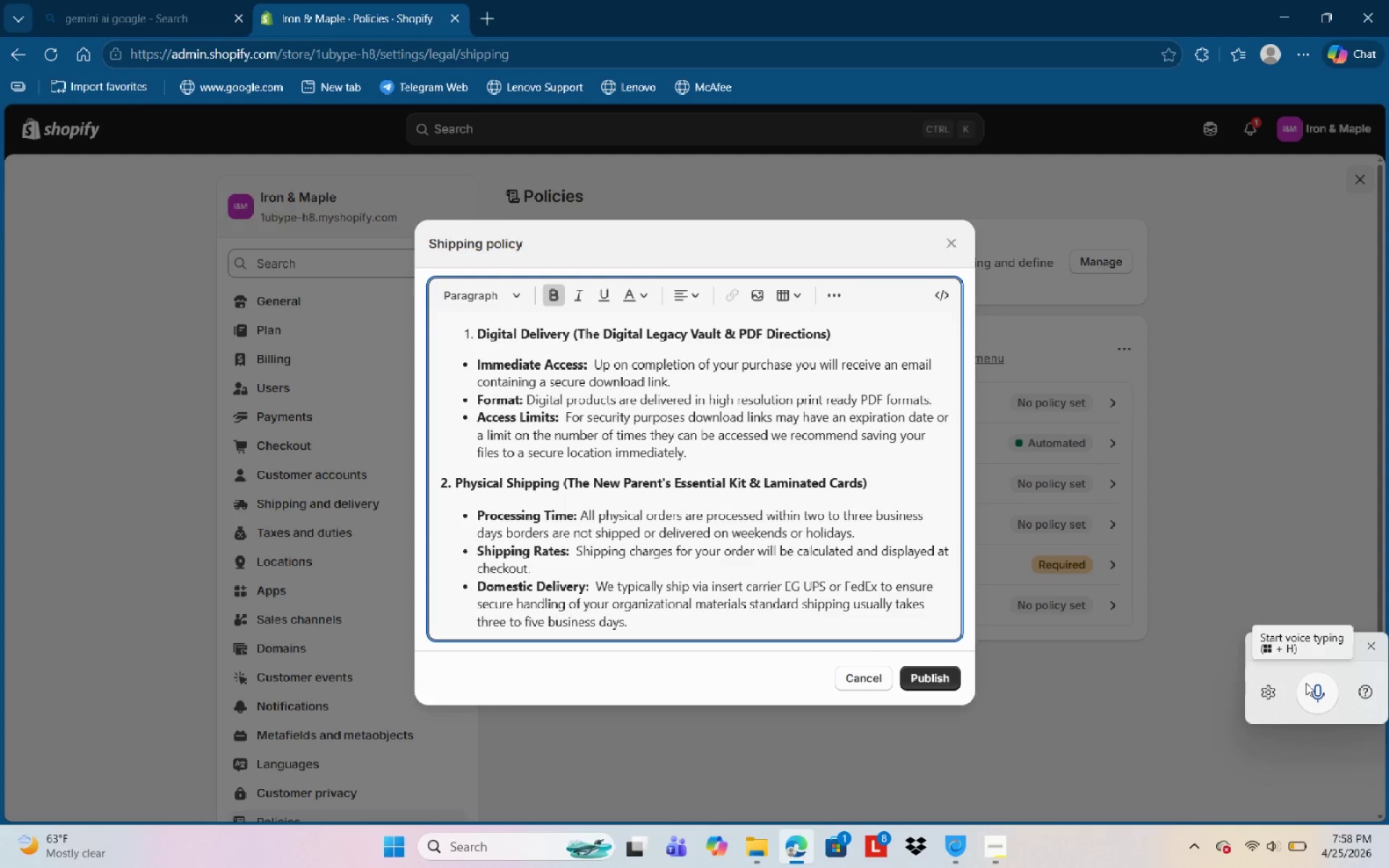 
wait(9.84)
 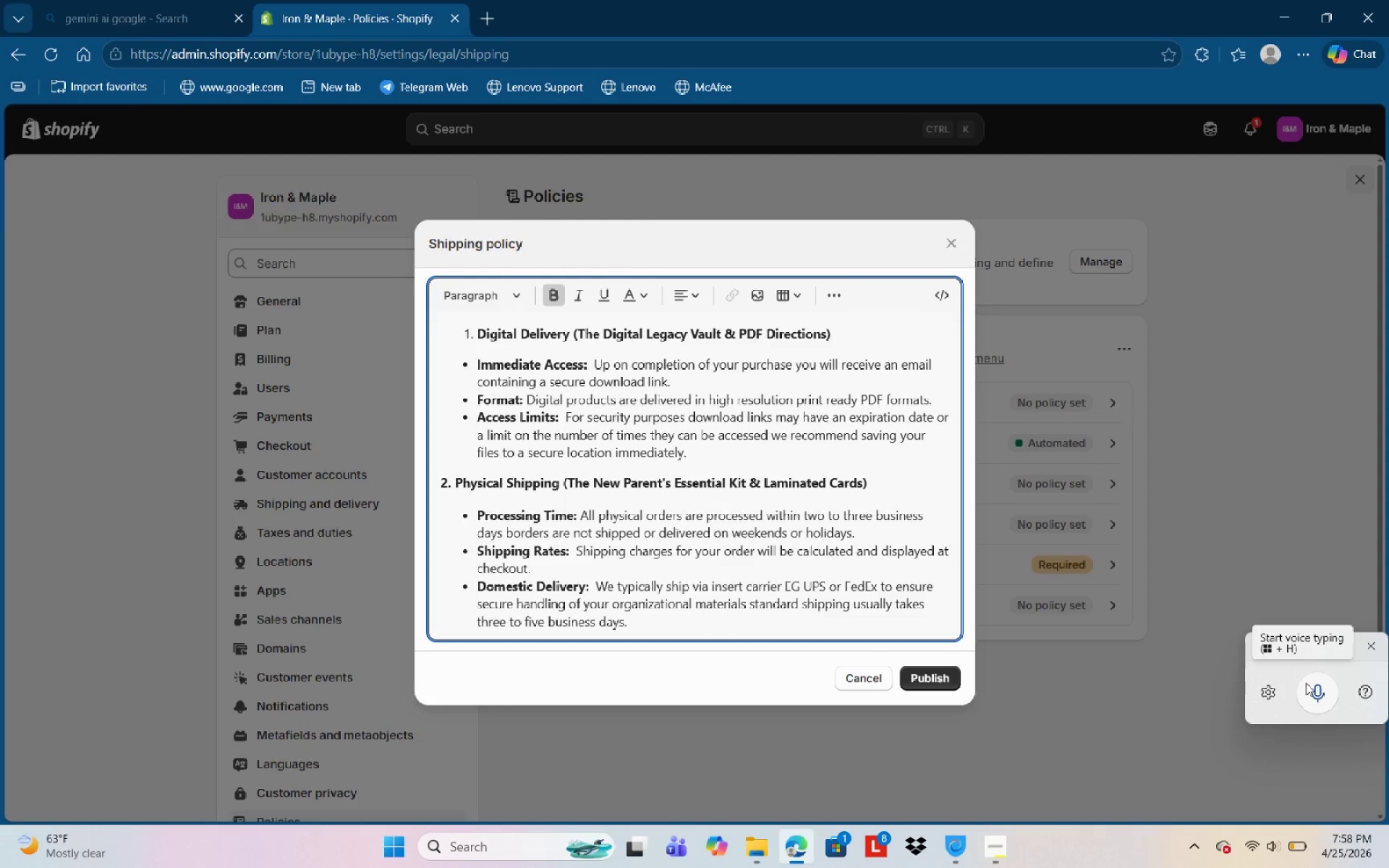 
left_click([773, 579])
 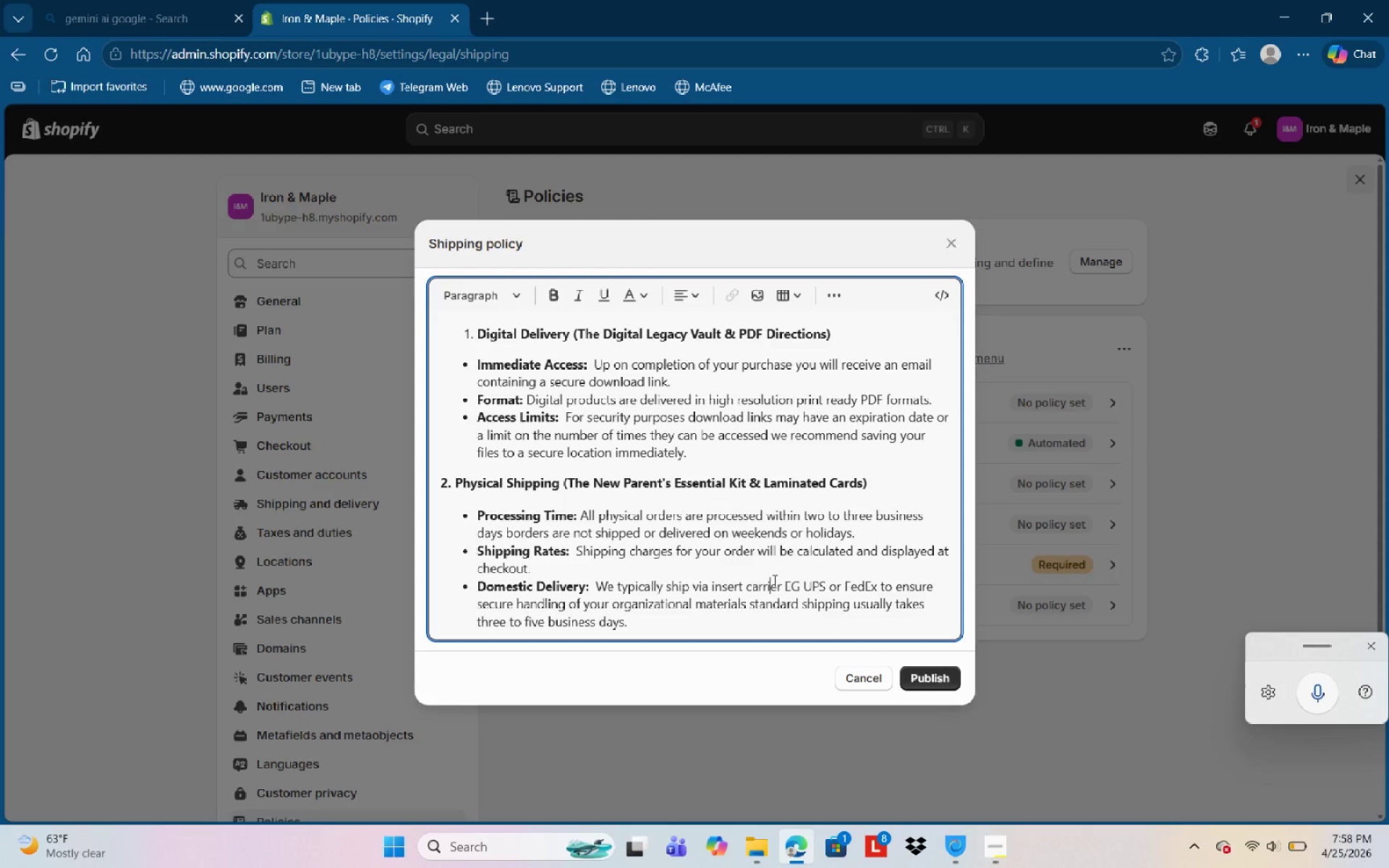 
left_click([799, 582])
 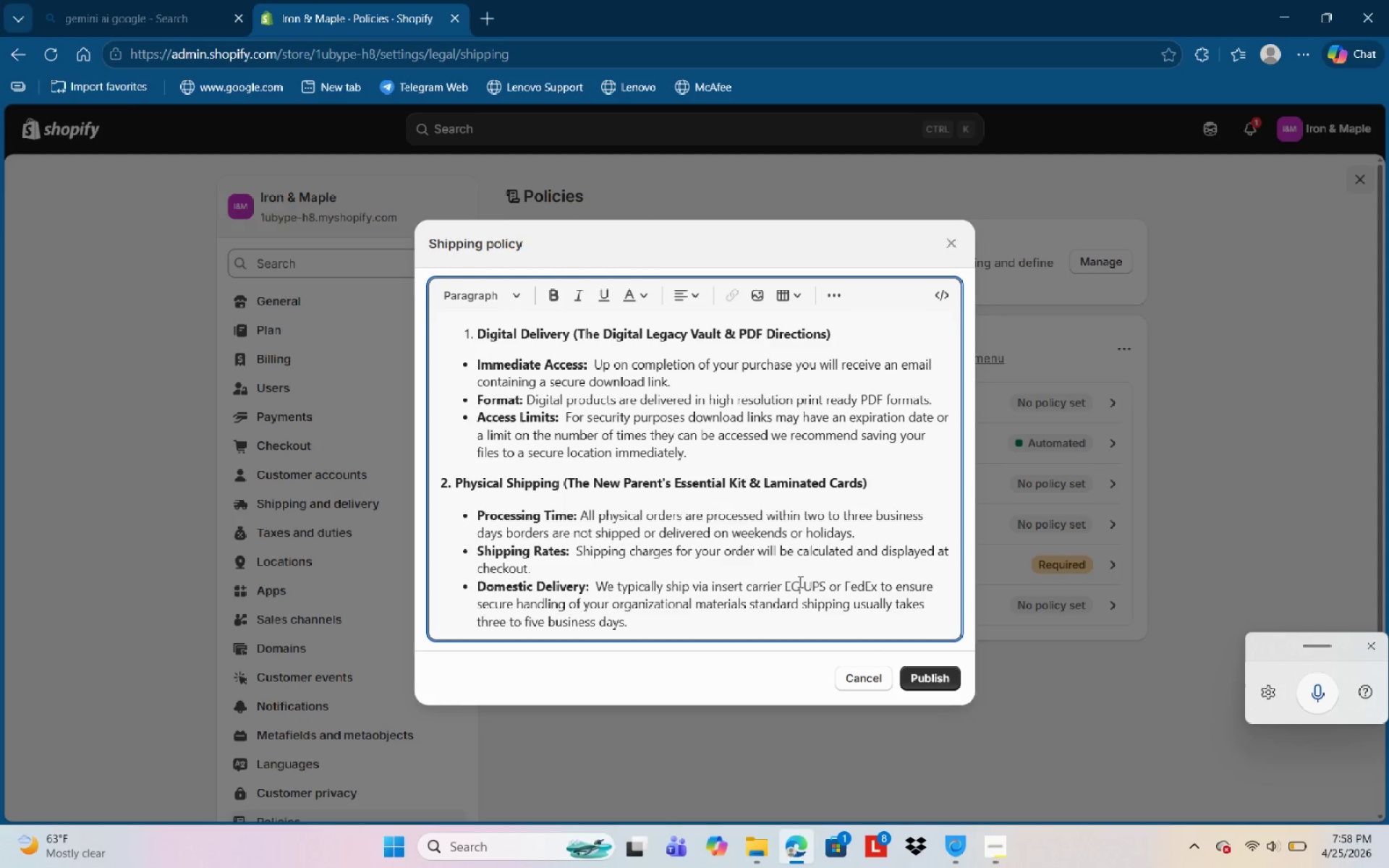 
key(Backspace)
 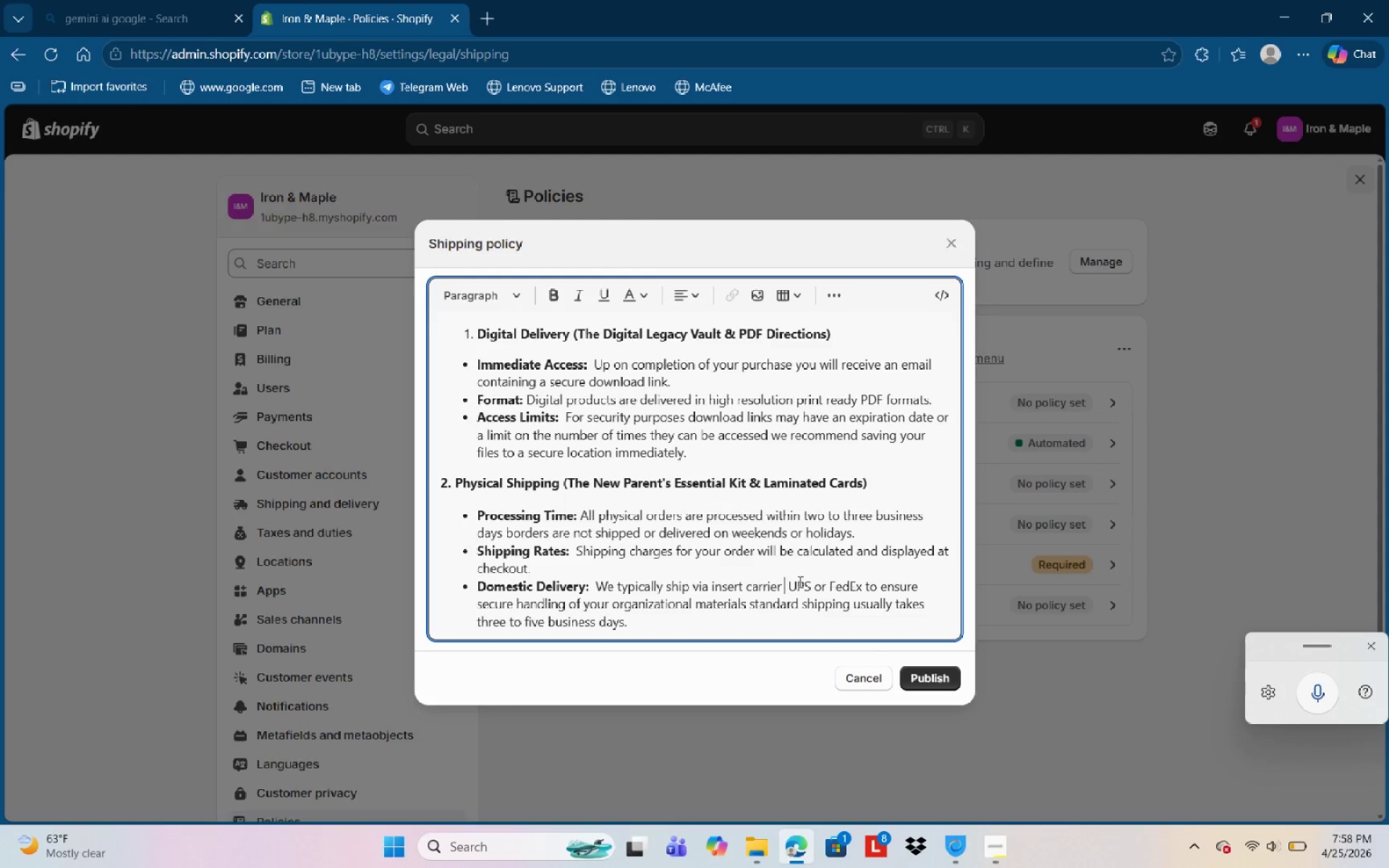 
key(Backspace)
 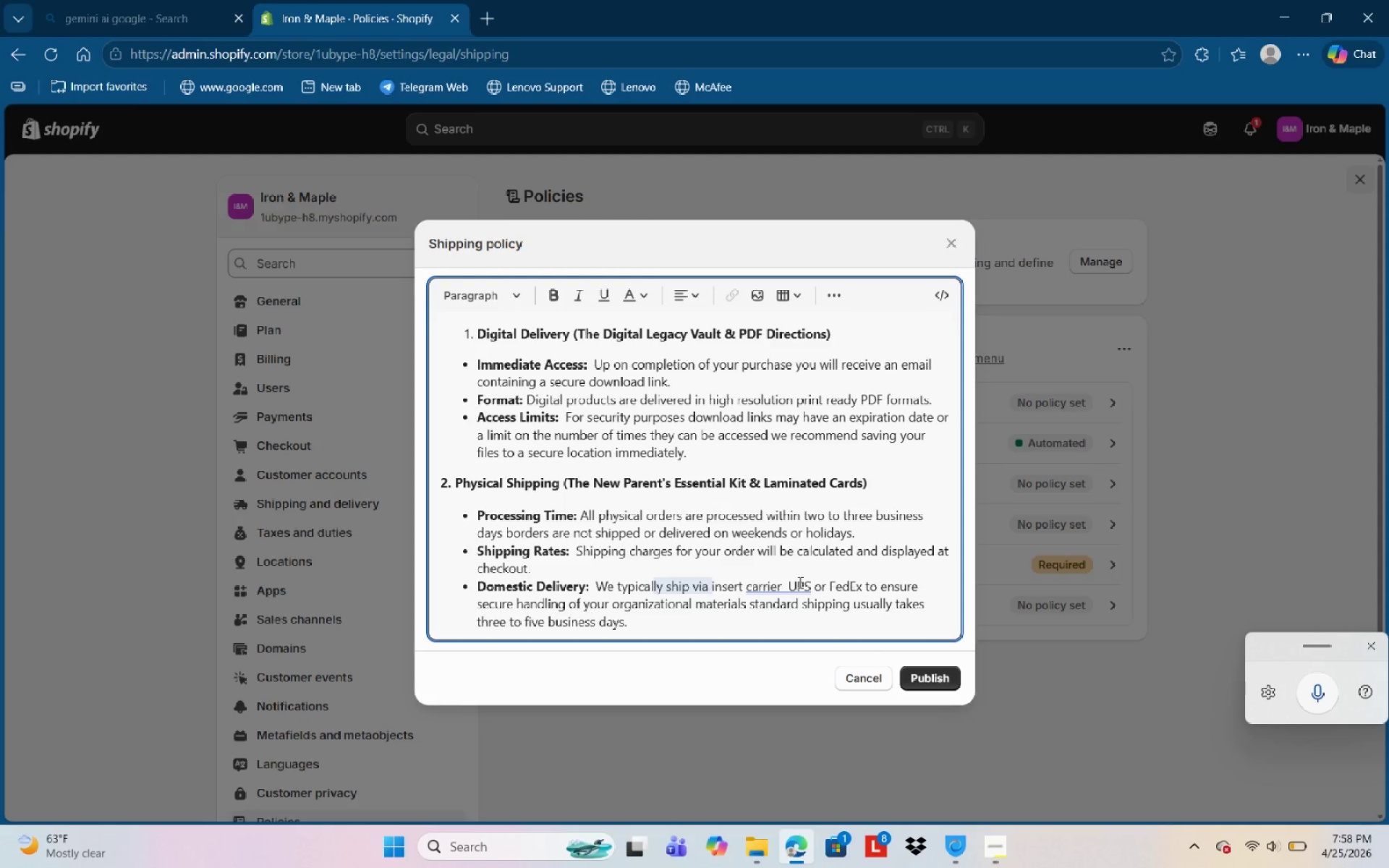 
key(E)
 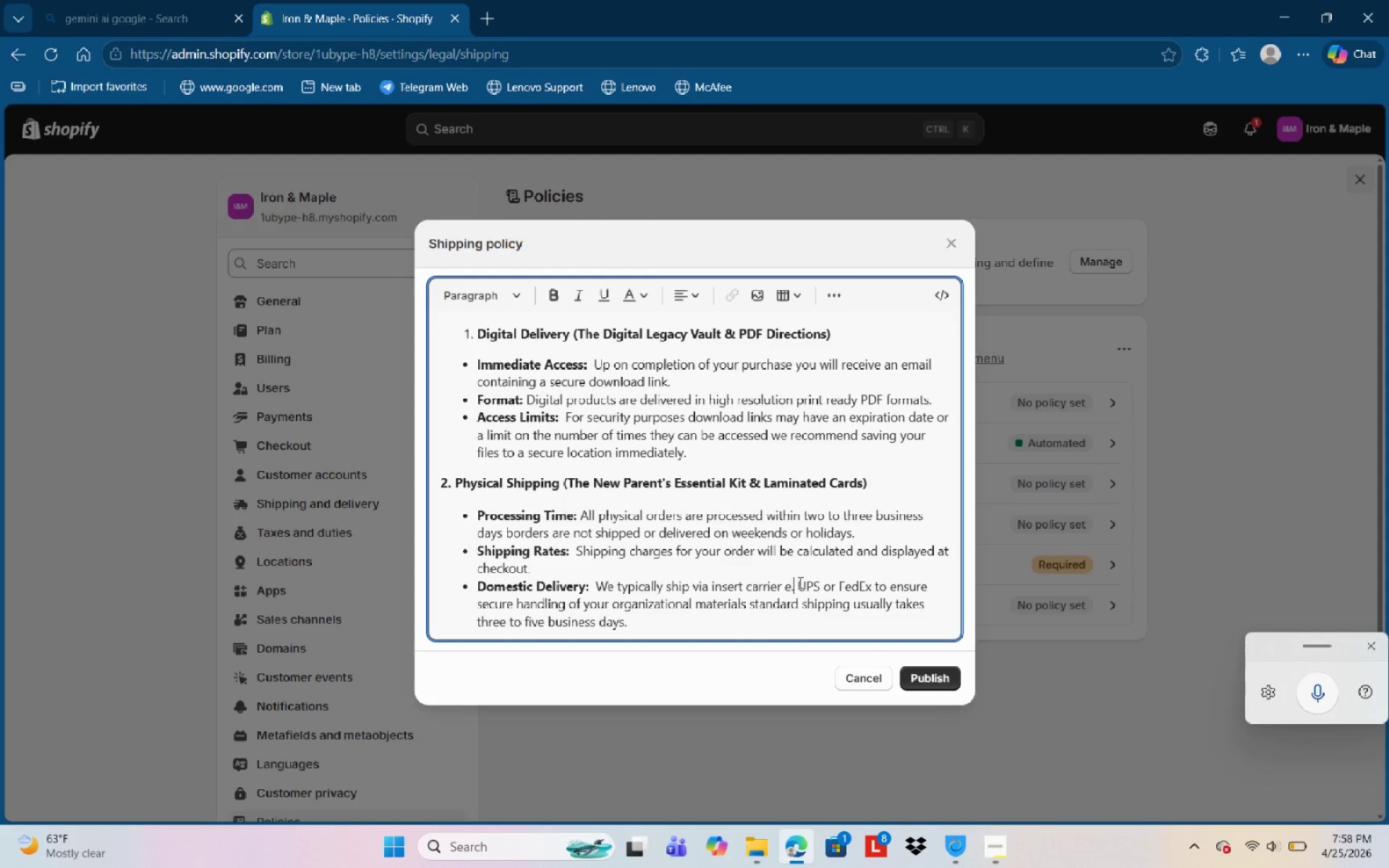 
key(NumpadDecimal)
 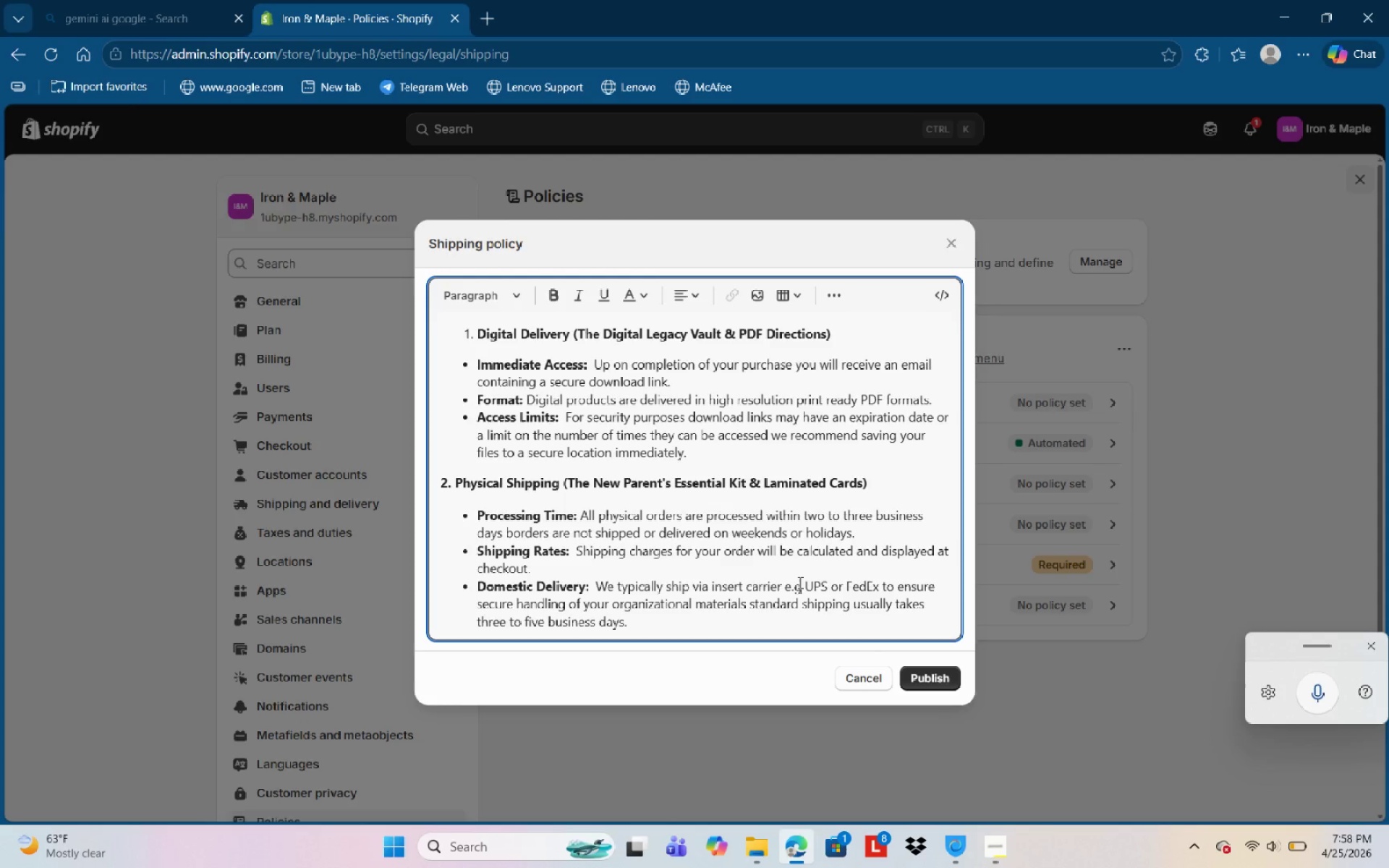 
key(G)
 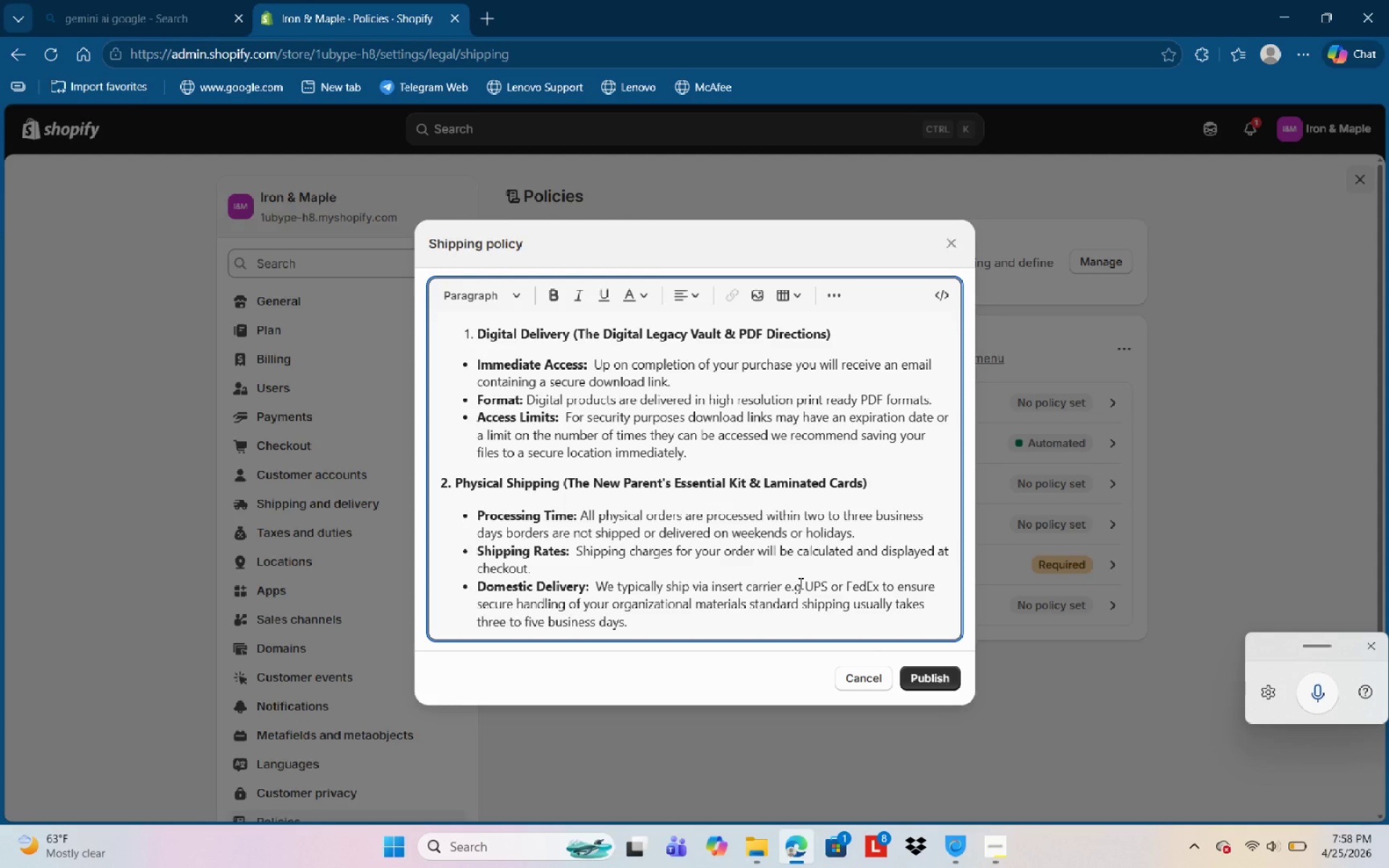 
key(ArrowRight)
 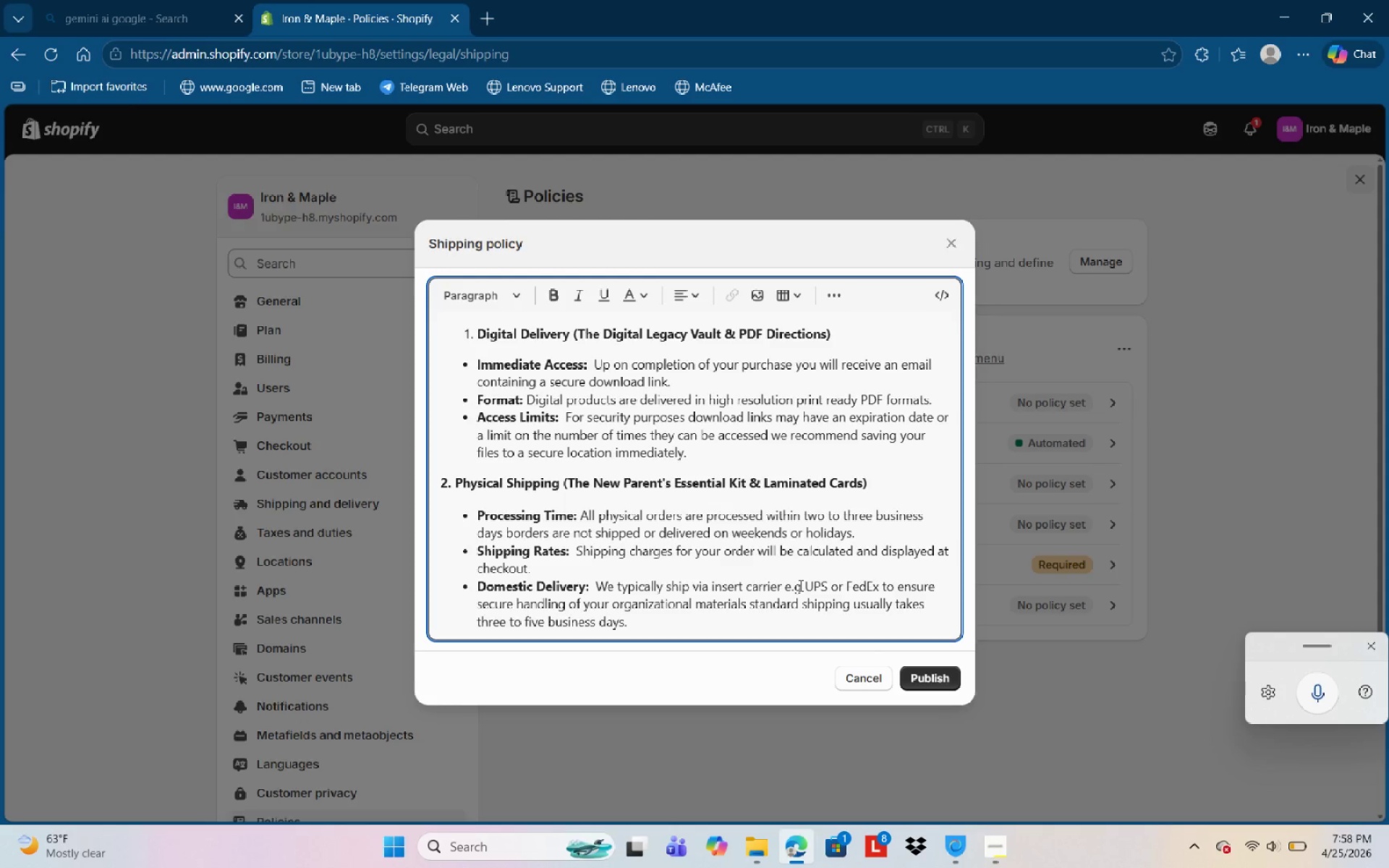 
key(ArrowLeft)
 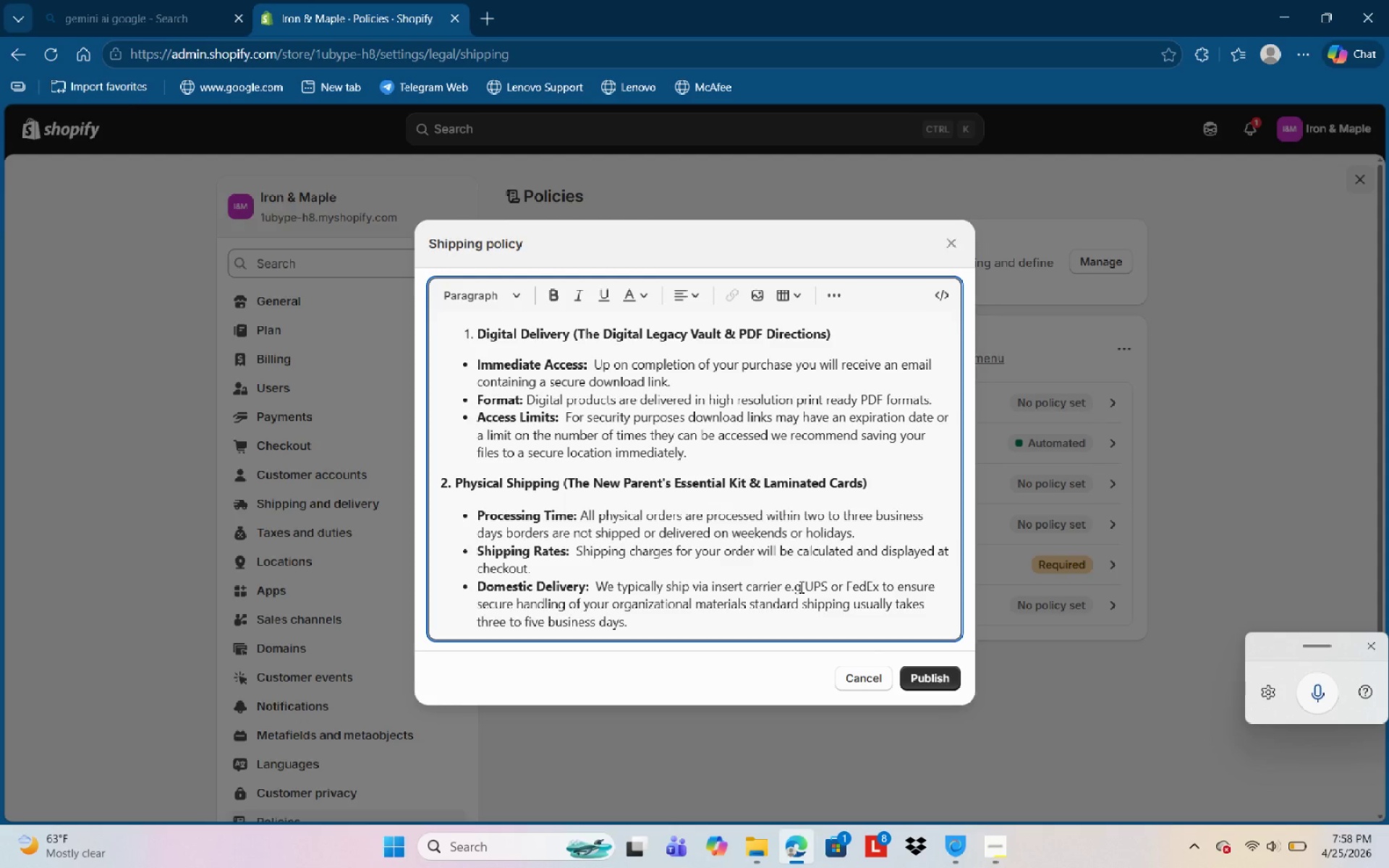 
key(NumpadDecimal)
 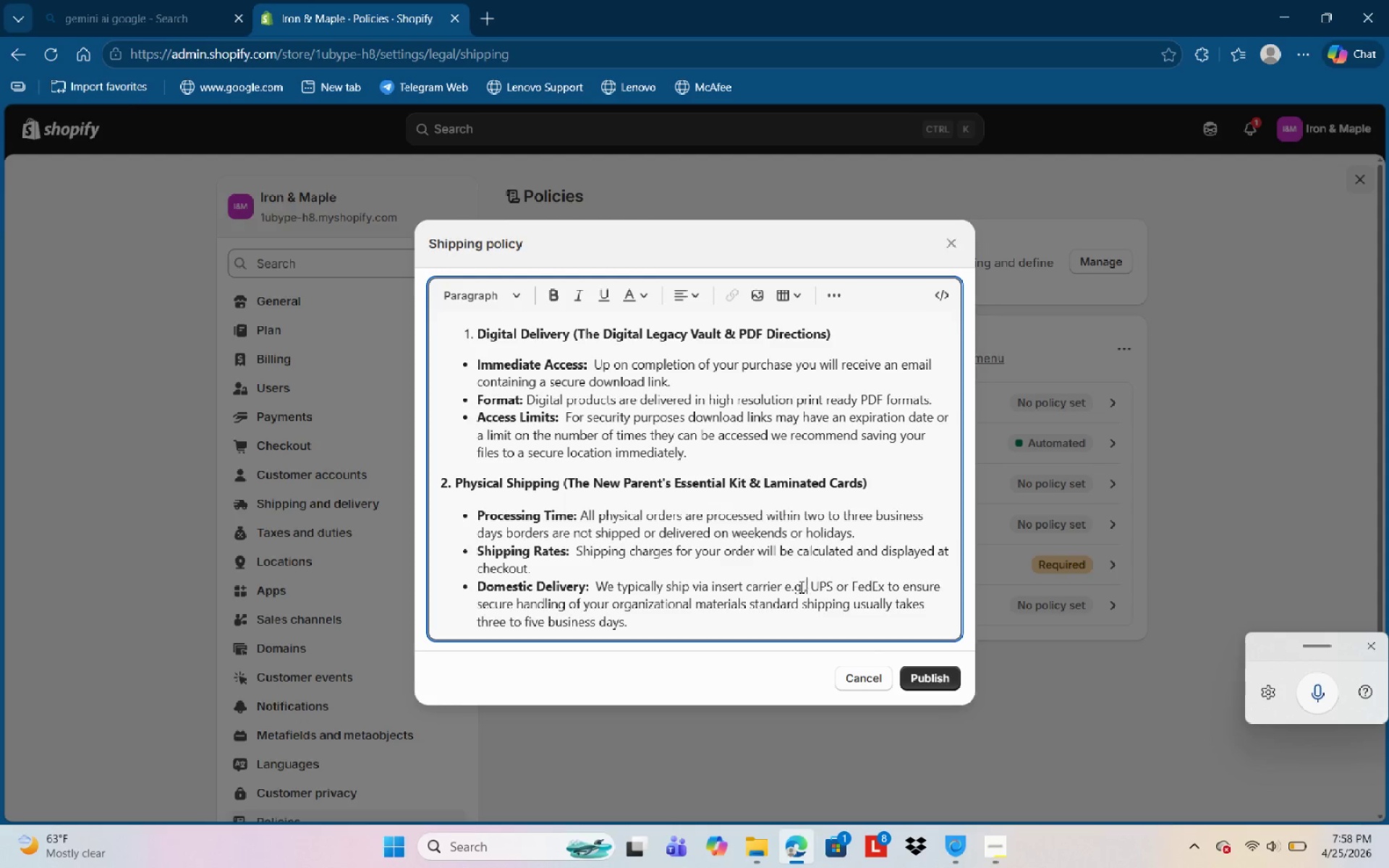 
key(Comma)
 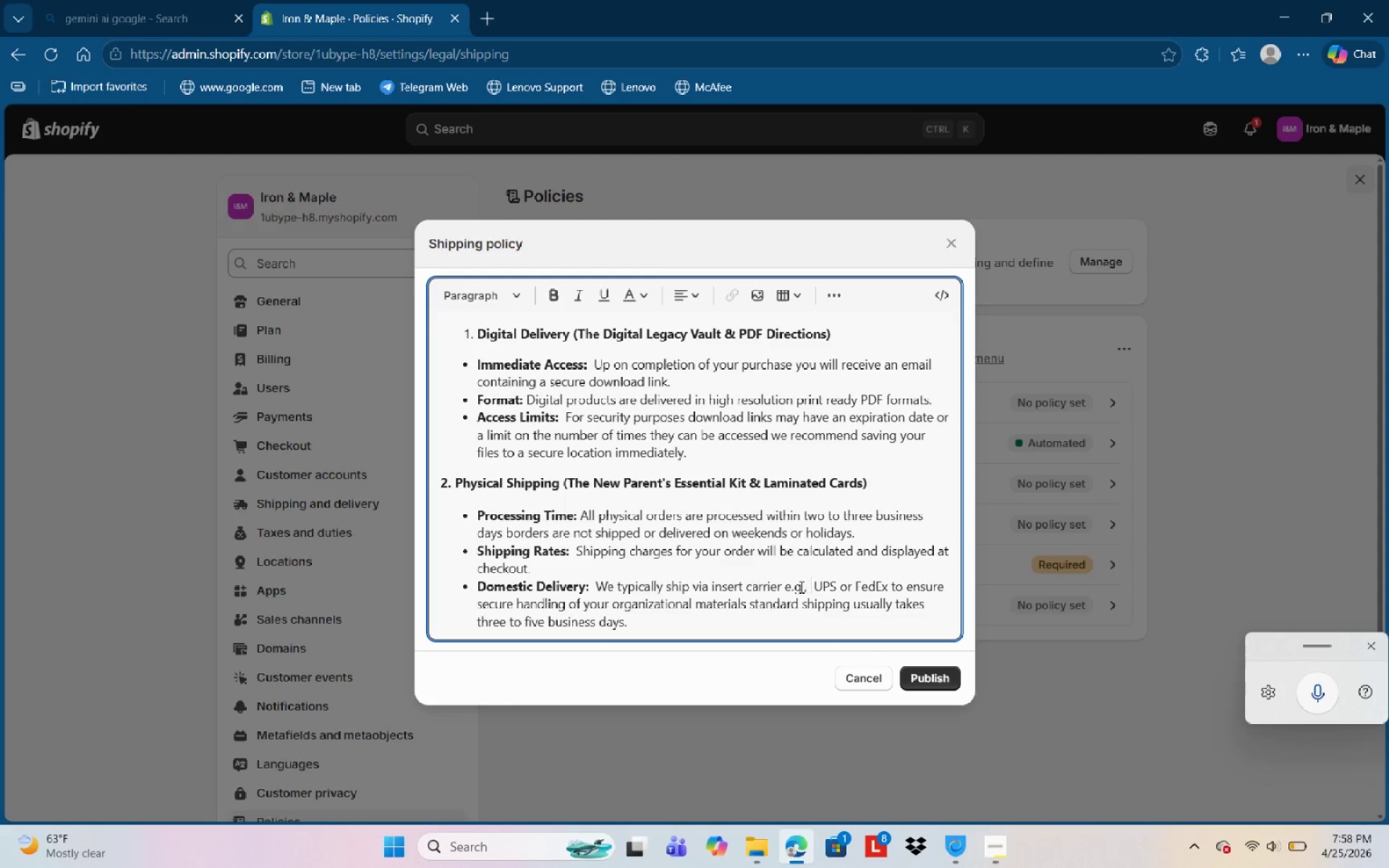 
key(Space)
 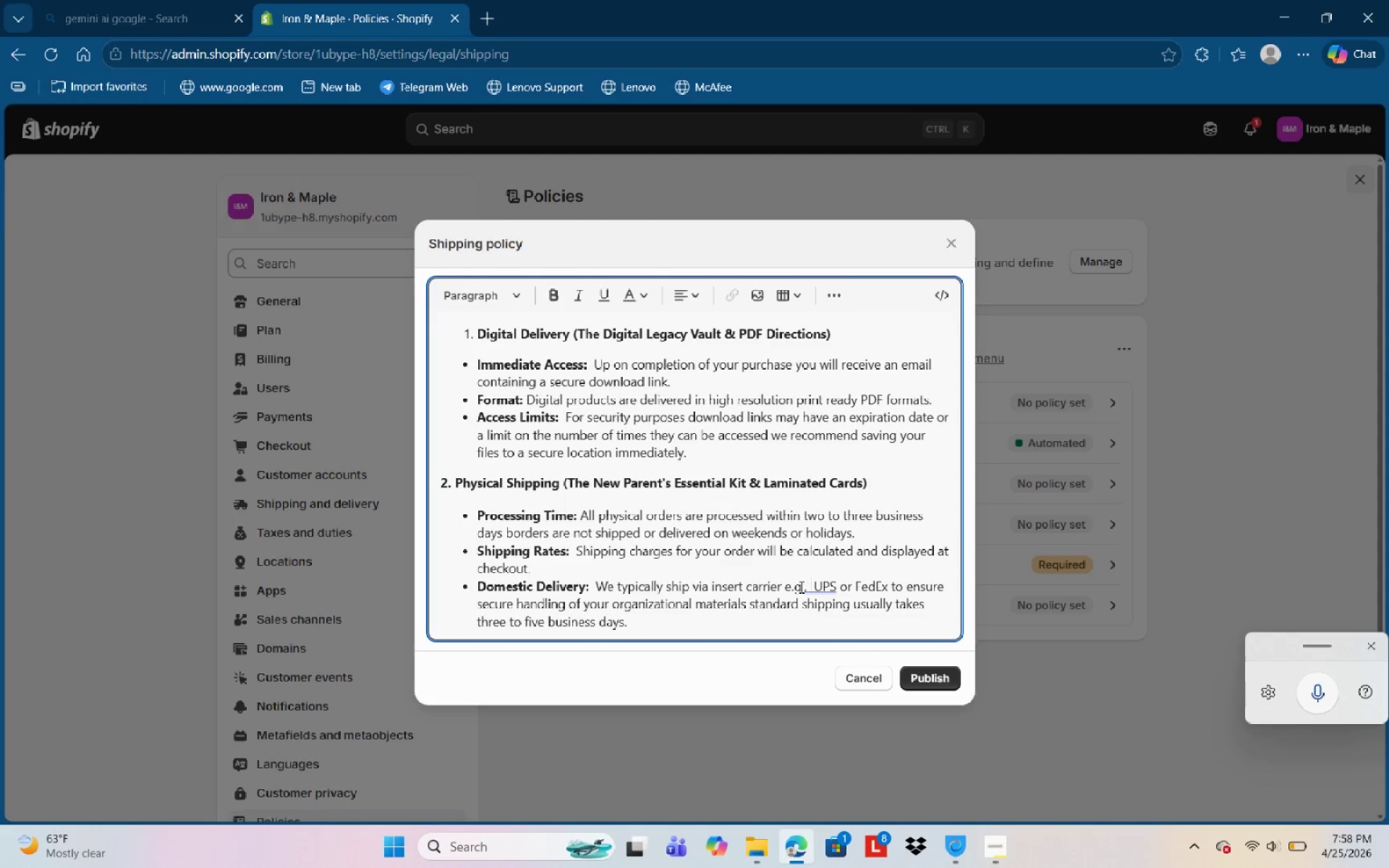 
key(ArrowRight)
 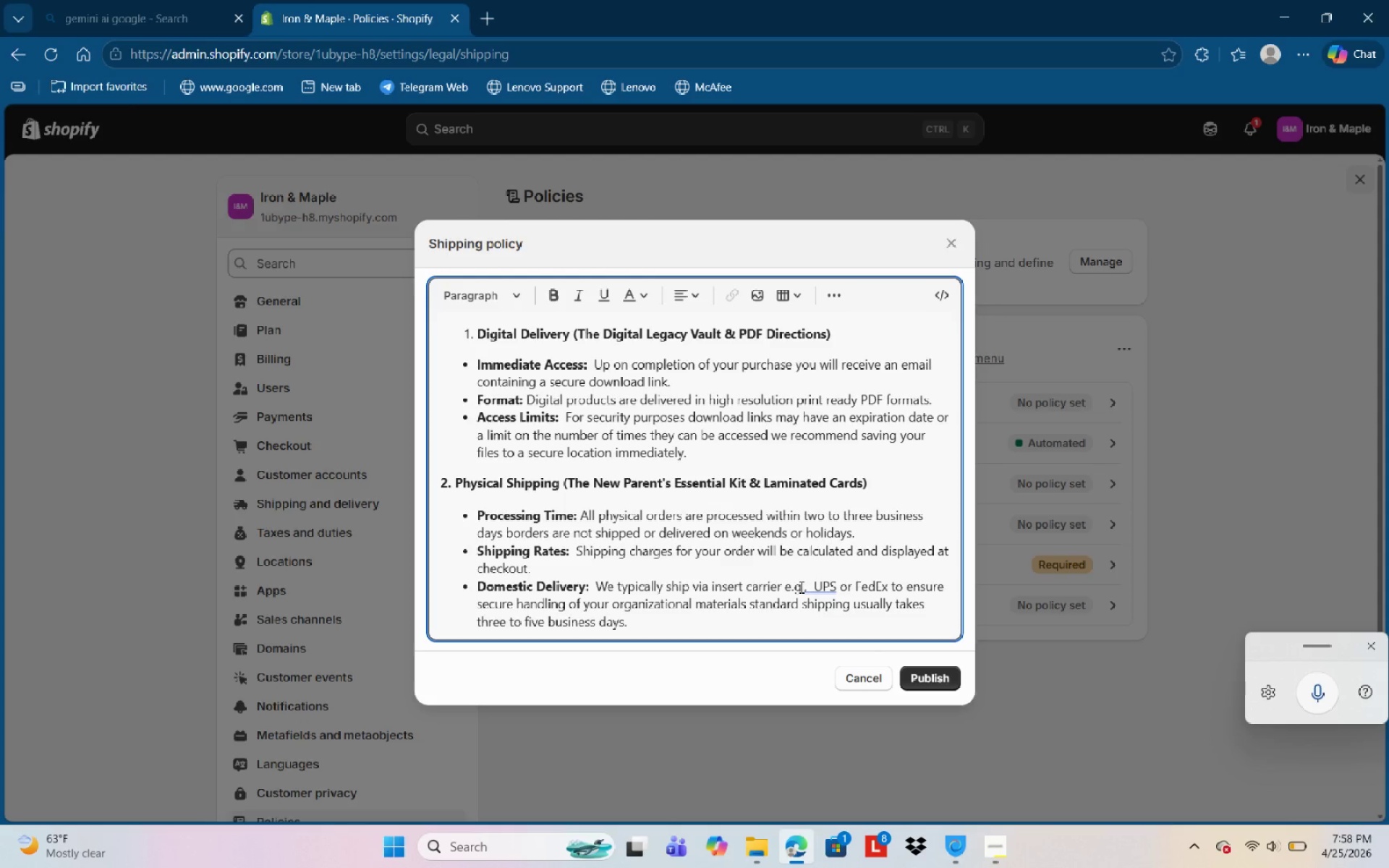 
key(Backspace)
 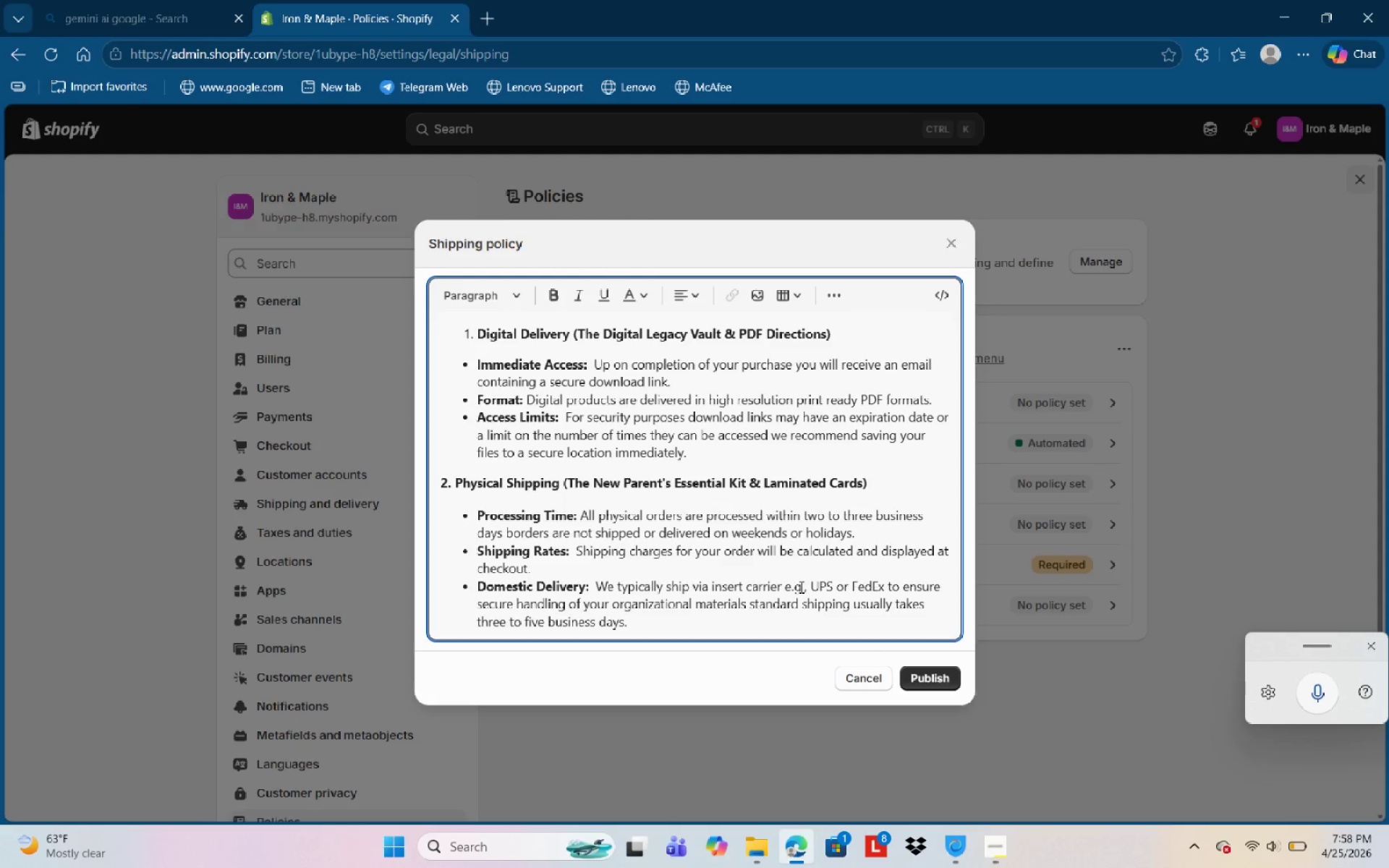 
key(ArrowRight)
 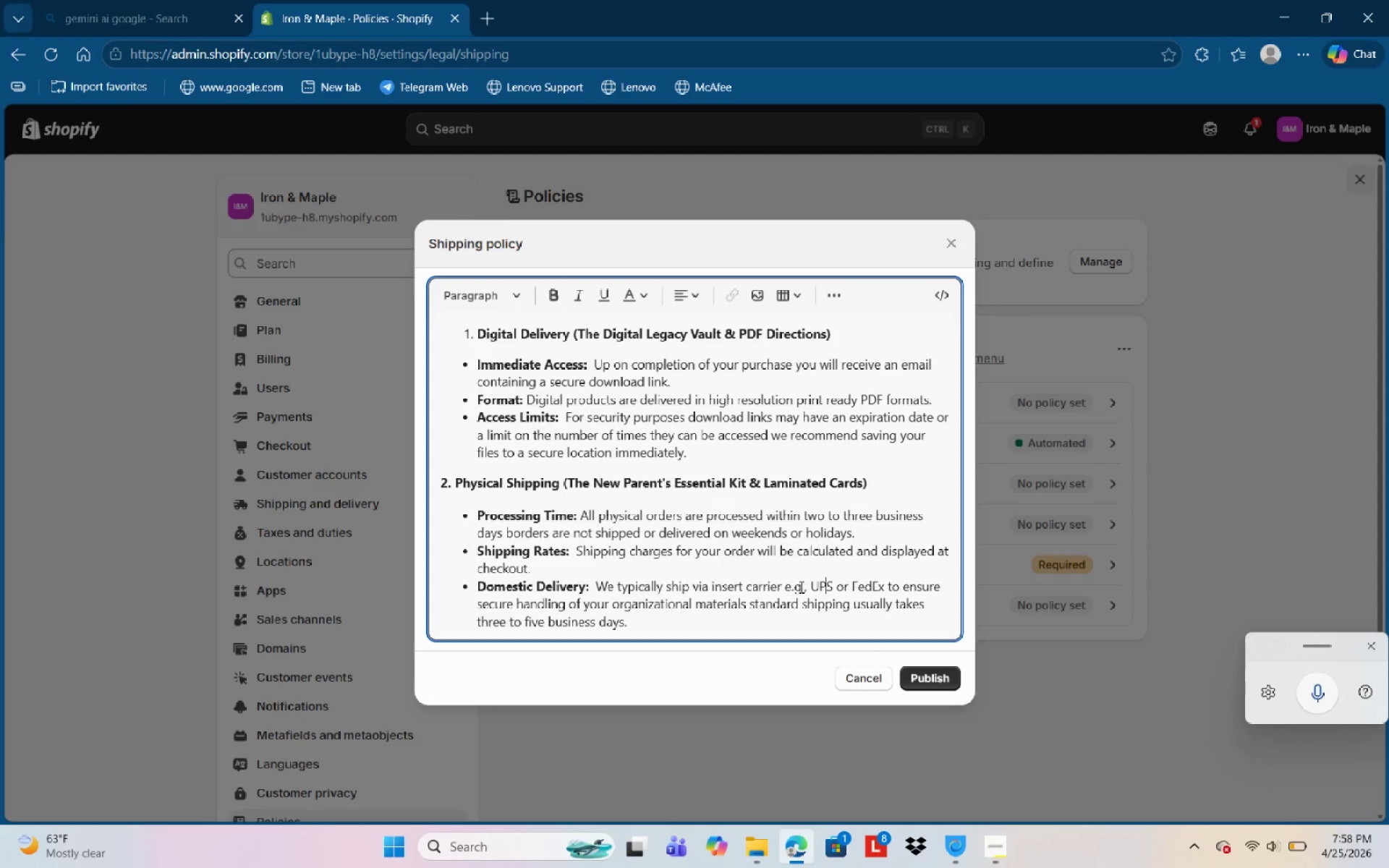 
key(ArrowRight)
 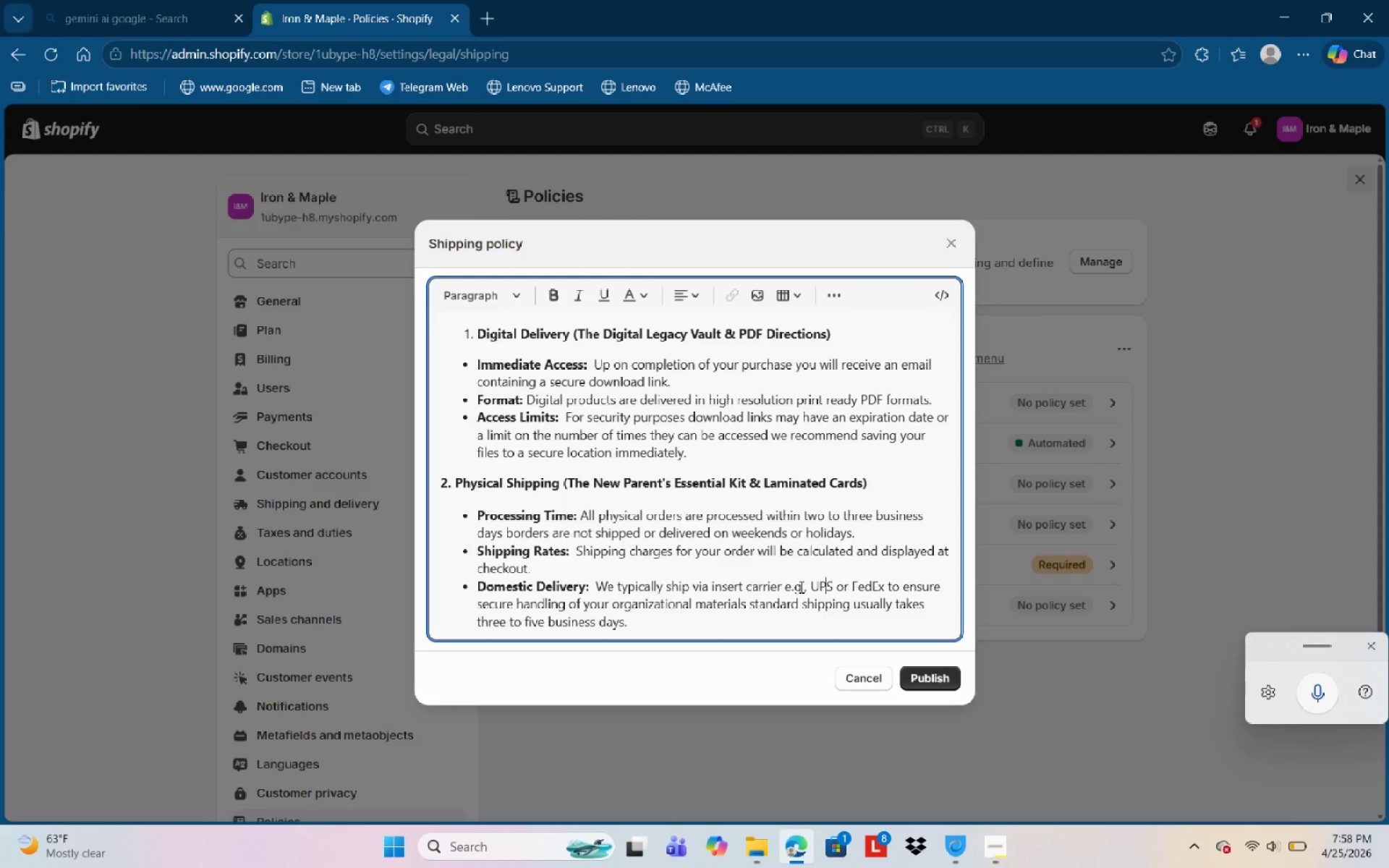 
key(ArrowRight)
 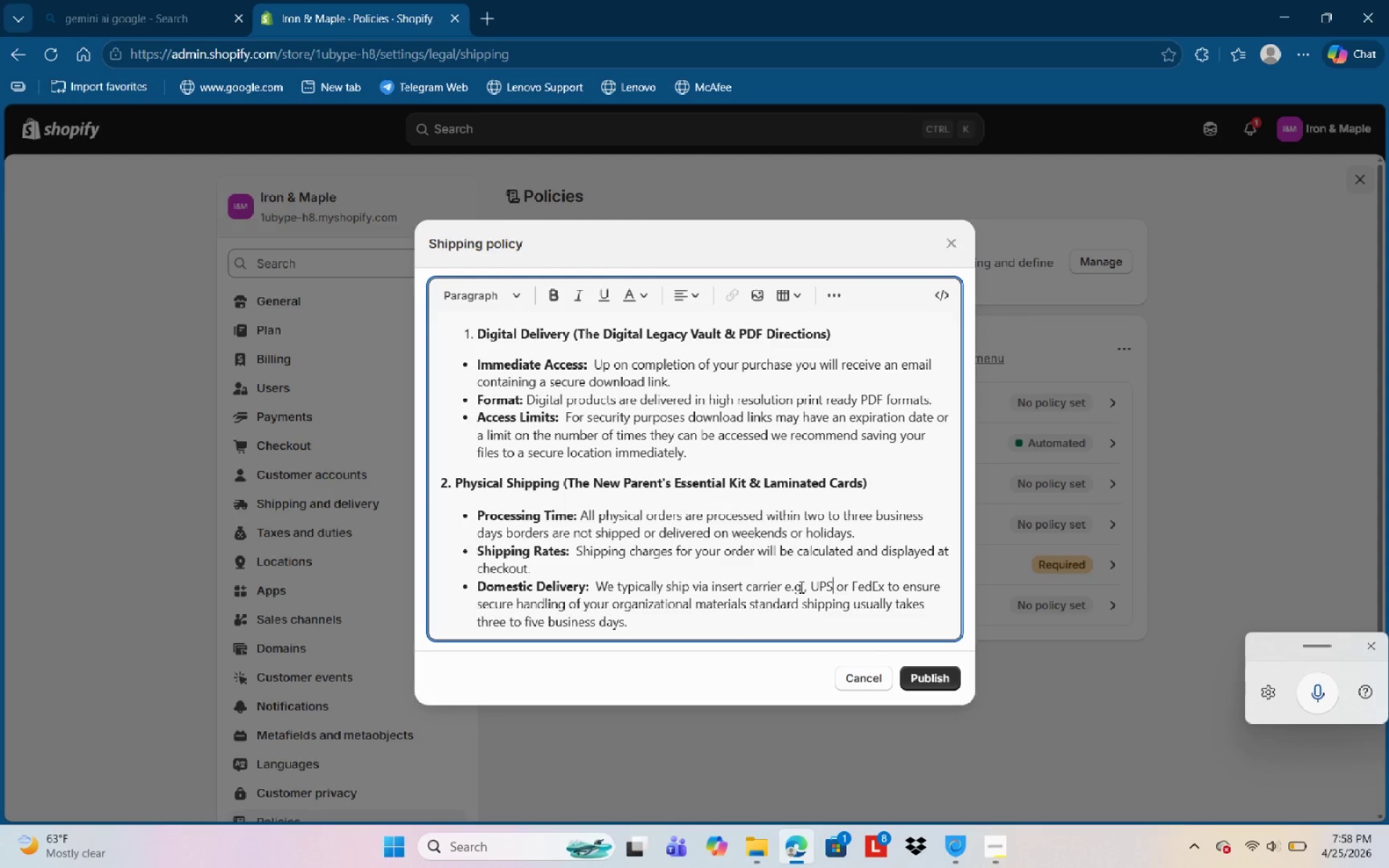 
key(ArrowRight)
 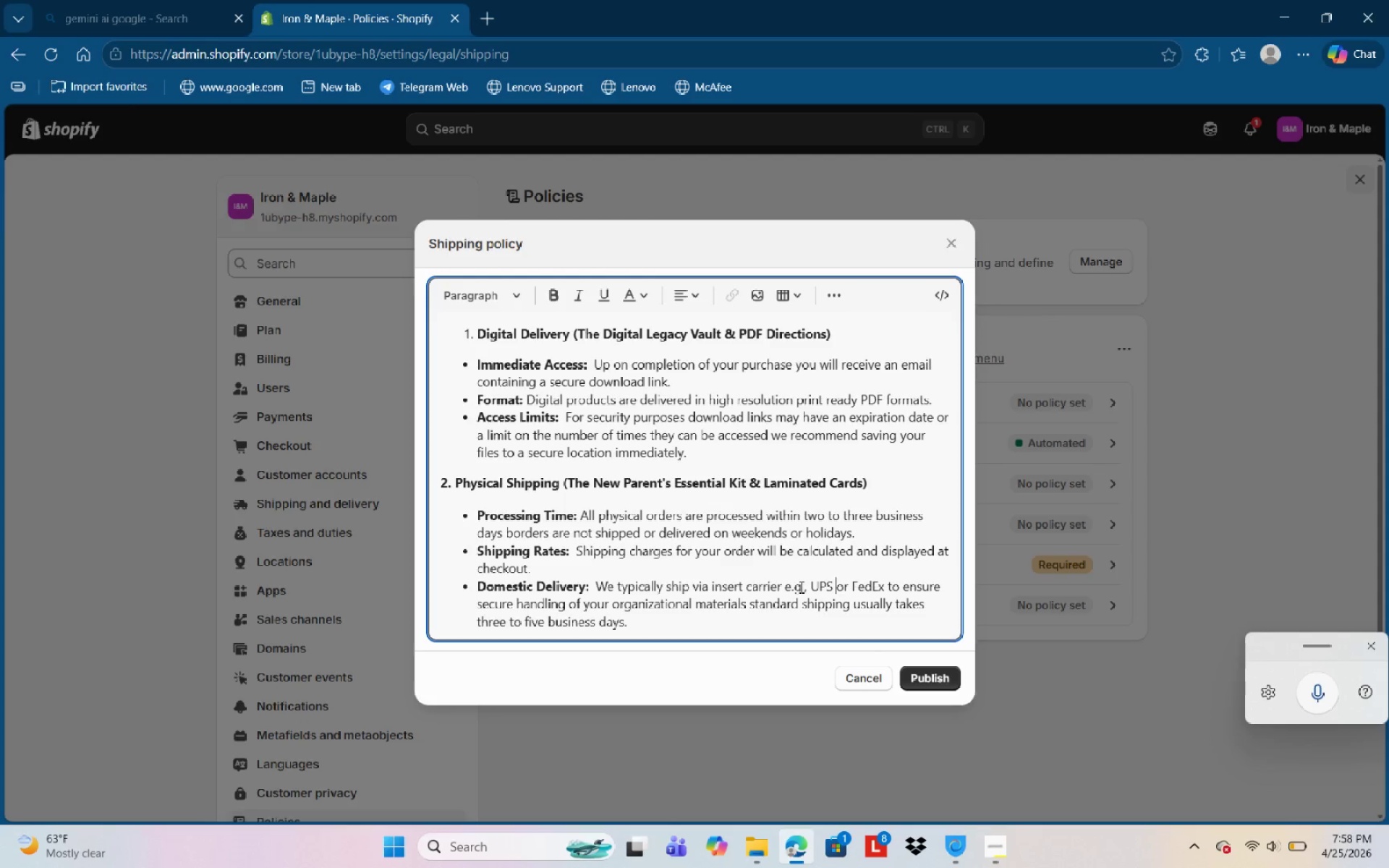 
key(ArrowRight)
 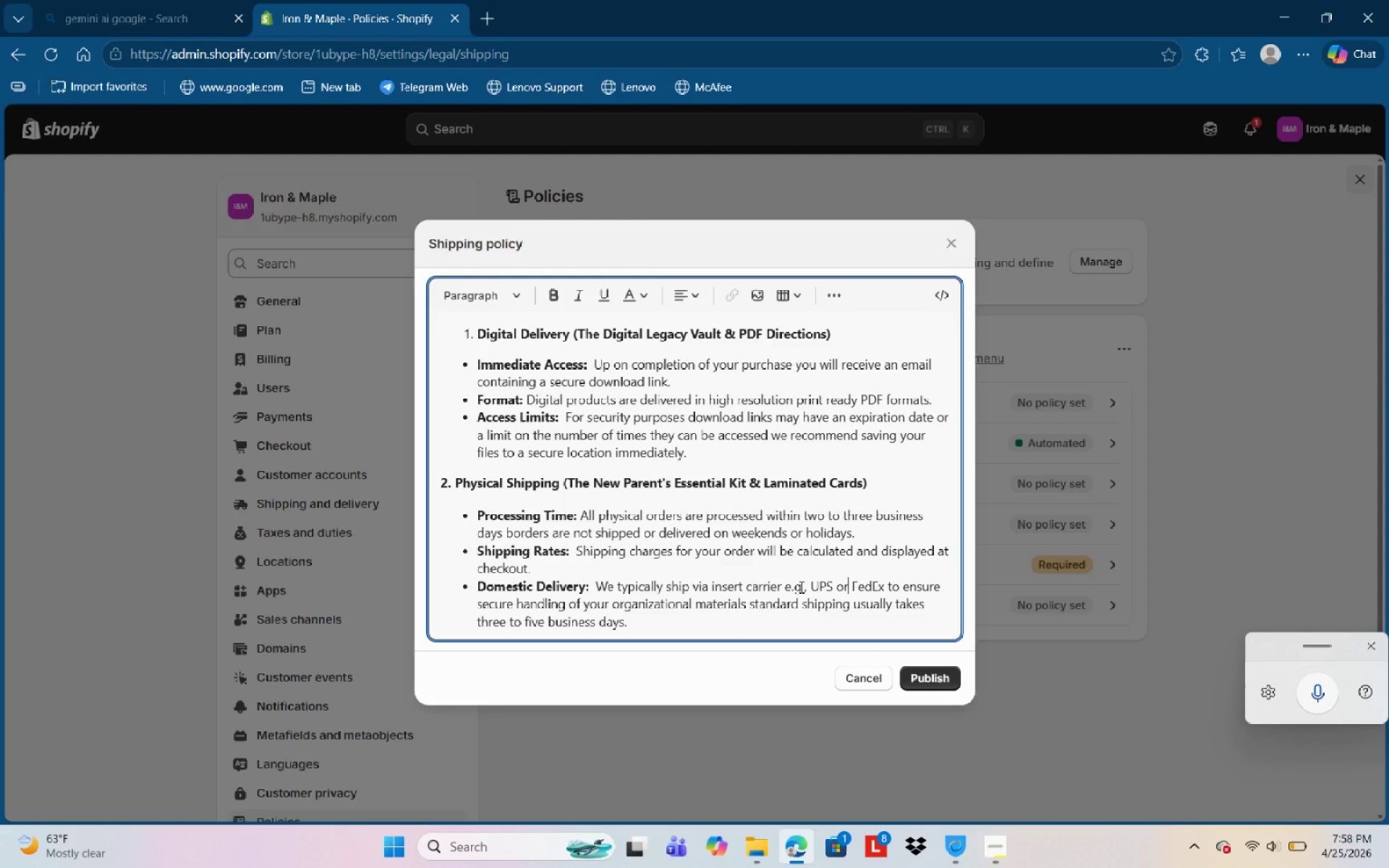 
key(ArrowRight)
 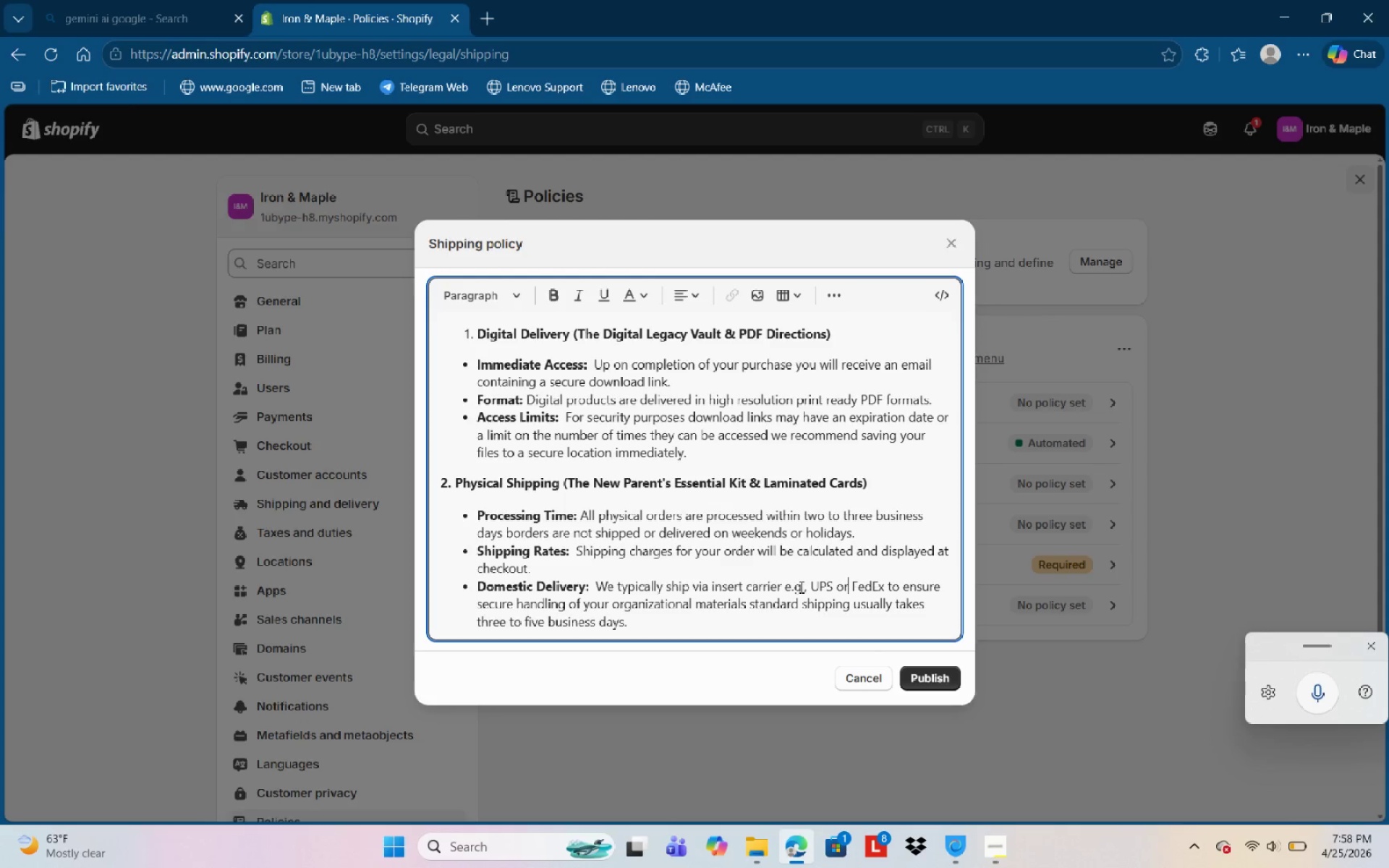 
key(ArrowRight)
 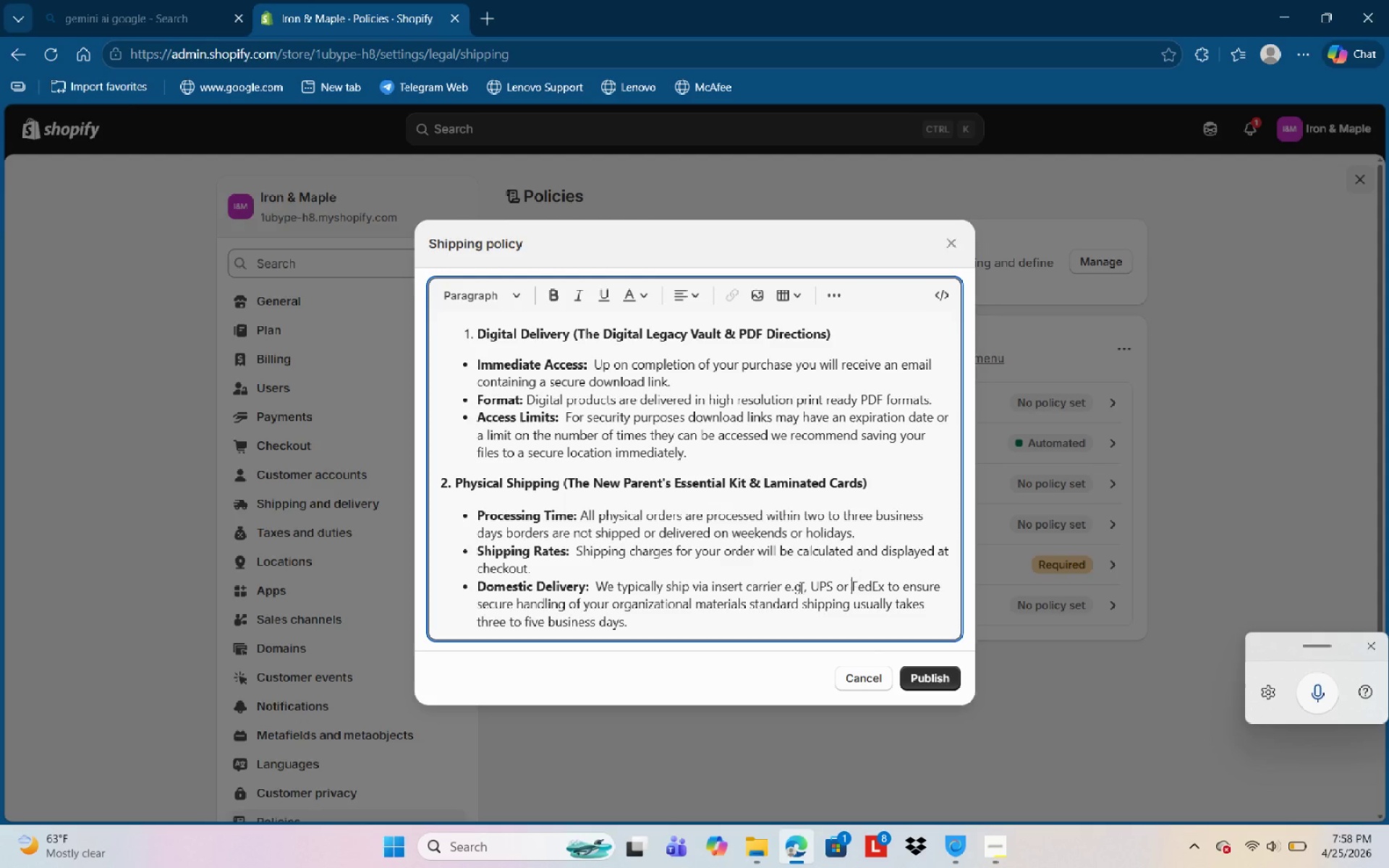 
key(ArrowRight)
 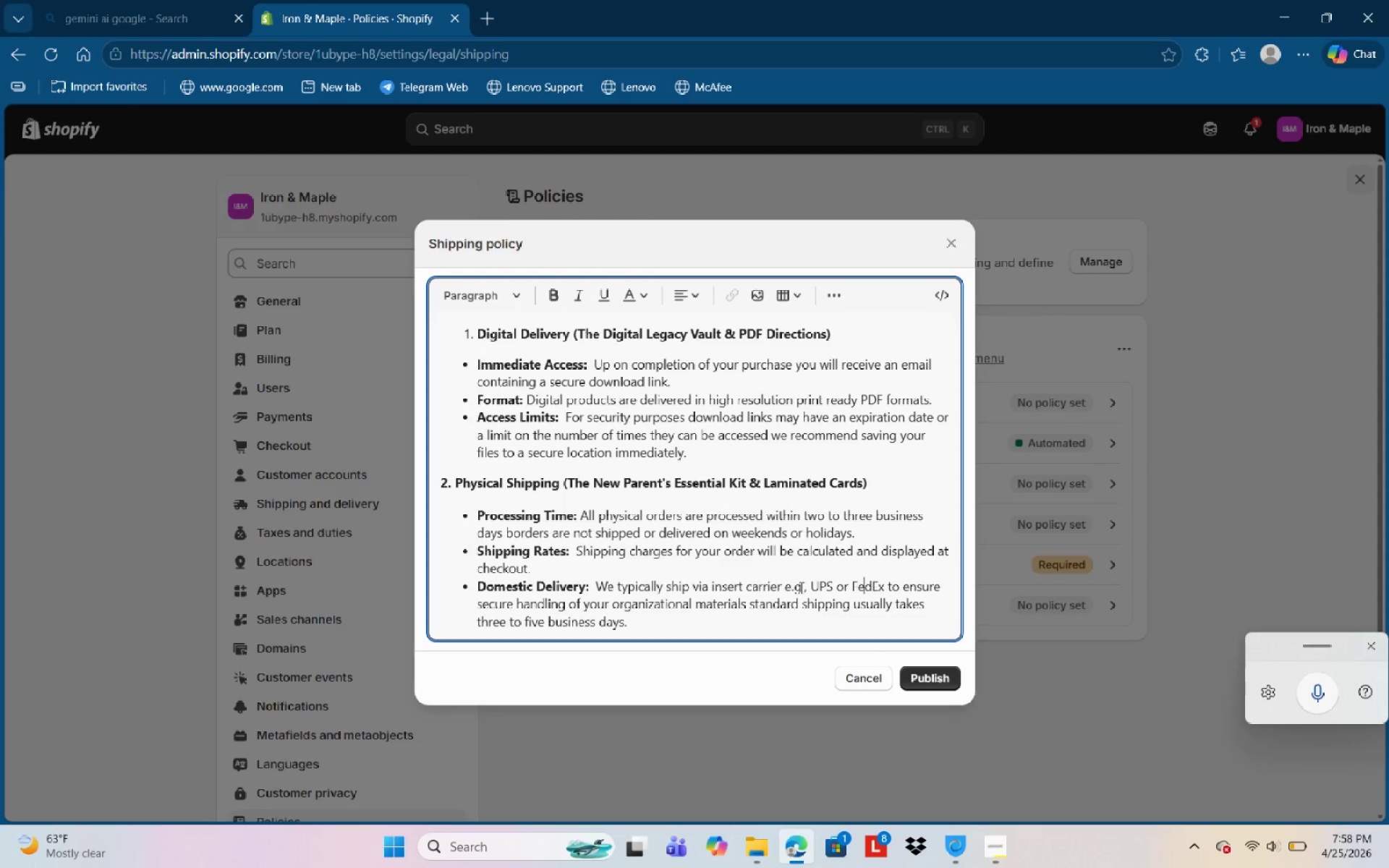 
key(ArrowRight)
 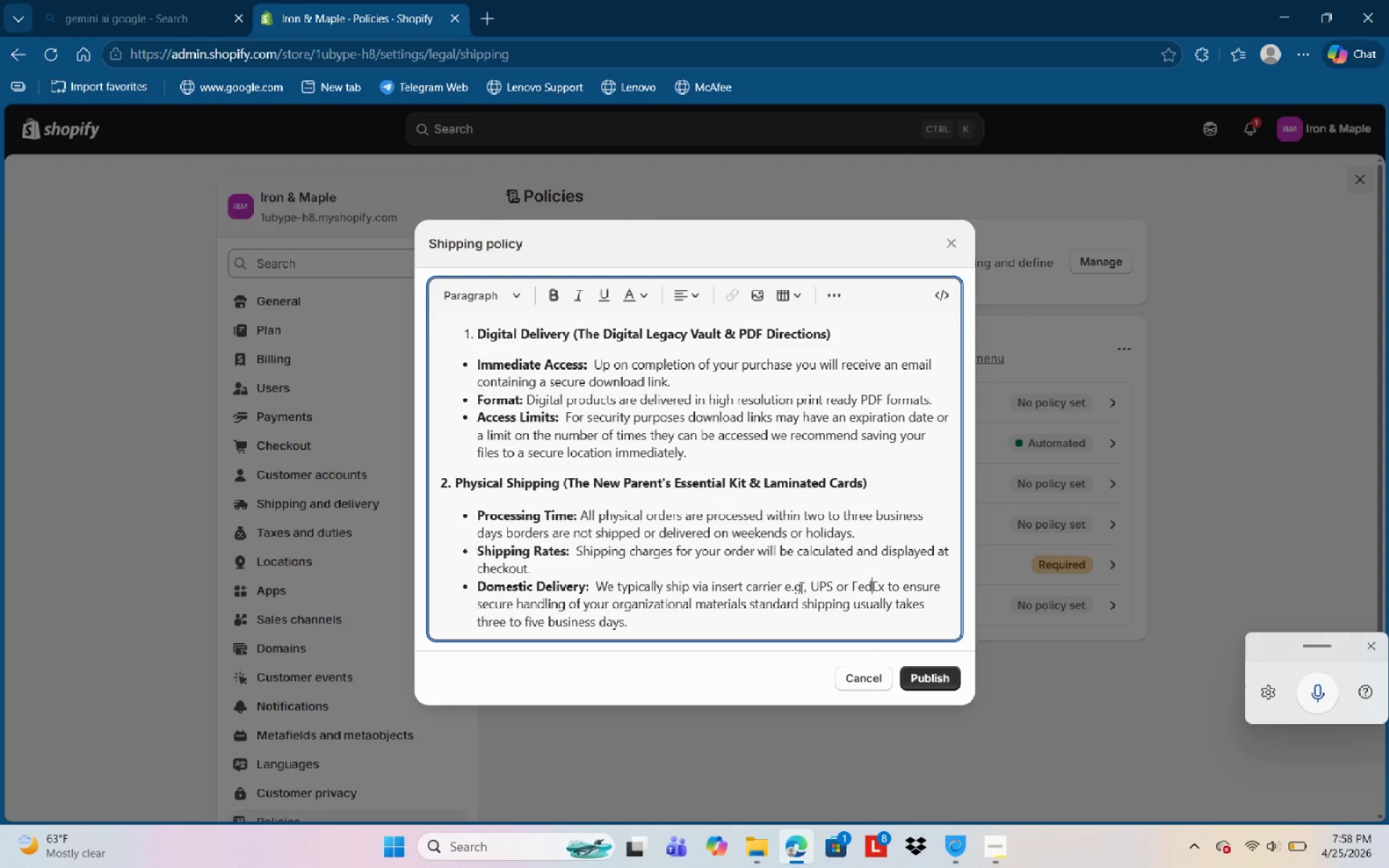 
key(ArrowRight)
 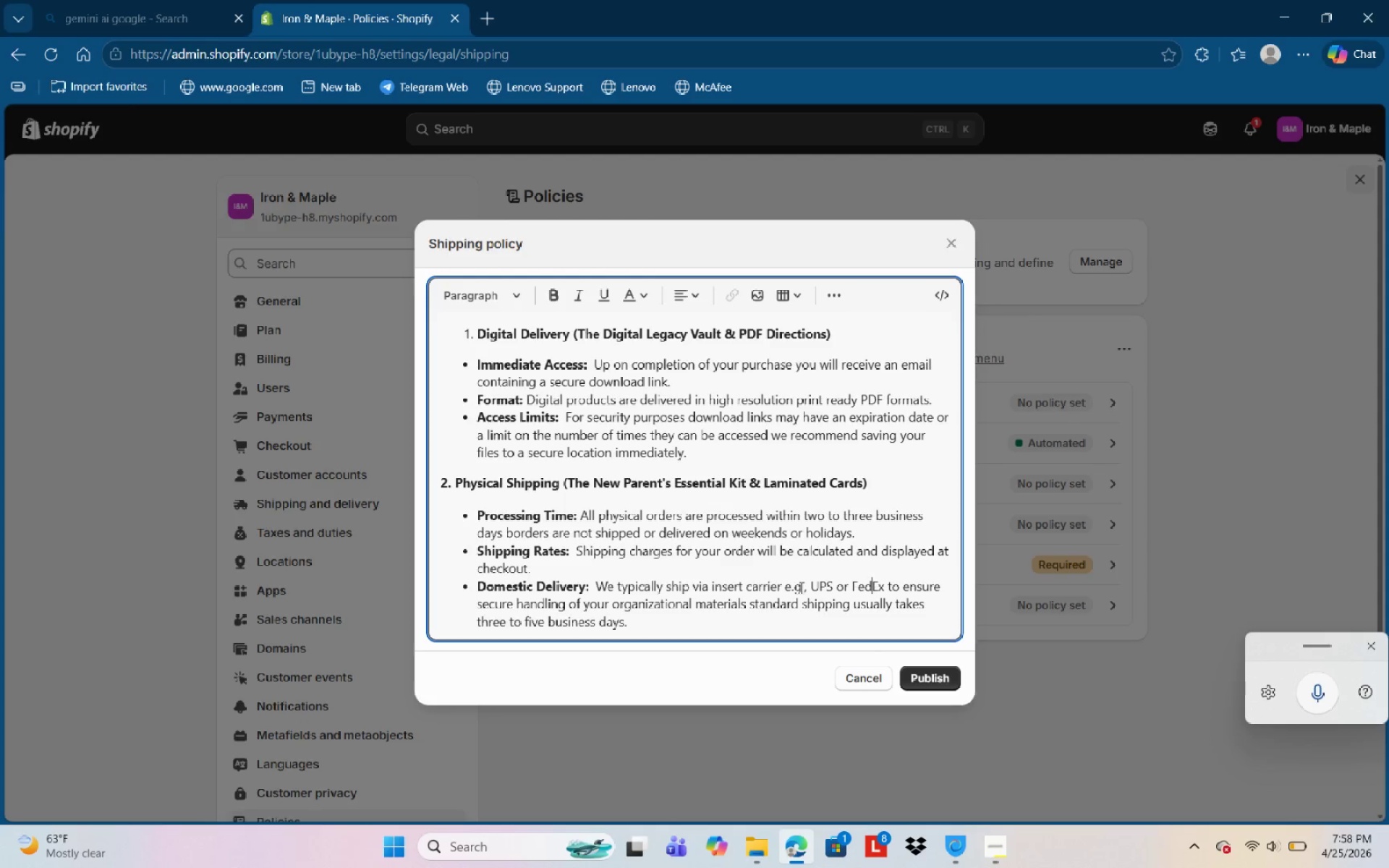 
key(ArrowRight)
 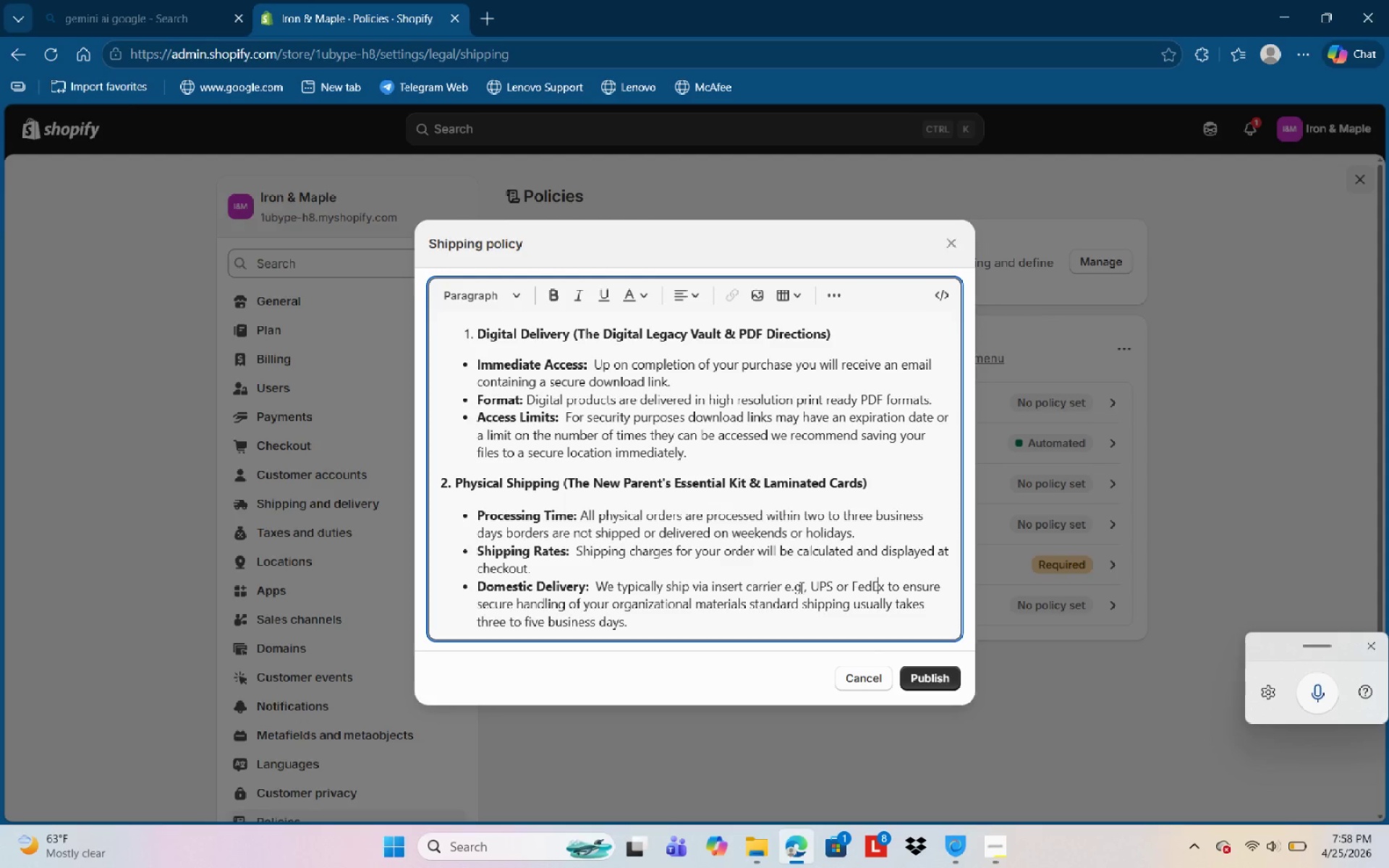 
key(ArrowRight)
 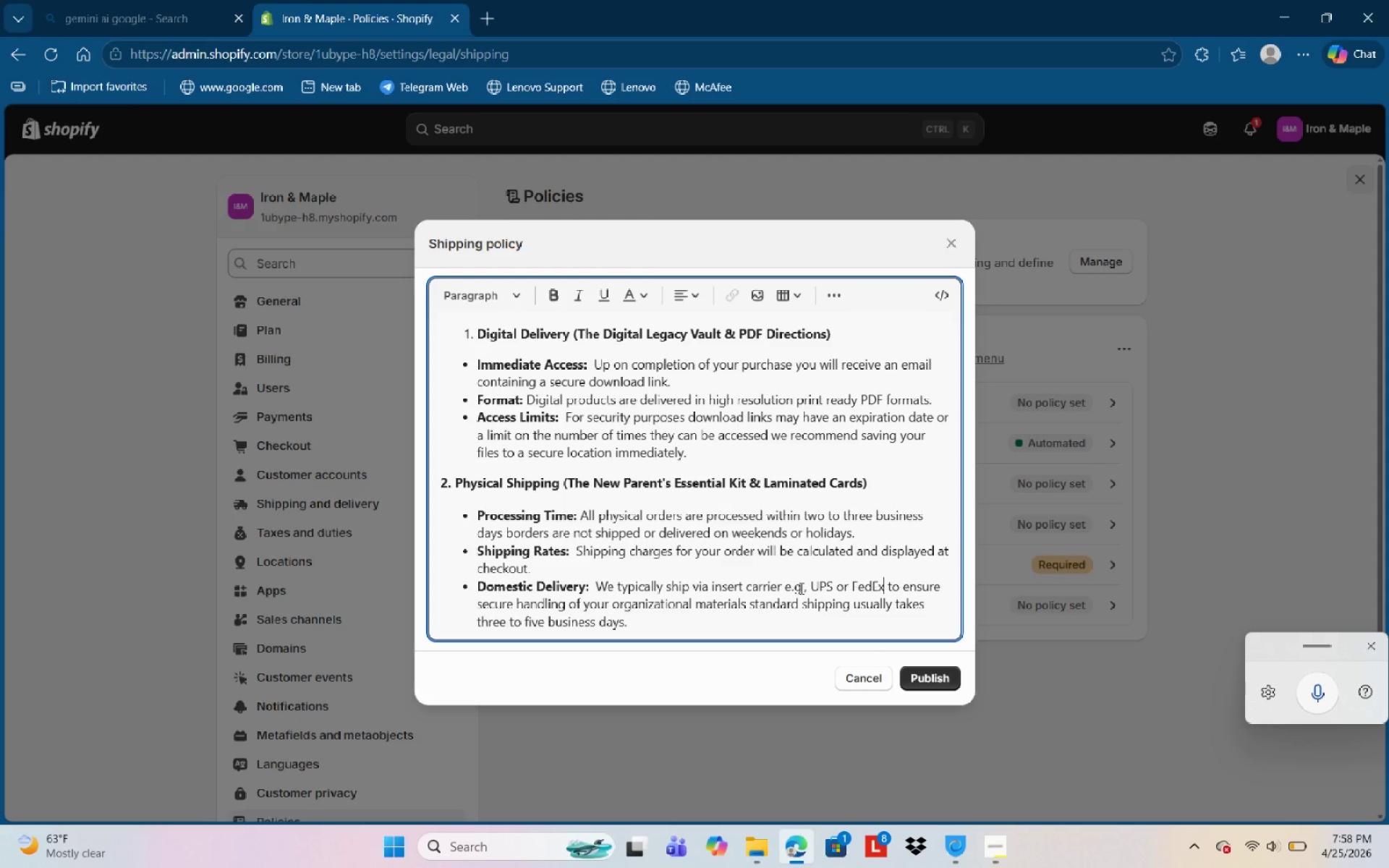 
key(BracketRight)
 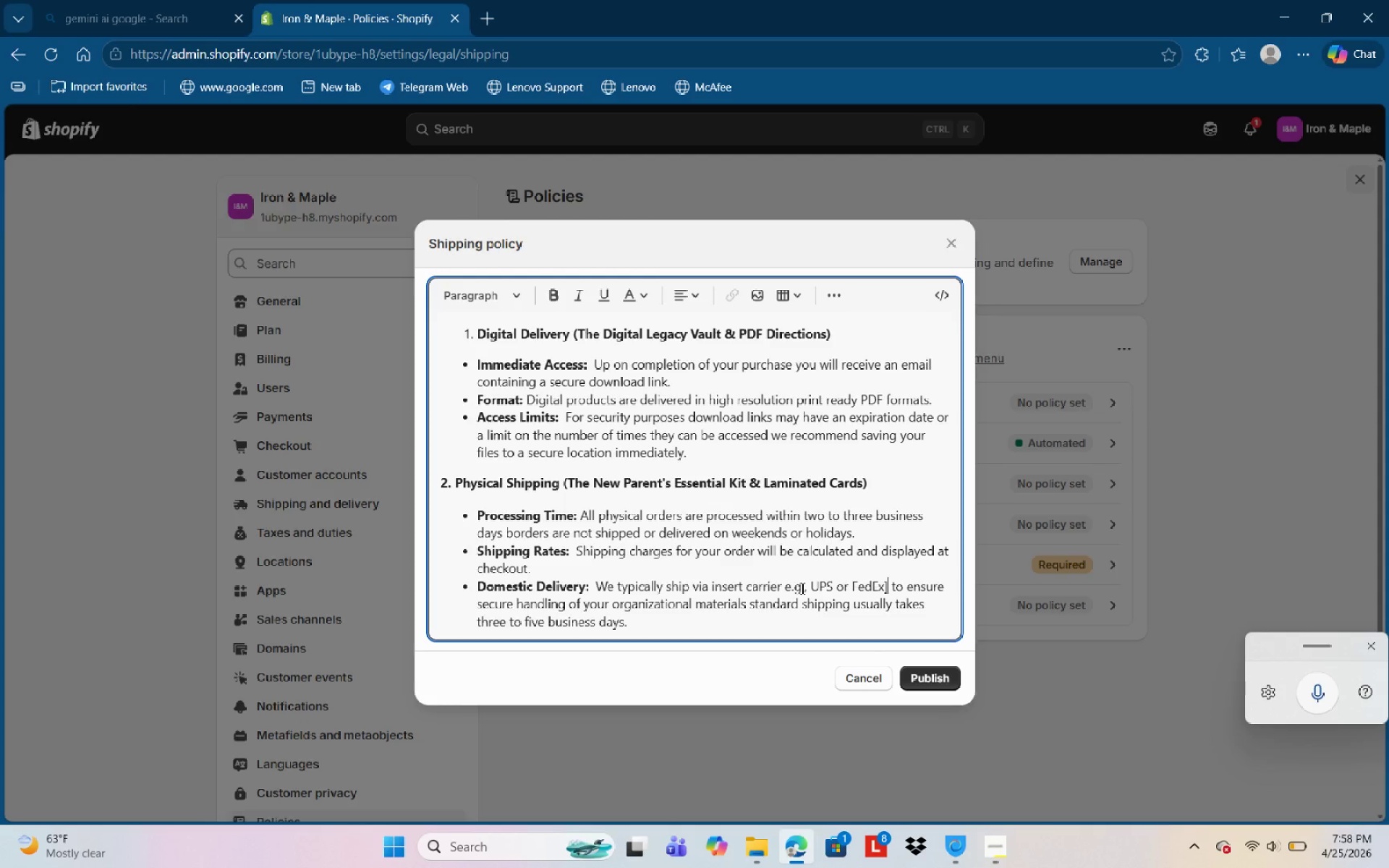 
wait(8.36)
 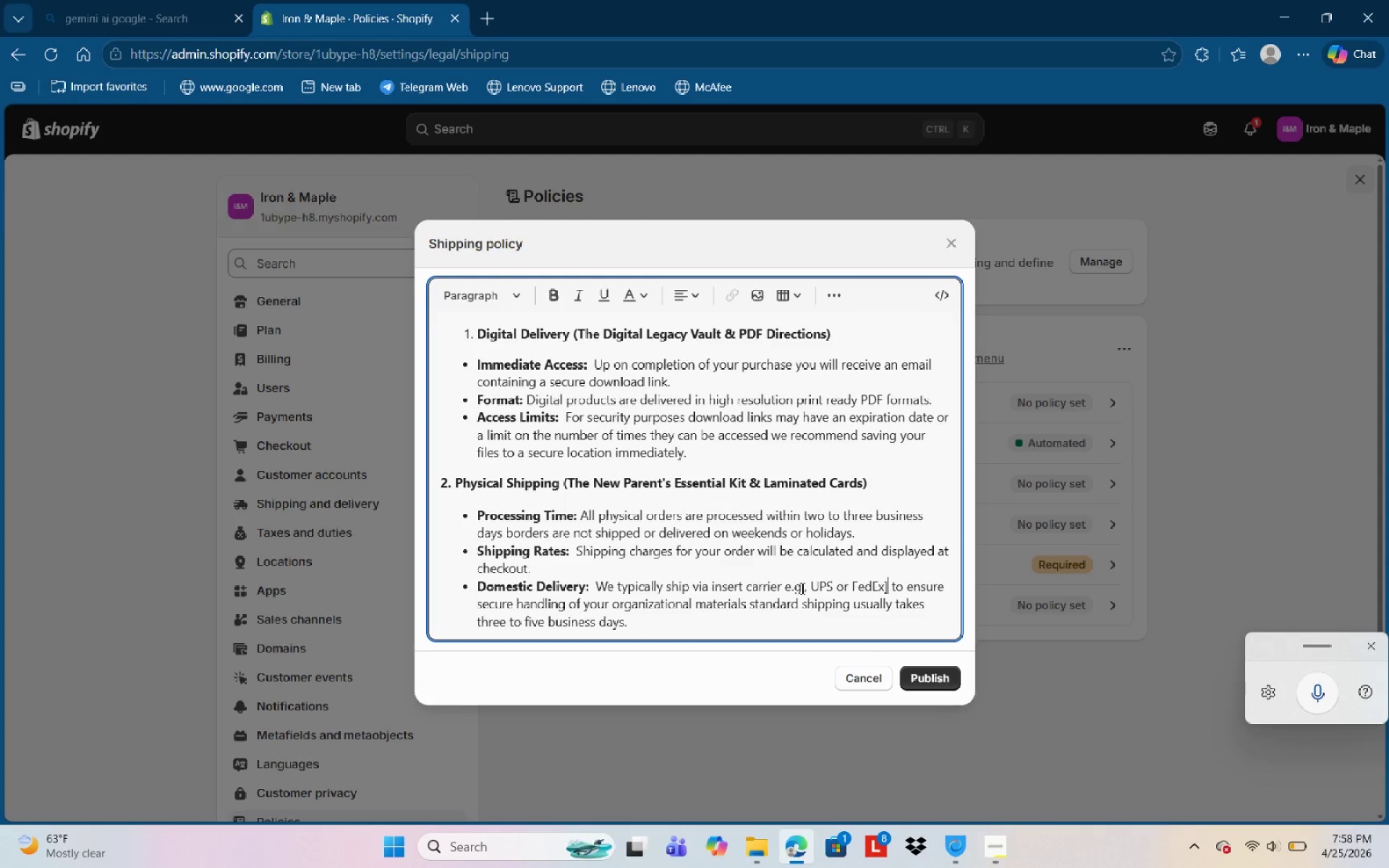 
left_click([657, 624])
 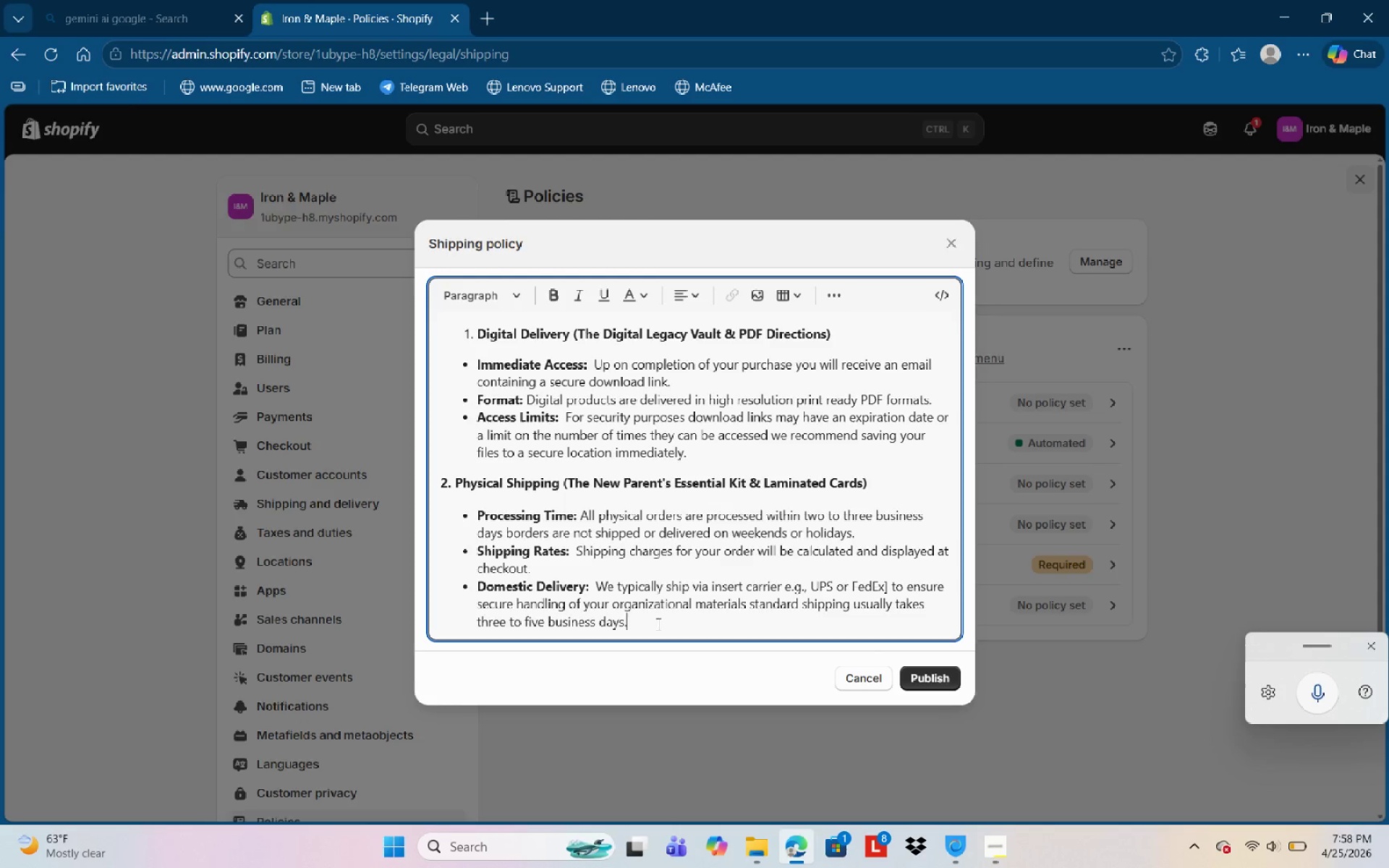 
key(Backslash)
 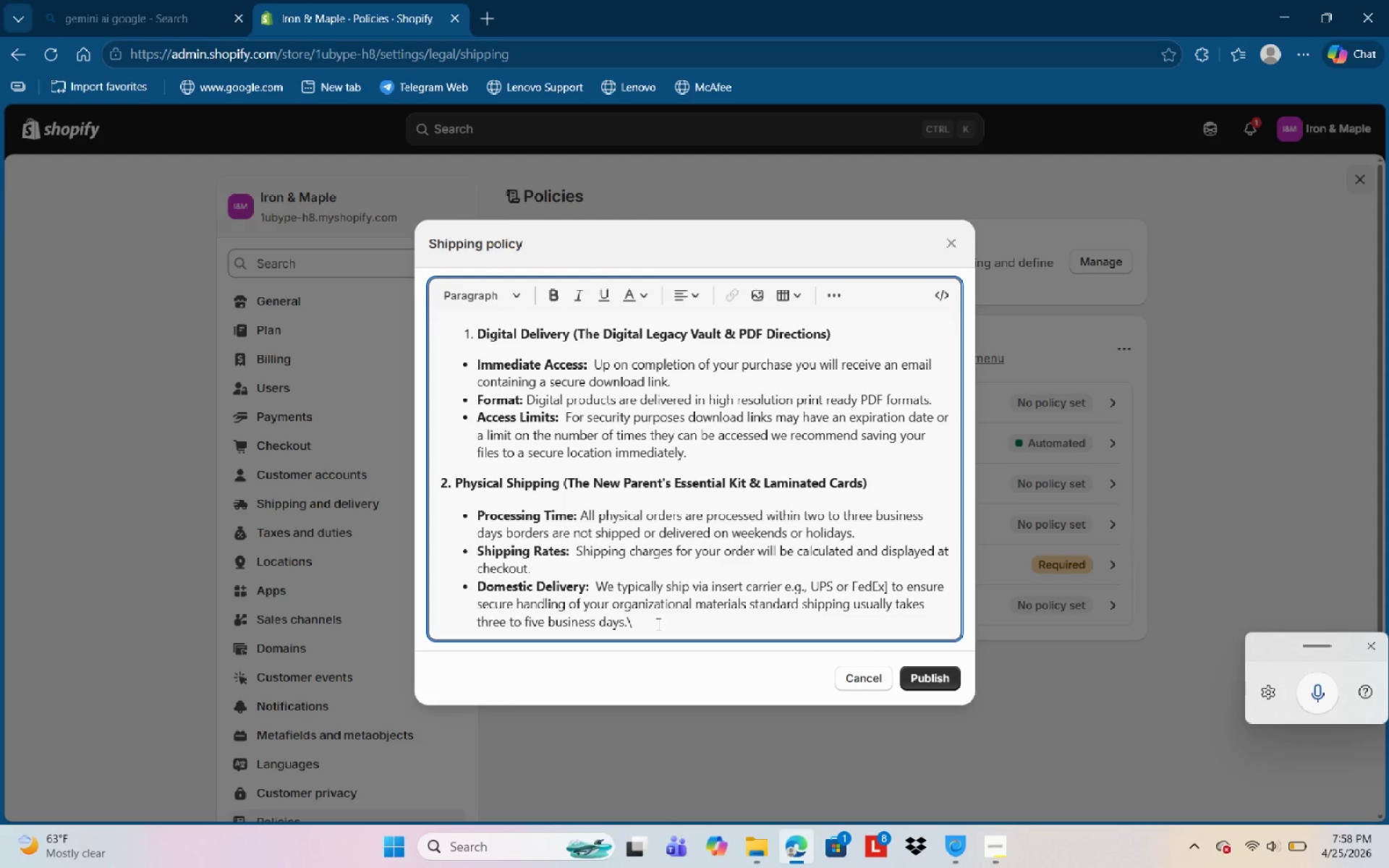 
key(Backspace)
 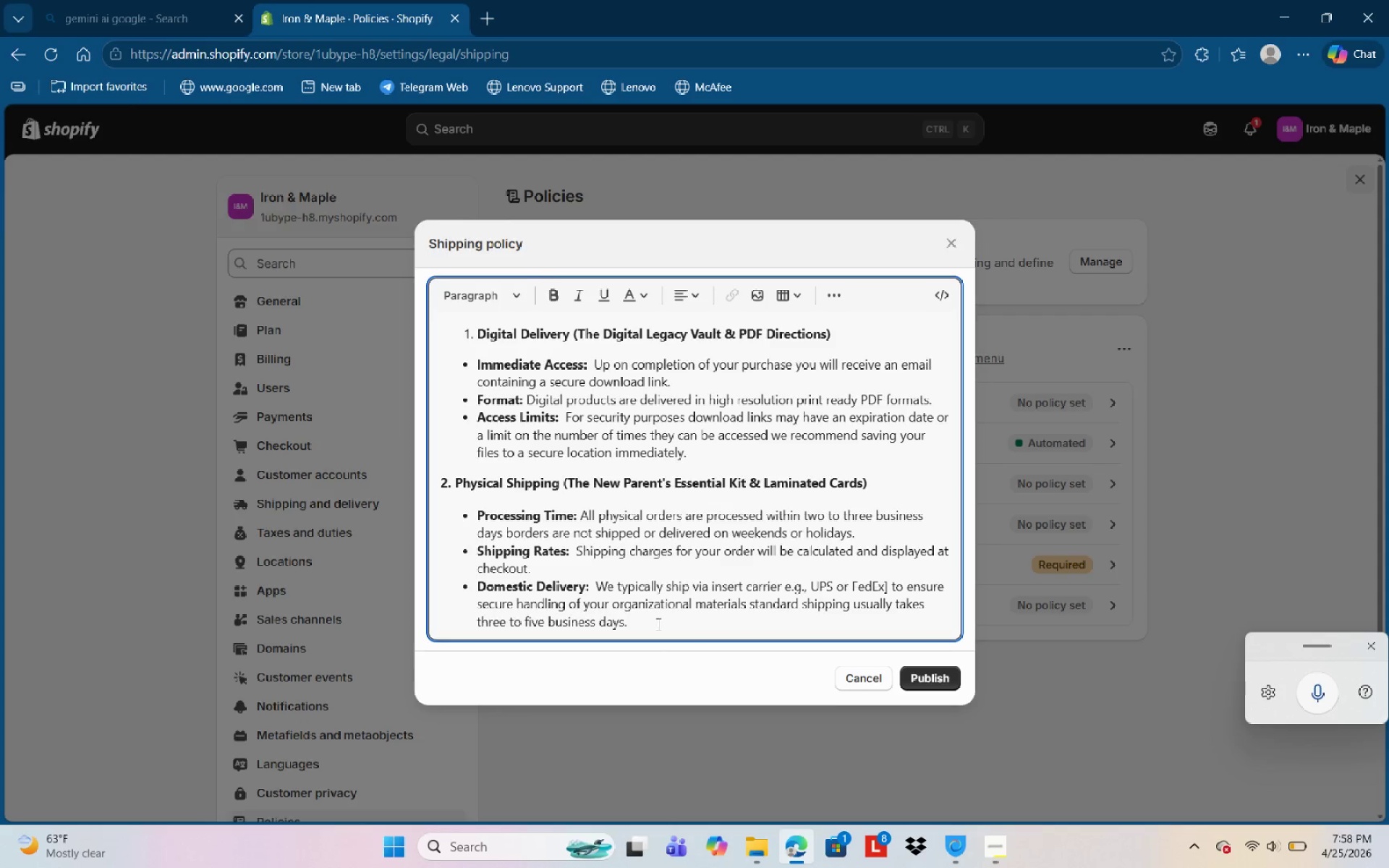 
key(Enter)
 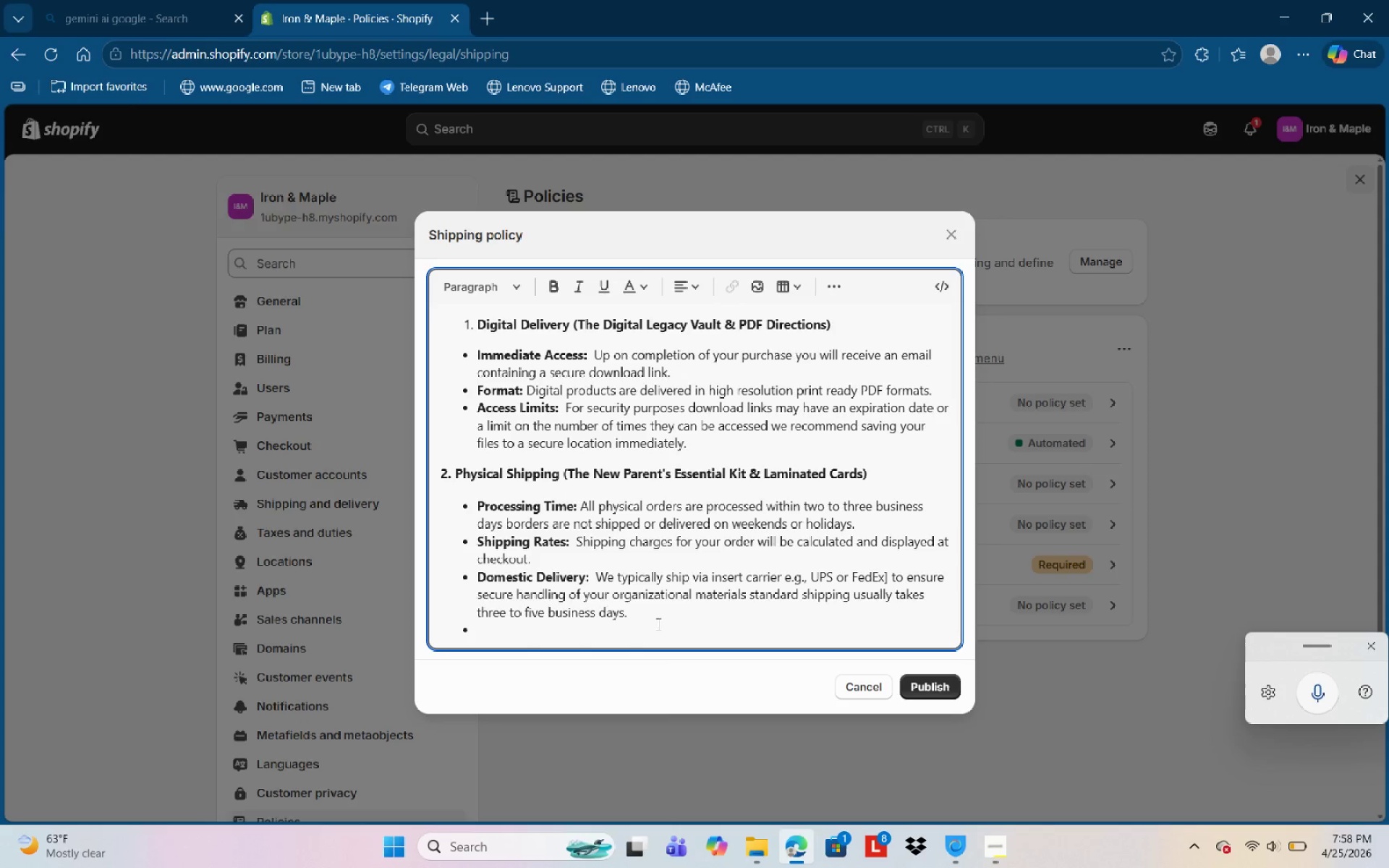 
type(Tracking:)
 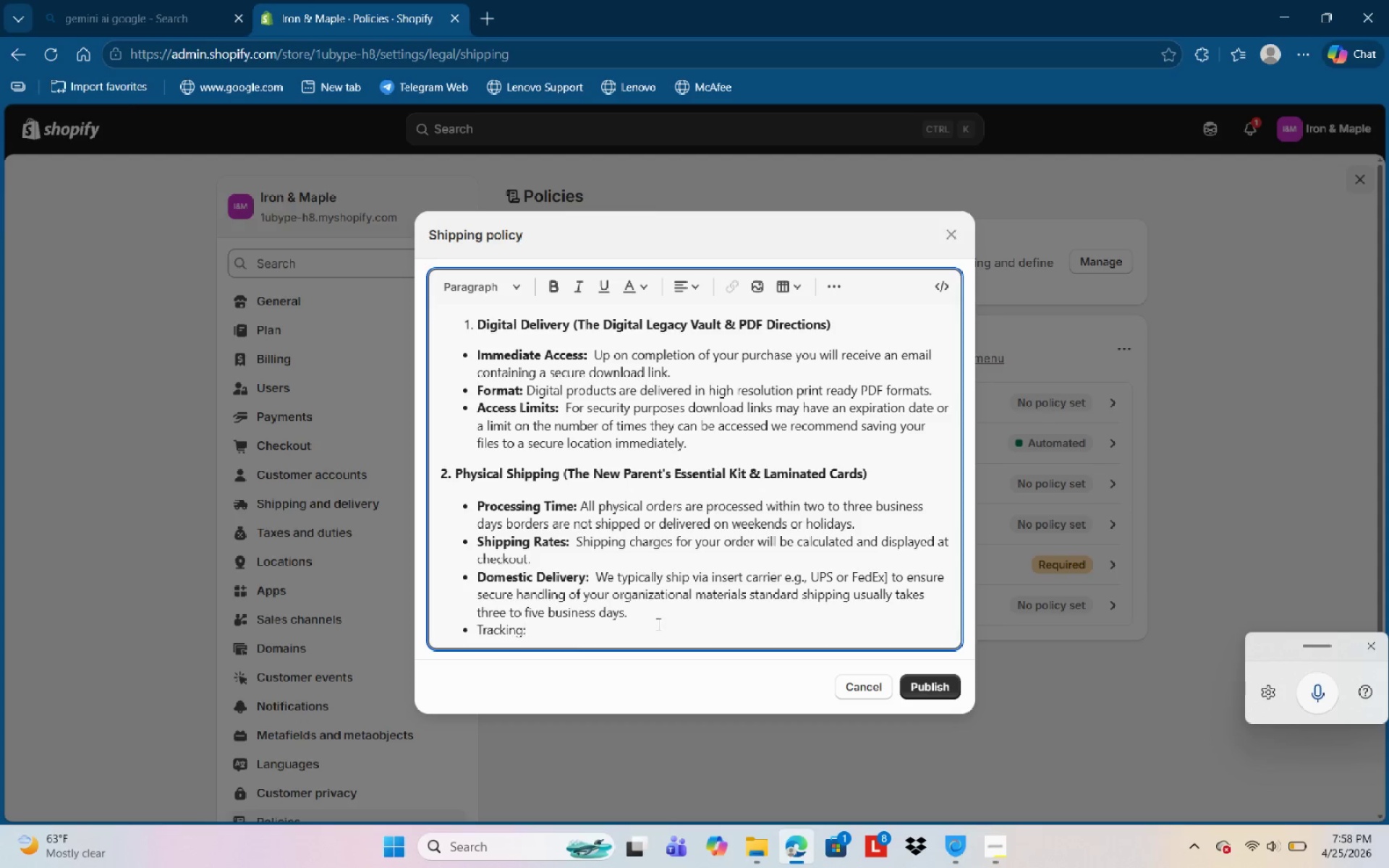 
key(Control+Shift+ArrowLeft)
 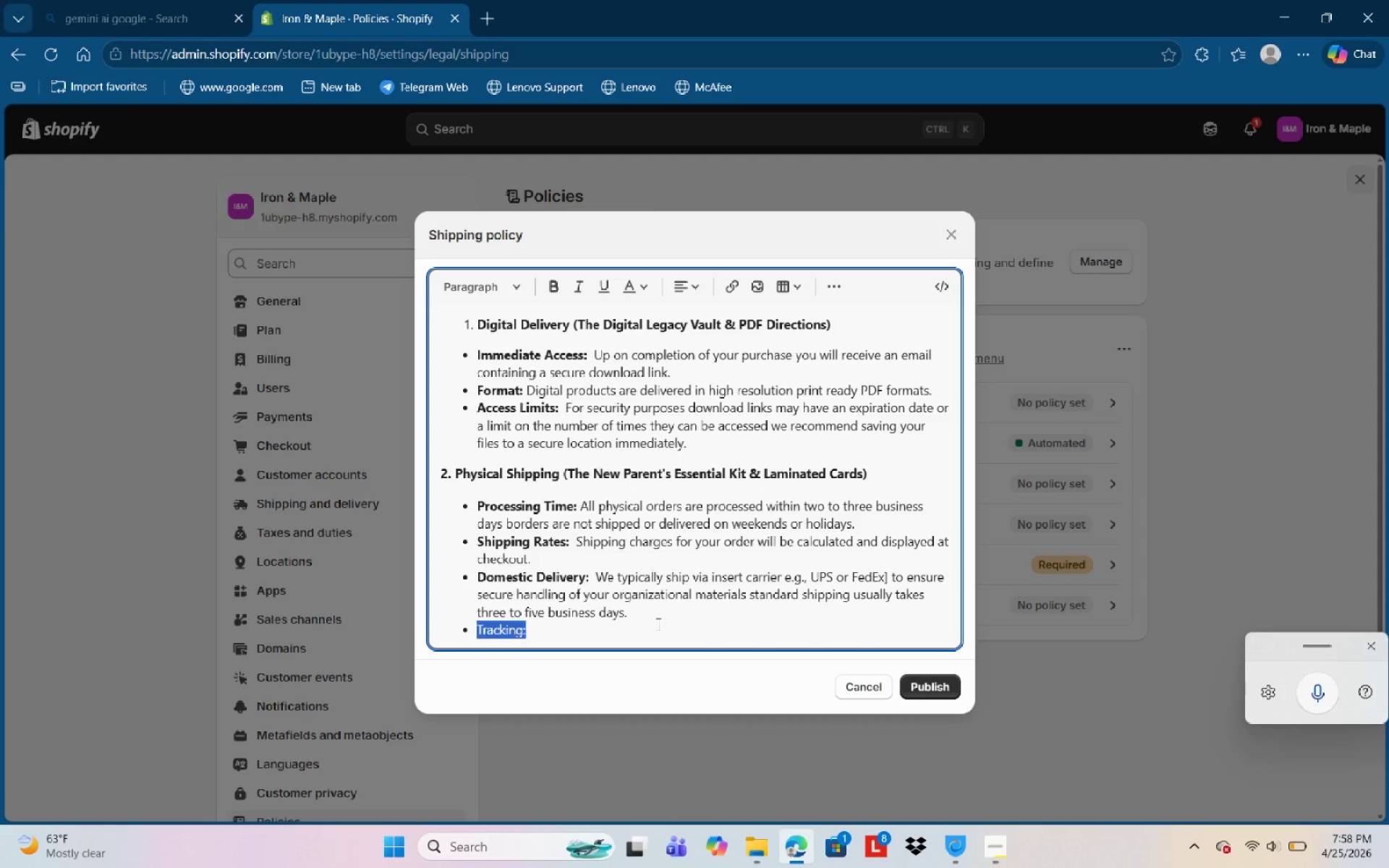 
key(Control+Shift+ArrowLeft)
 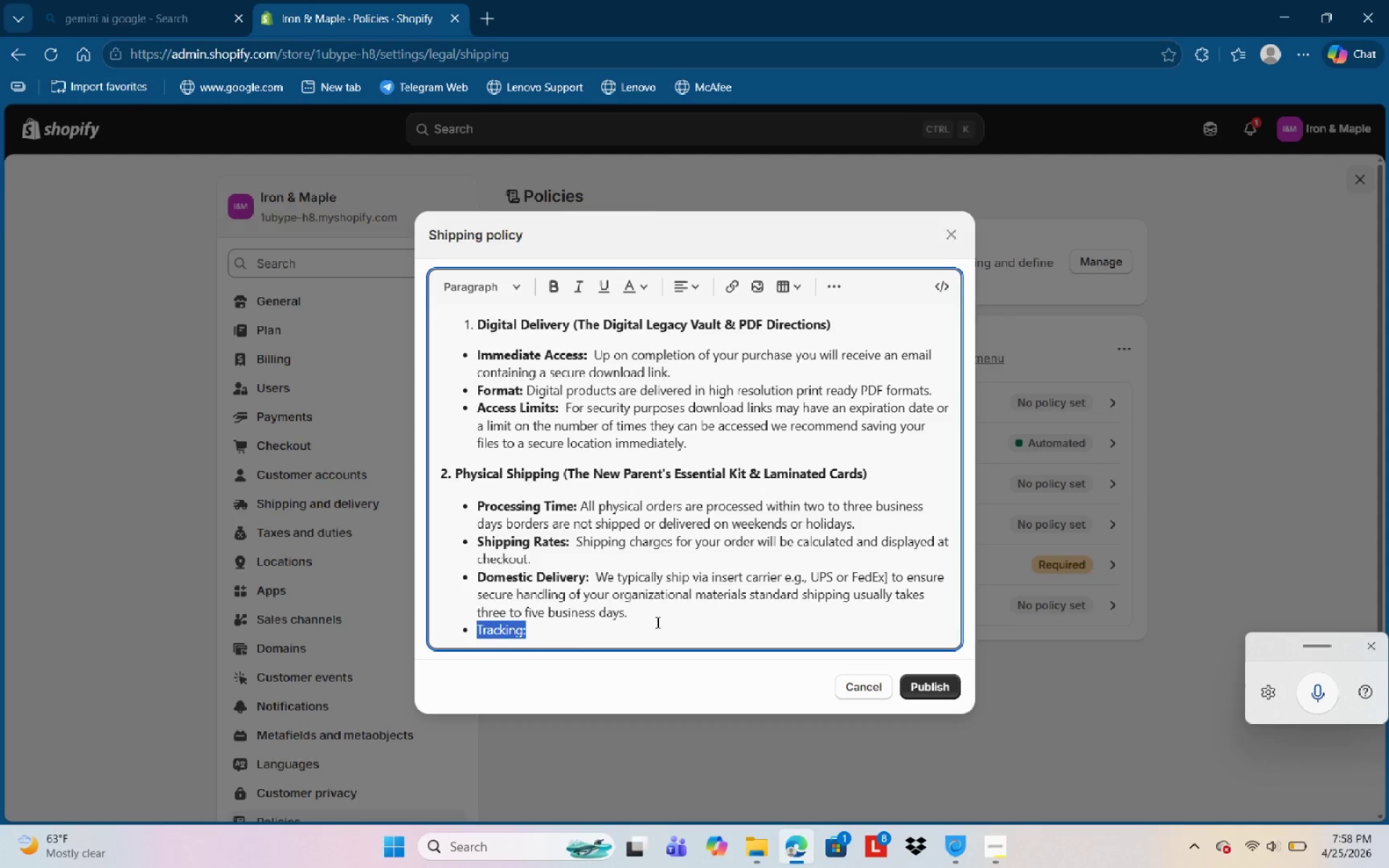 
key(Control+B)
 